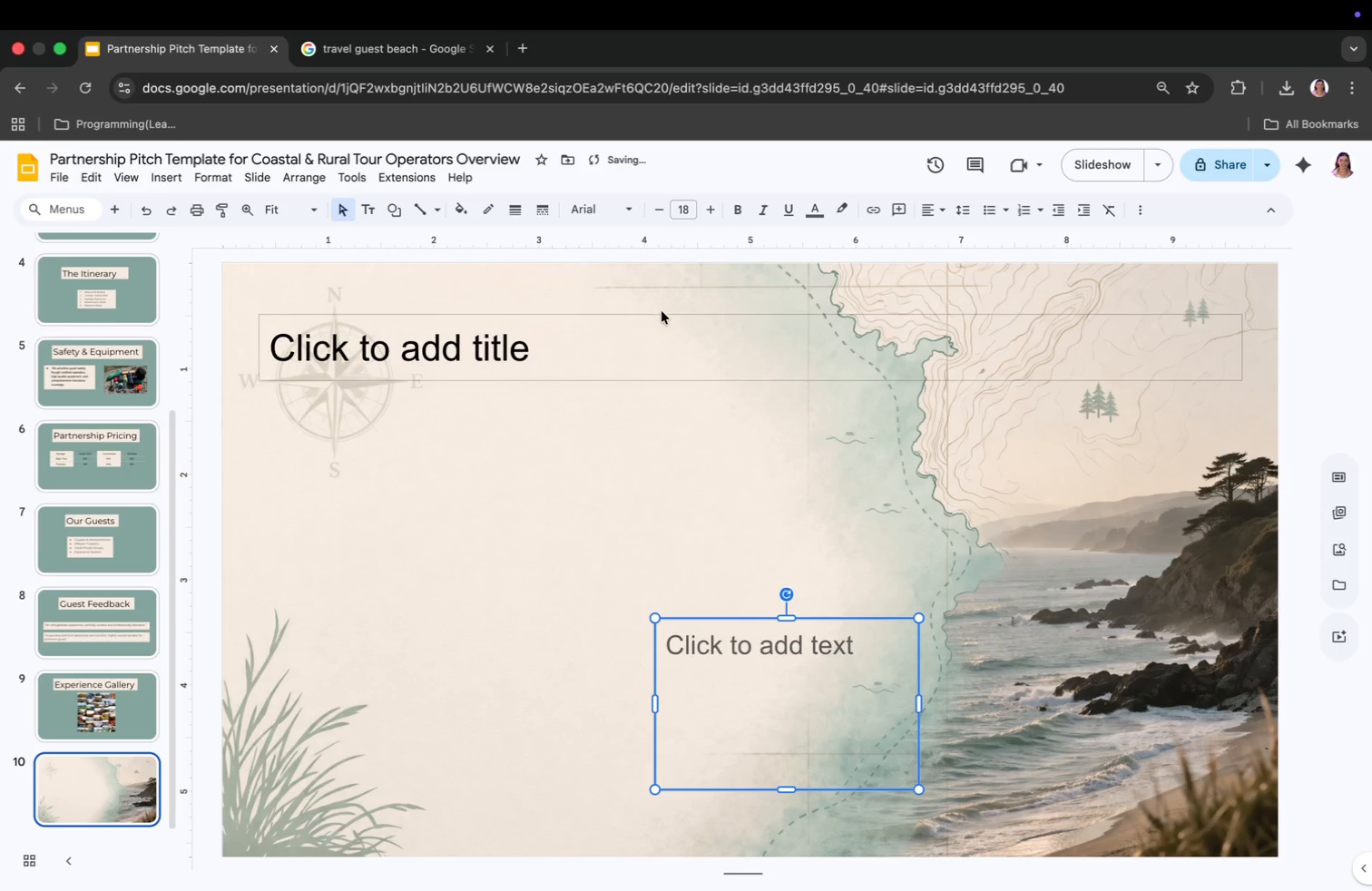 
left_click([674, 324])
 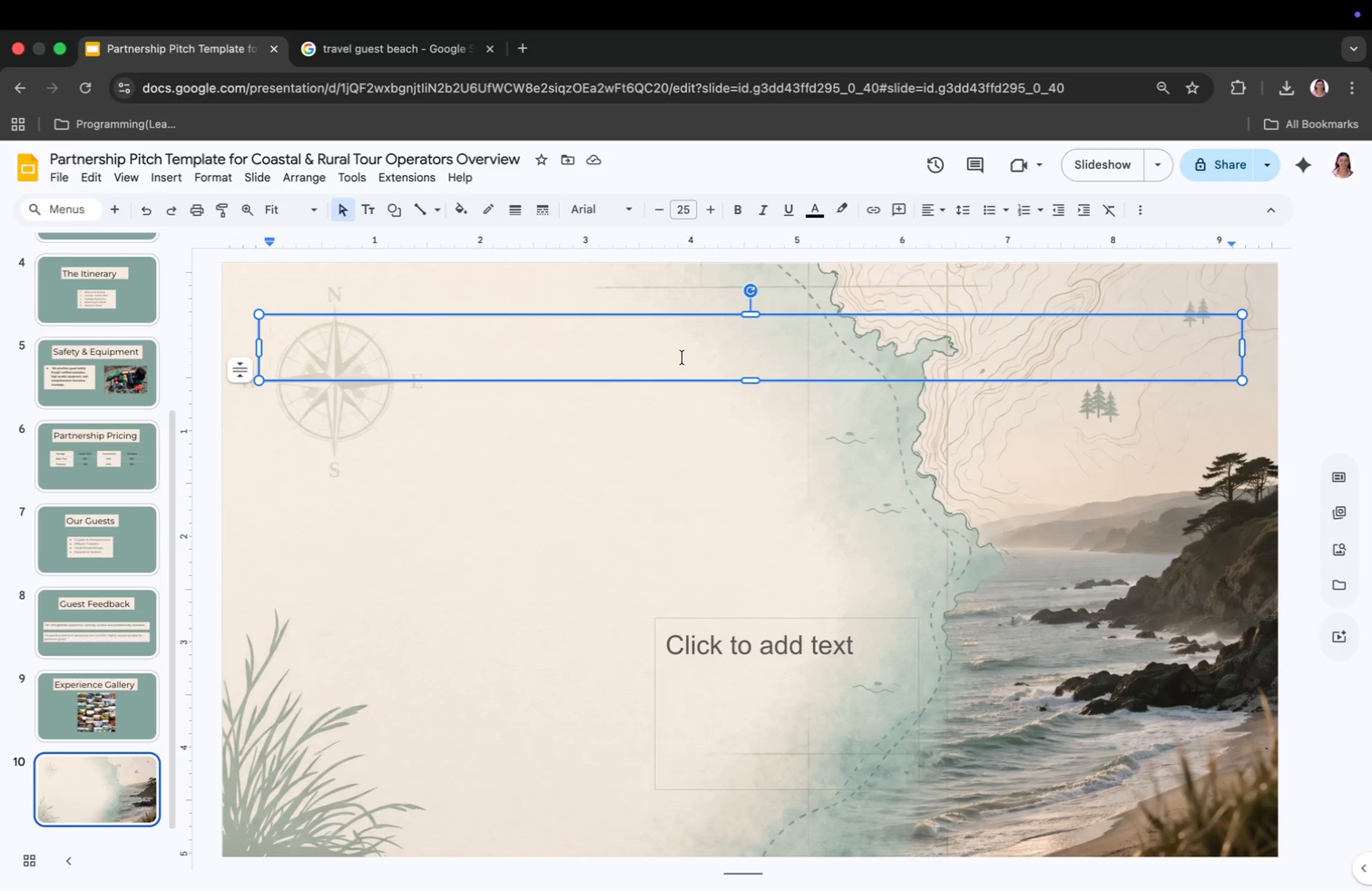 
wait(6.65)
 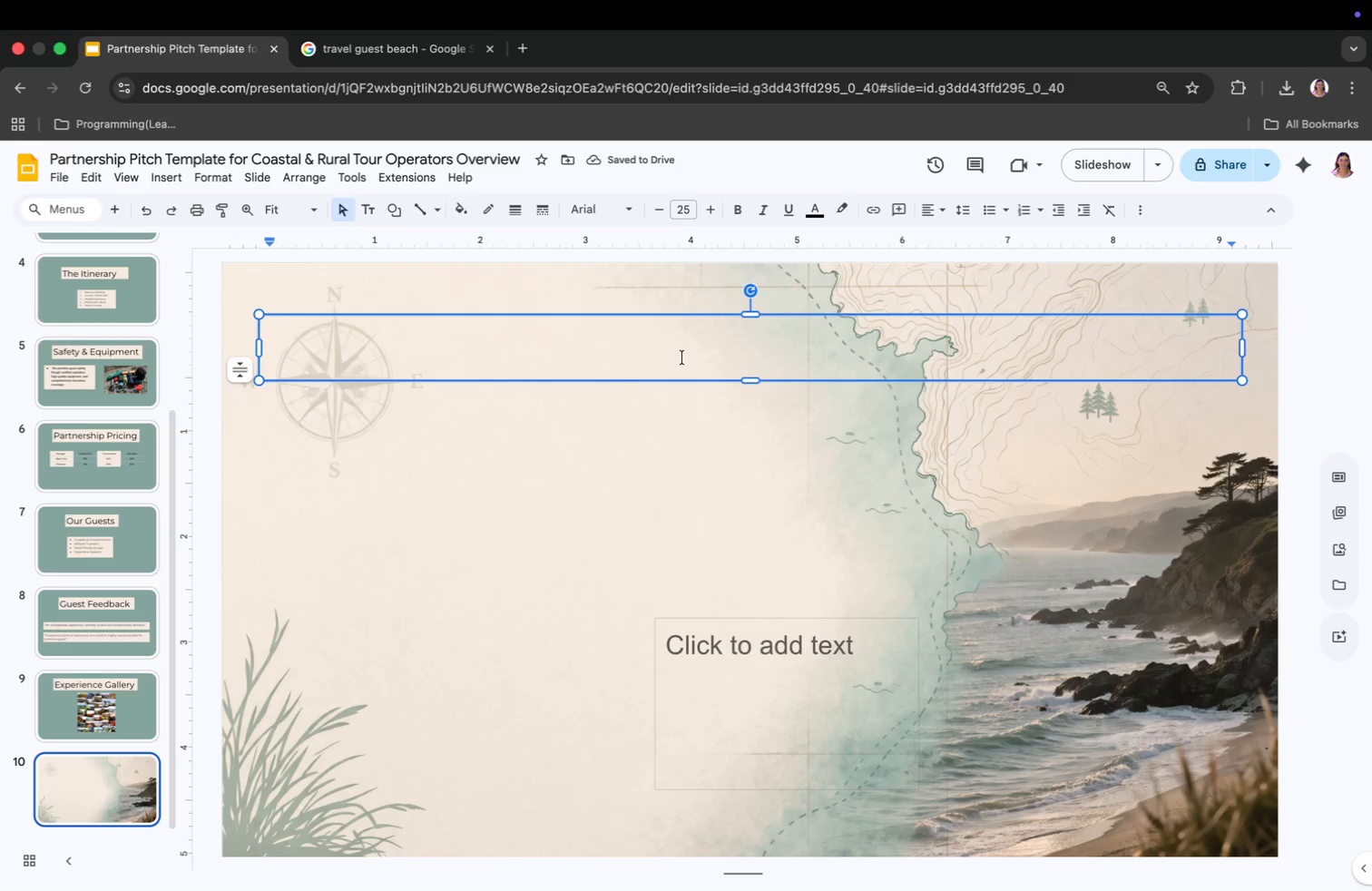 
type(lET)
key(Backspace)
key(Backspace)
key(Backspace)
type(Let's Partner)
 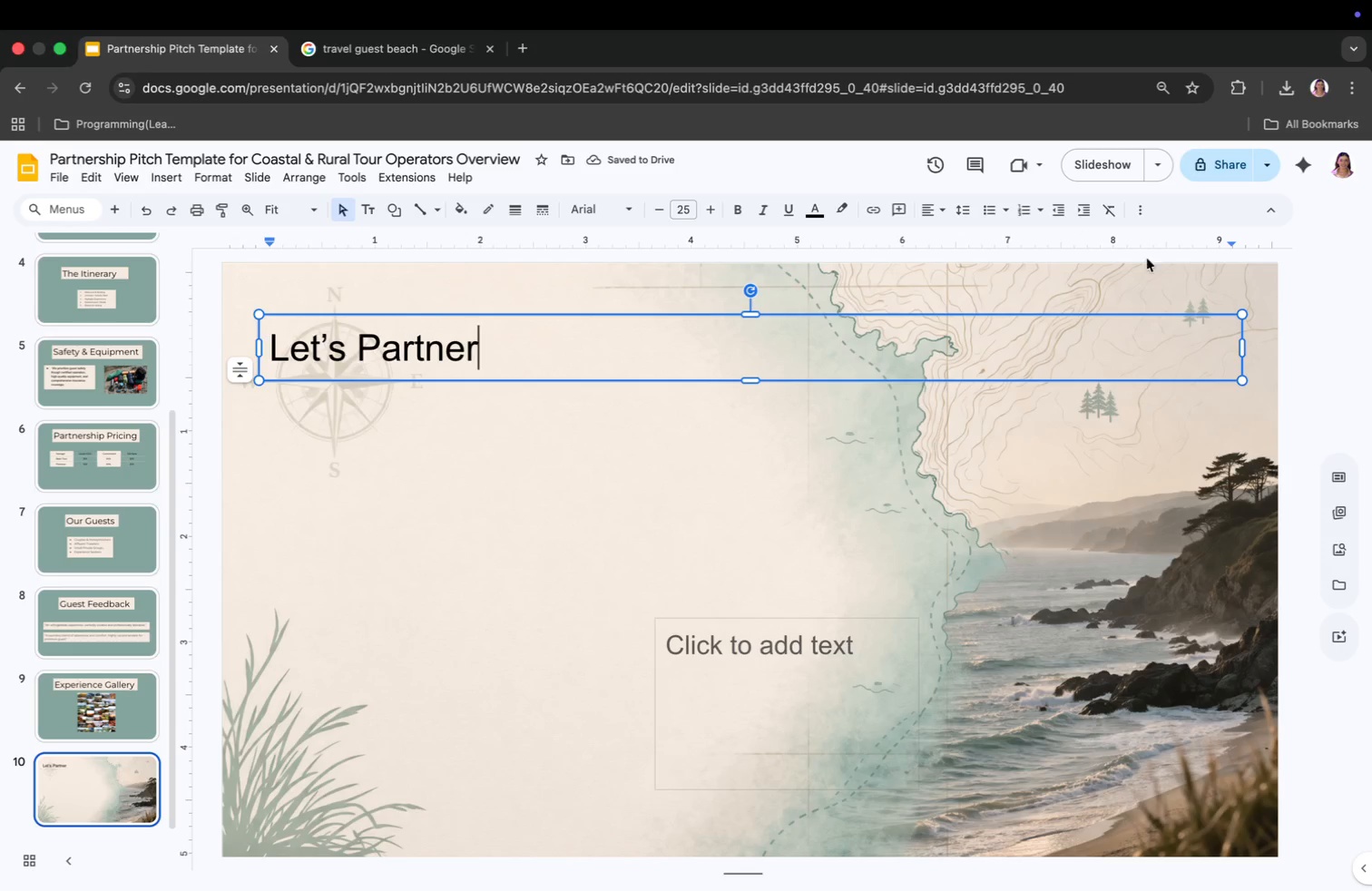 
left_click_drag(start_coordinate=[1242, 344], to_coordinate=[568, 352])
 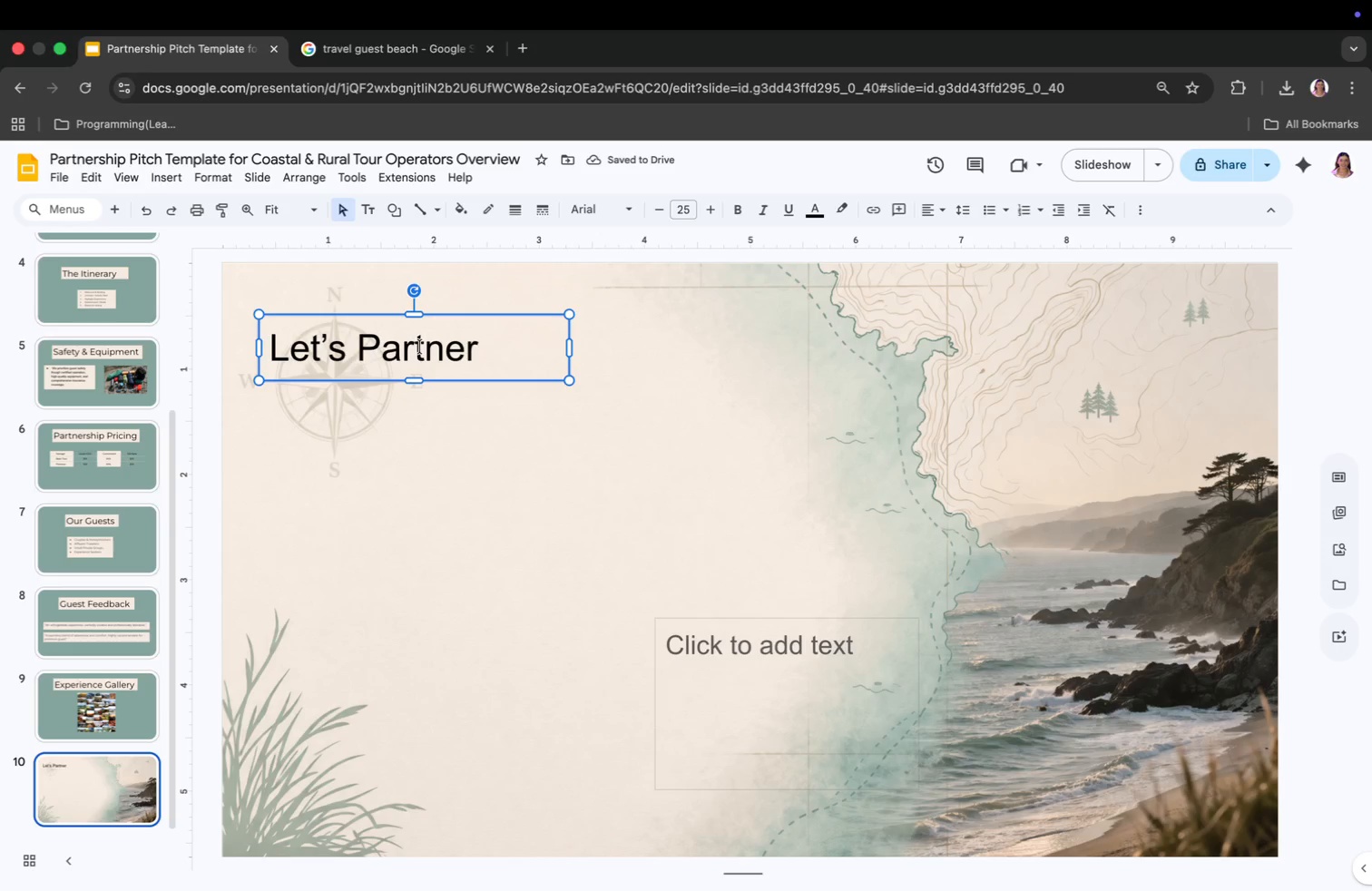 
wait(5.02)
 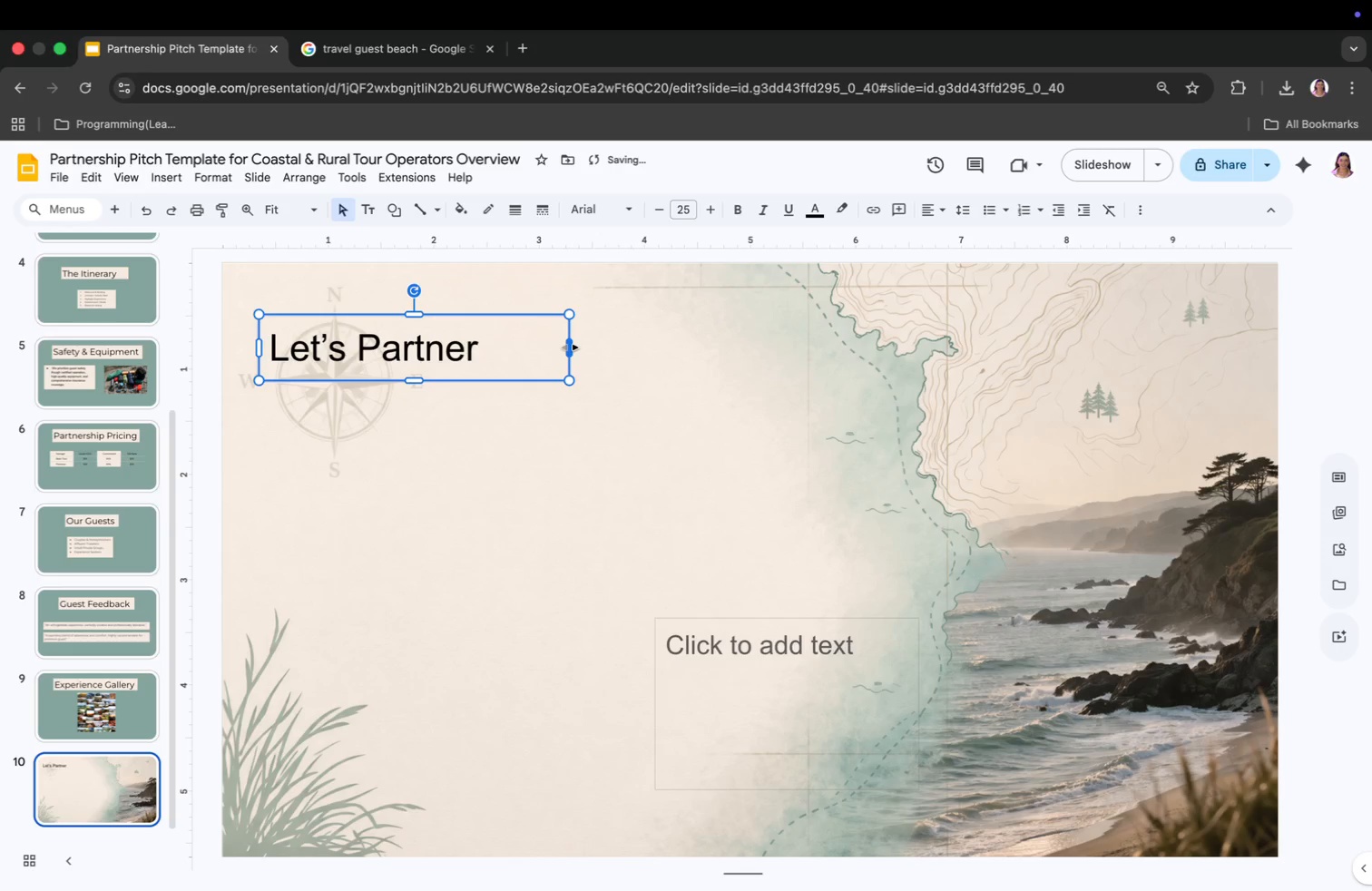 
left_click_drag(start_coordinate=[419, 321], to_coordinate=[691, 322])
 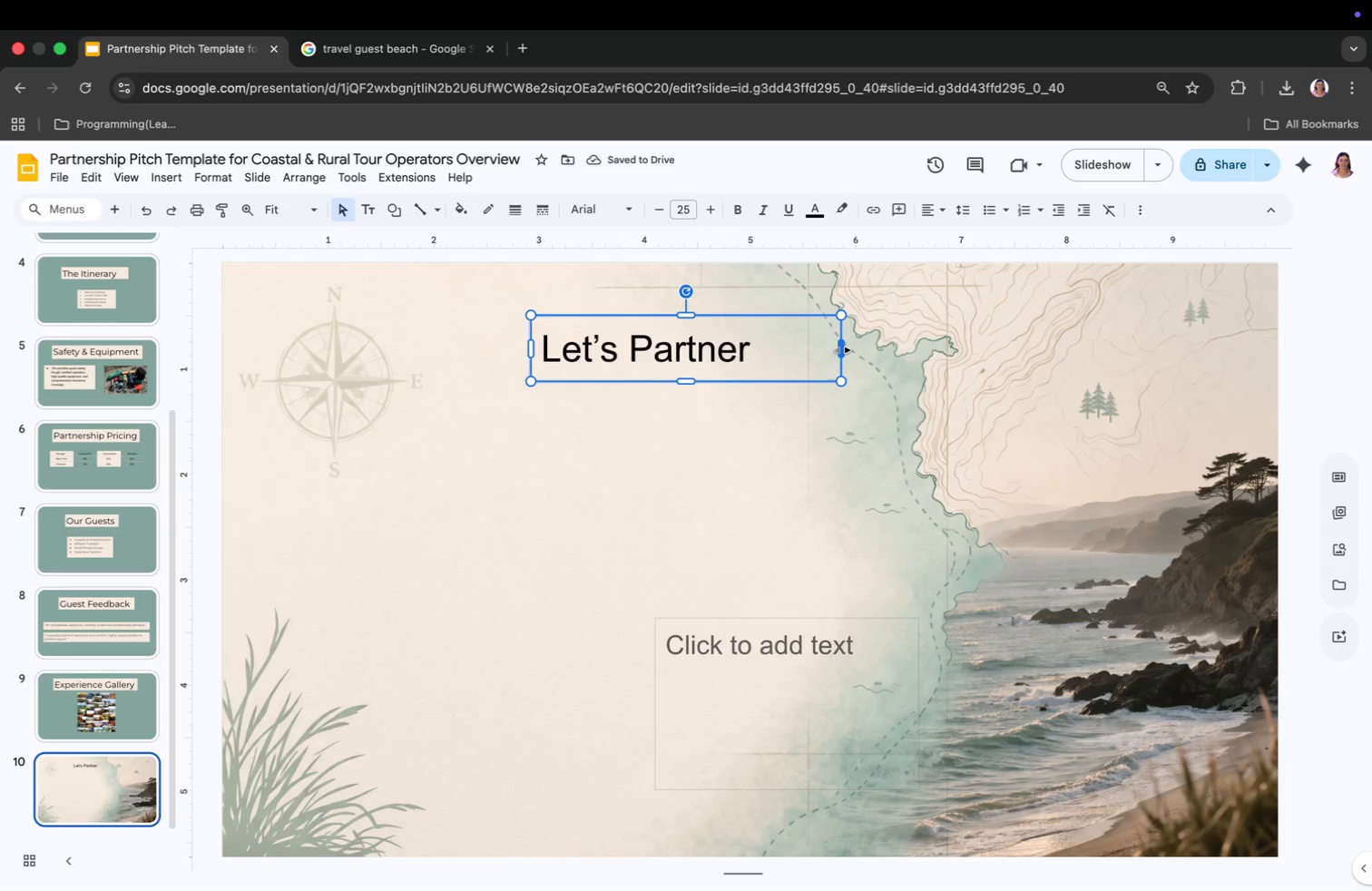 
left_click_drag(start_coordinate=[842, 350], to_coordinate=[769, 359])
 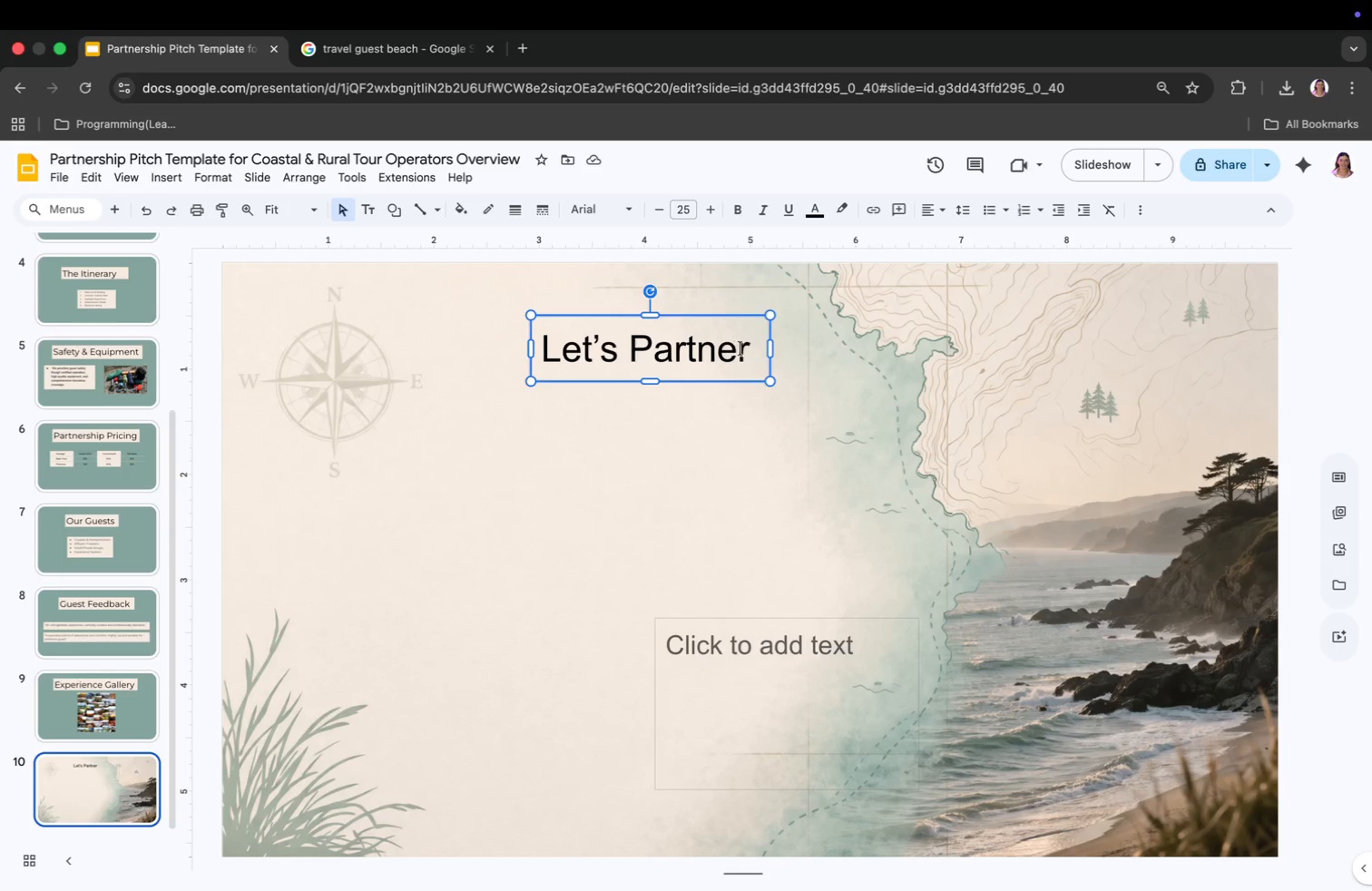 
wait(7.88)
 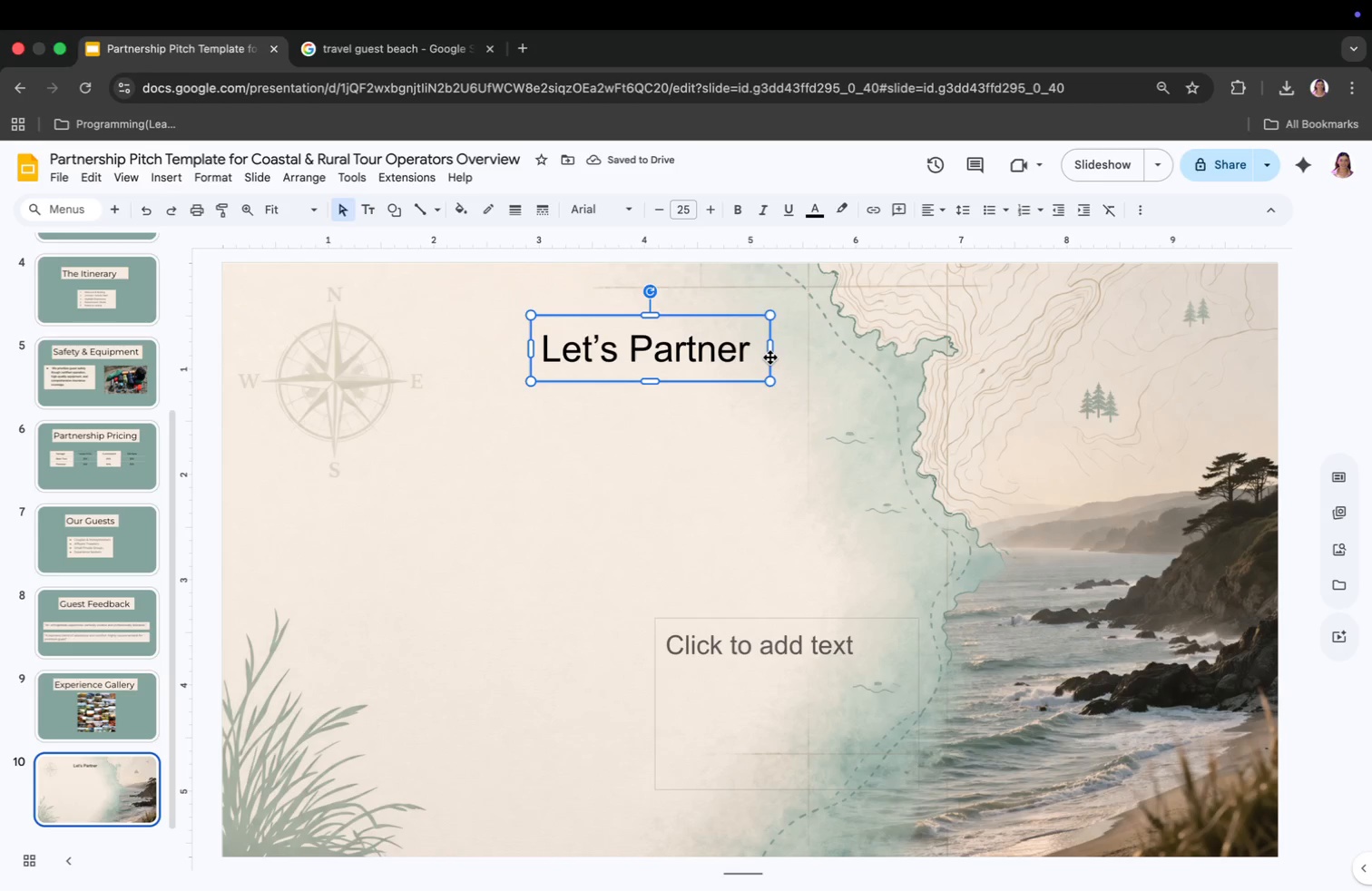 
left_click_drag(start_coordinate=[750, 350], to_coordinate=[543, 360])
 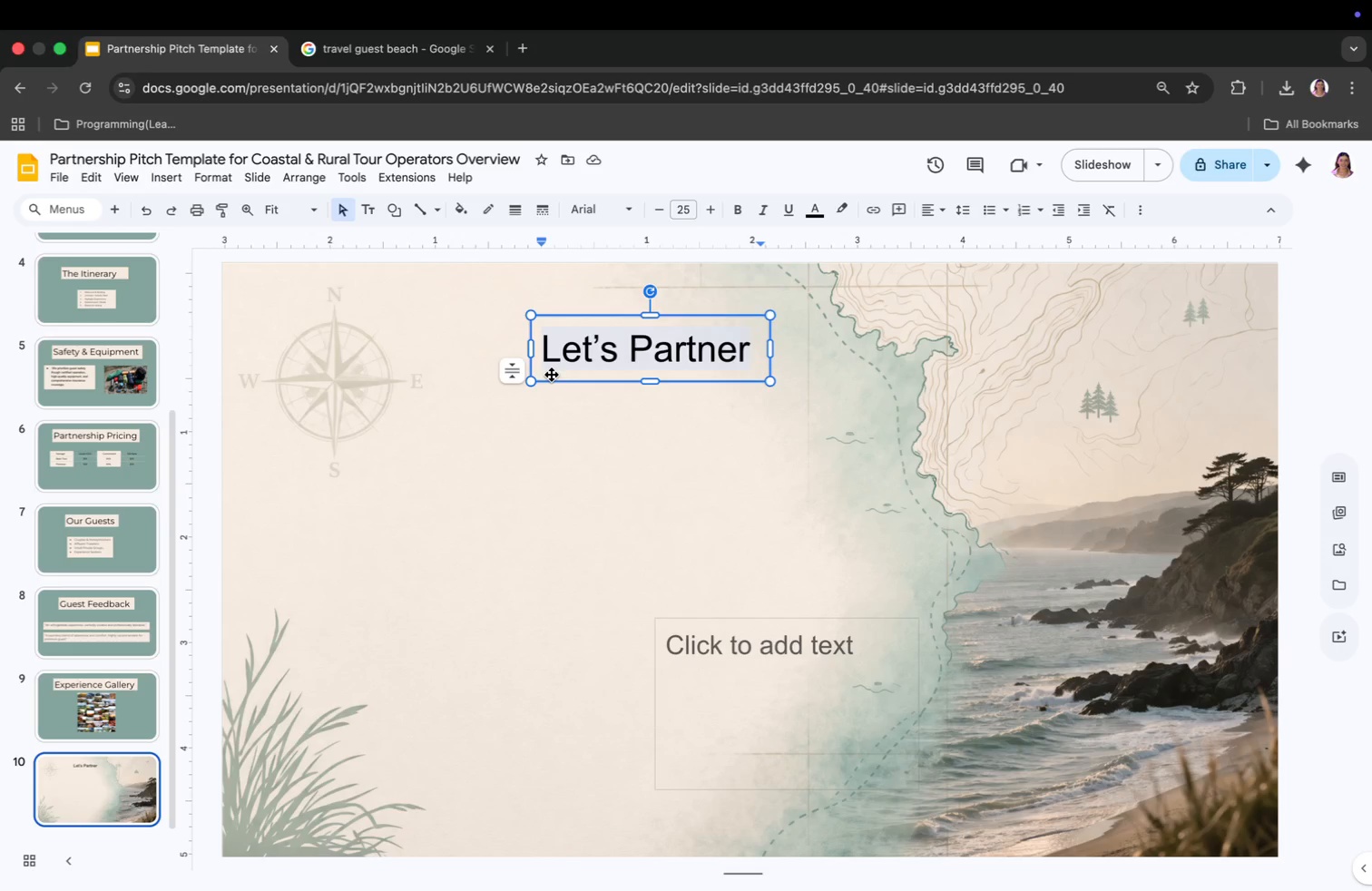 
type(LET'S PARTNER)
 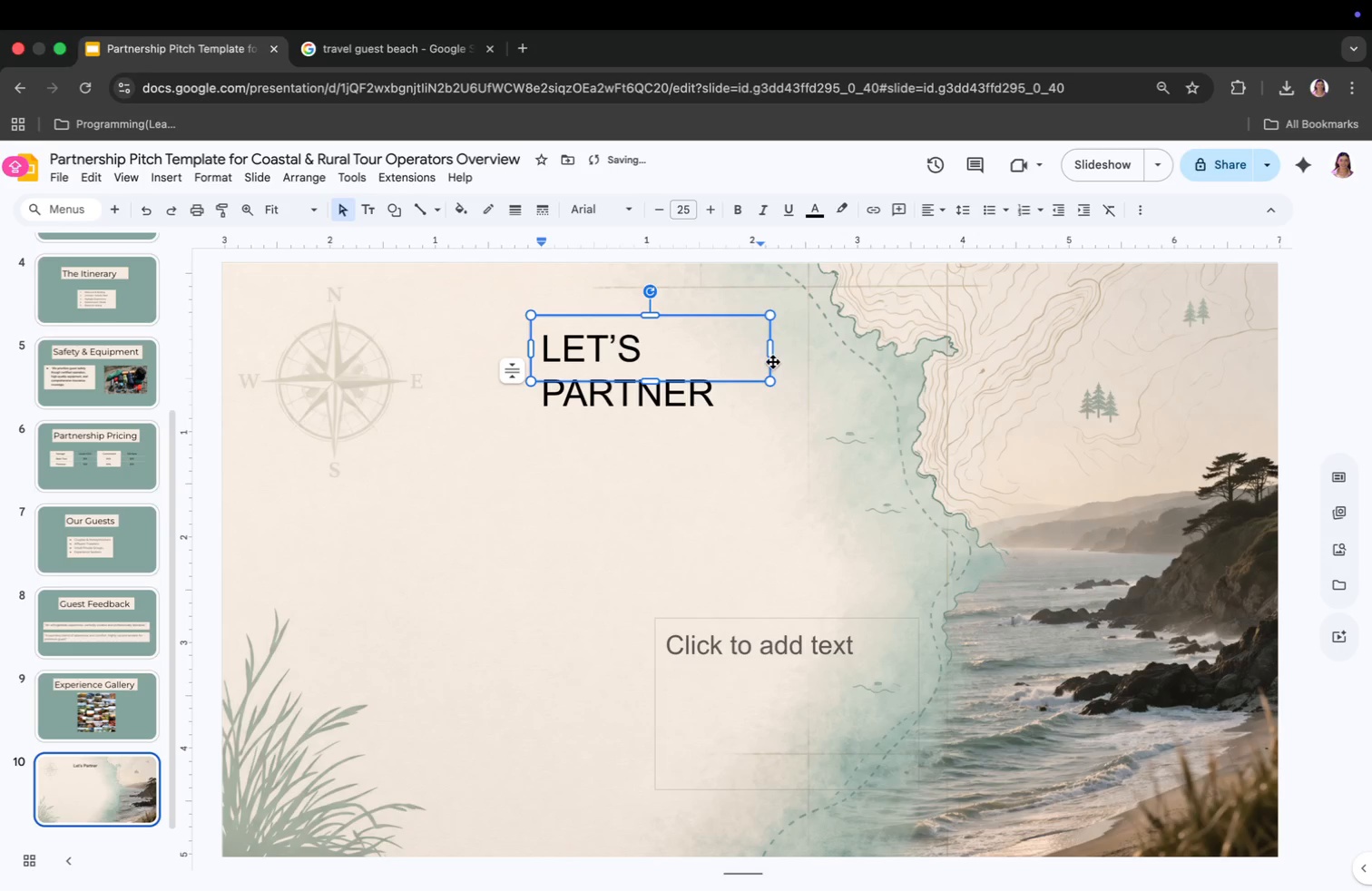 
left_click_drag(start_coordinate=[773, 350], to_coordinate=[868, 366])
 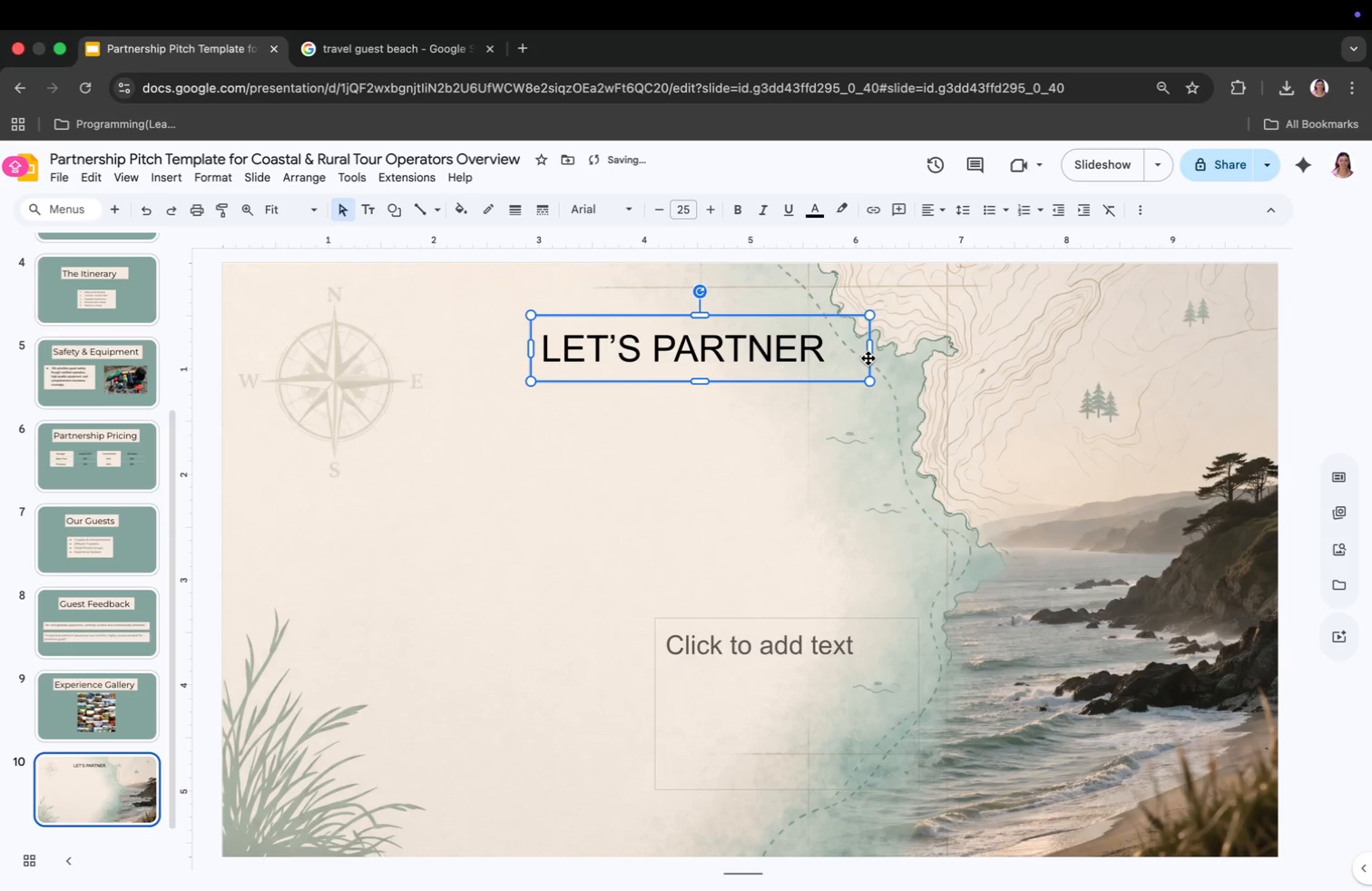 
left_click_drag(start_coordinate=[868, 356], to_coordinate=[850, 359])
 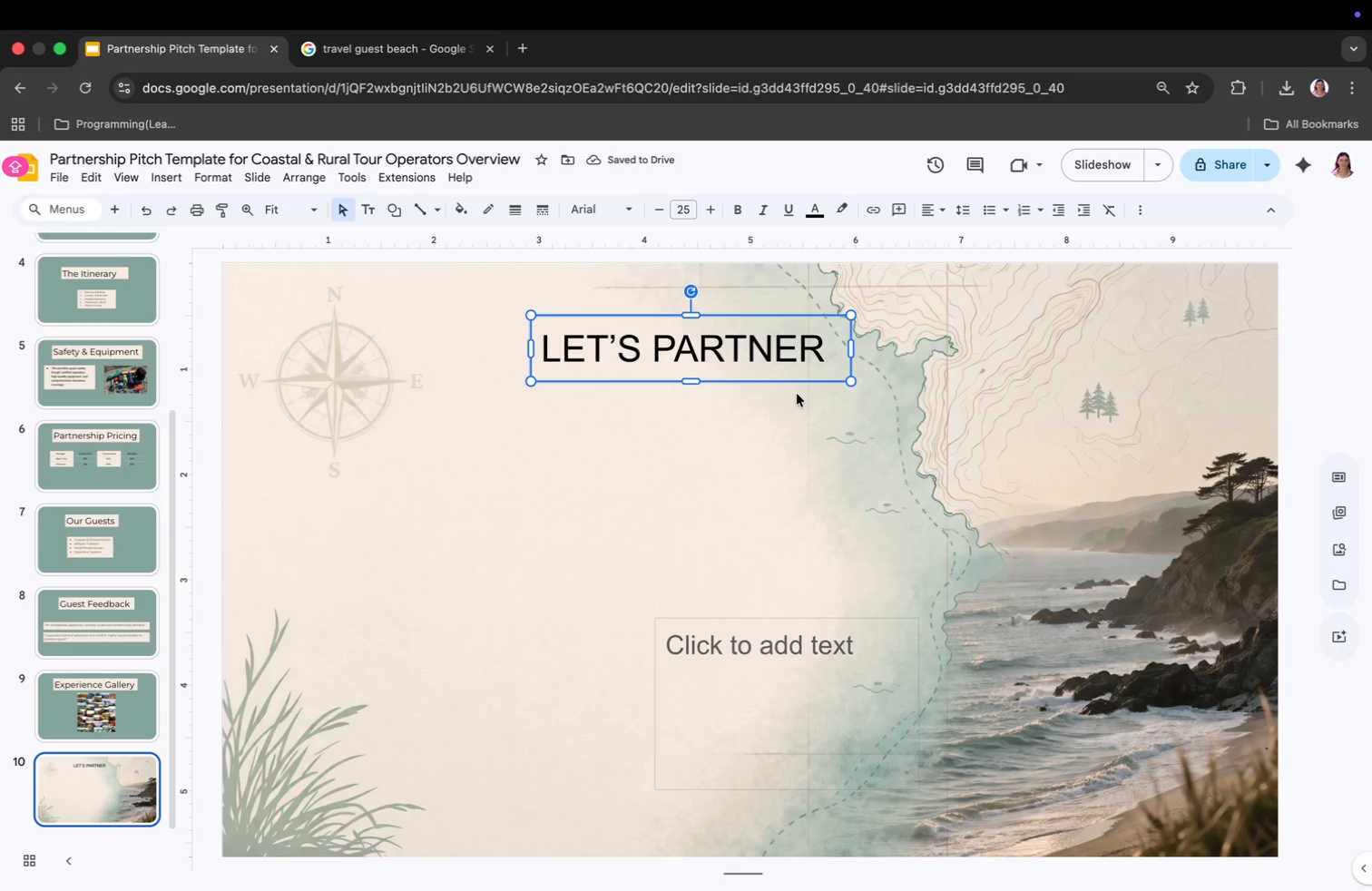 
wait(6.62)
 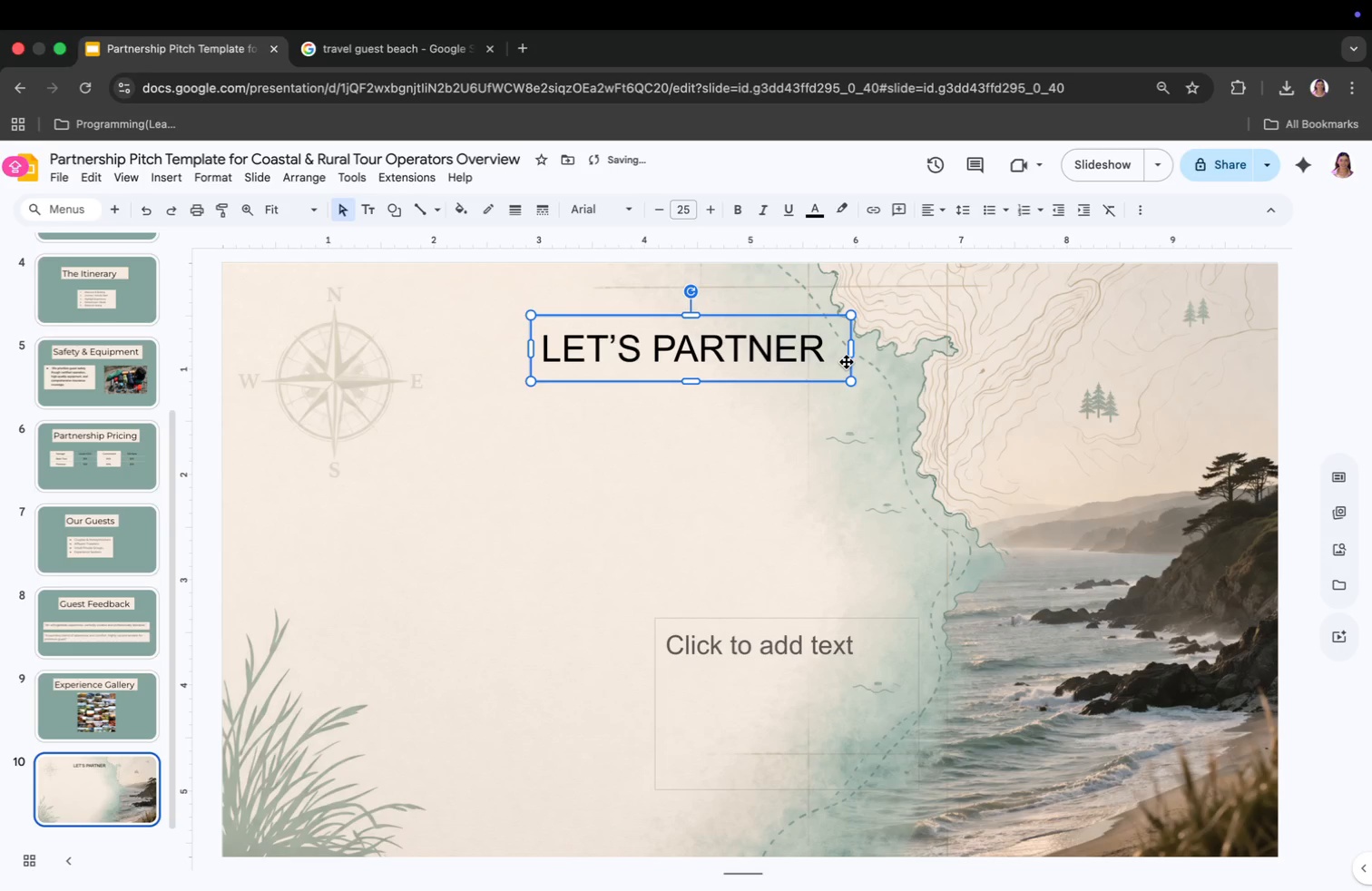 
key(Meta+CommandLeft)
 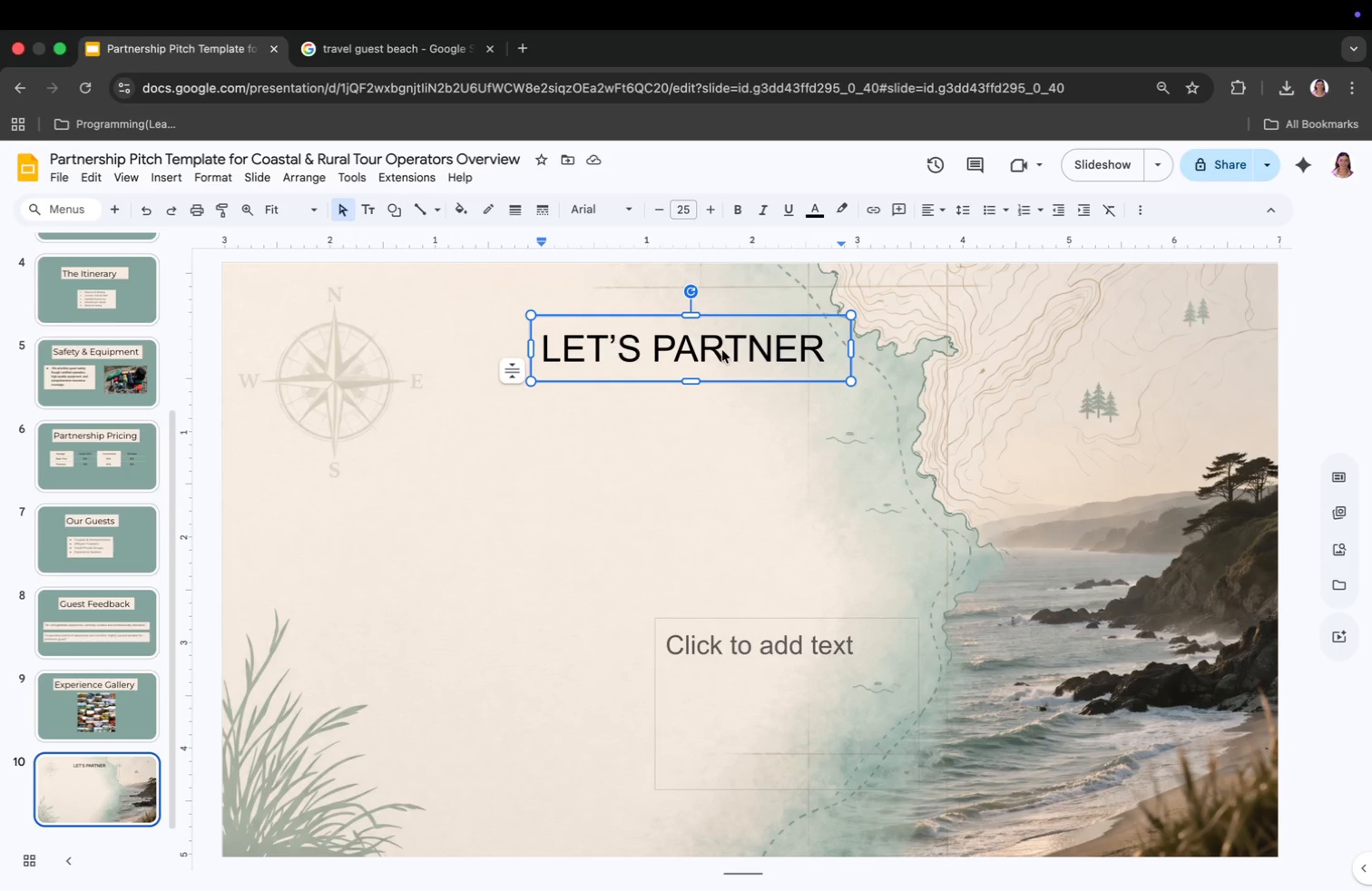 
key(Meta+A)
 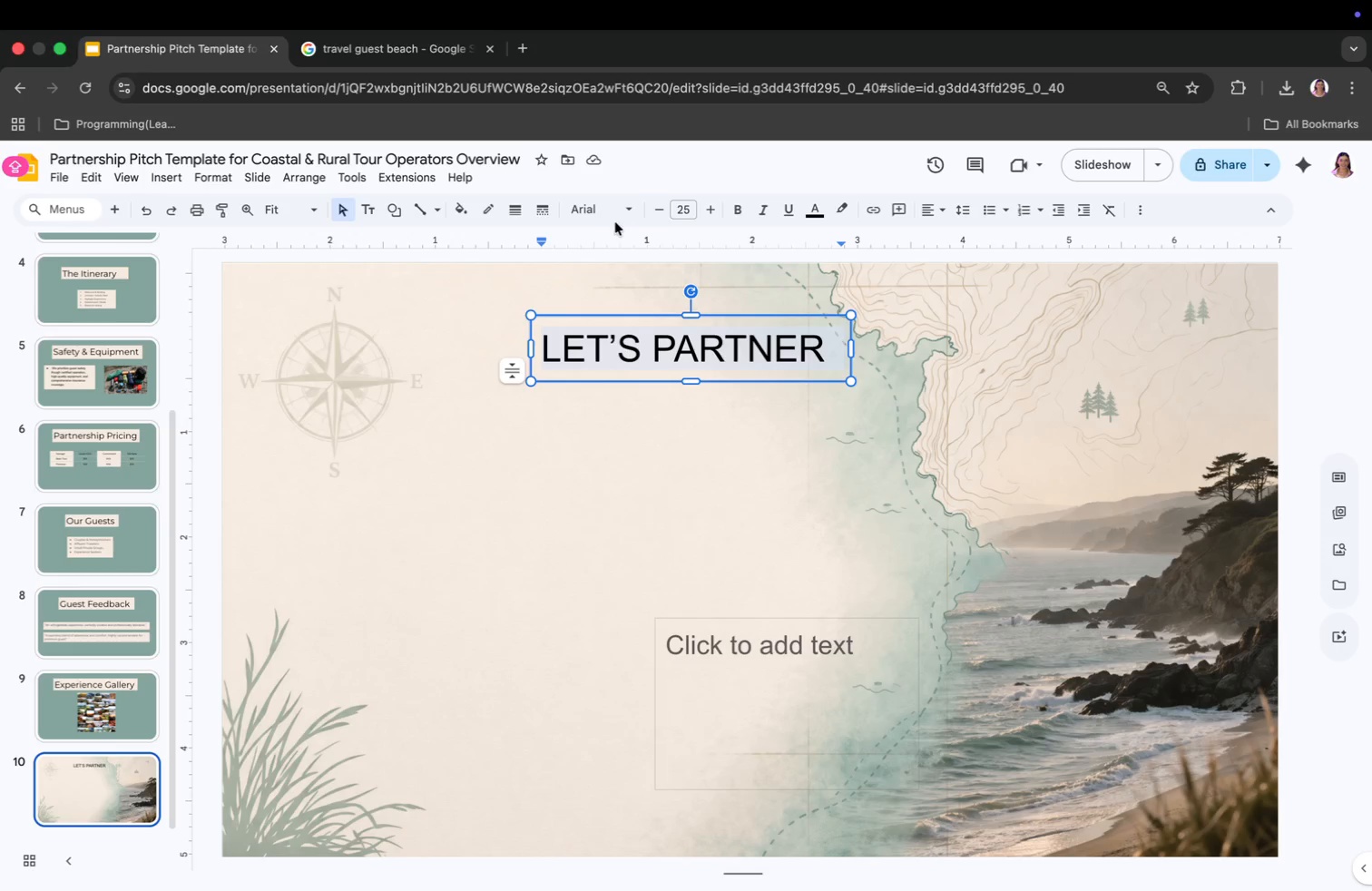 
left_click([604, 208])
 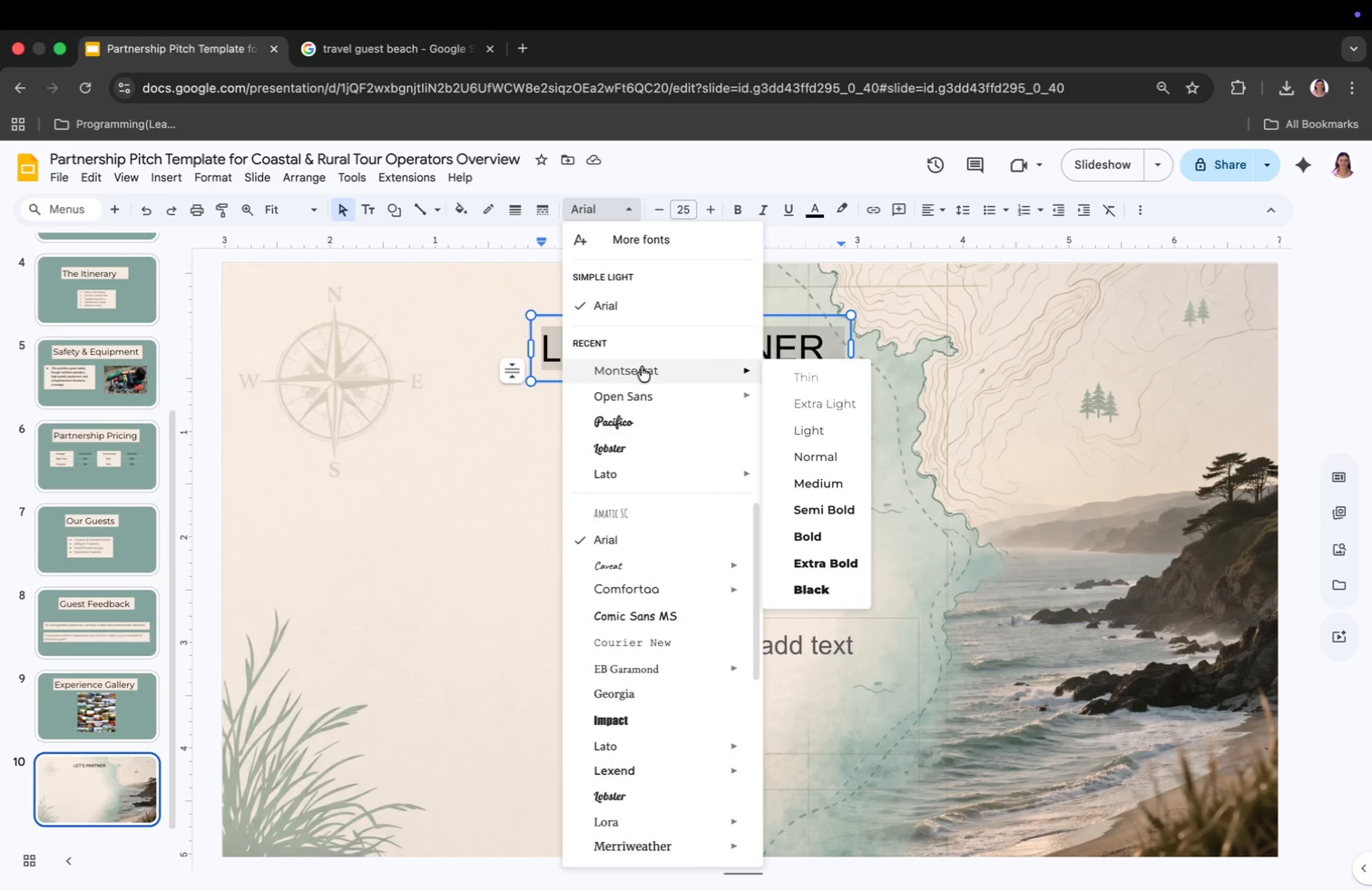 
left_click([642, 367])
 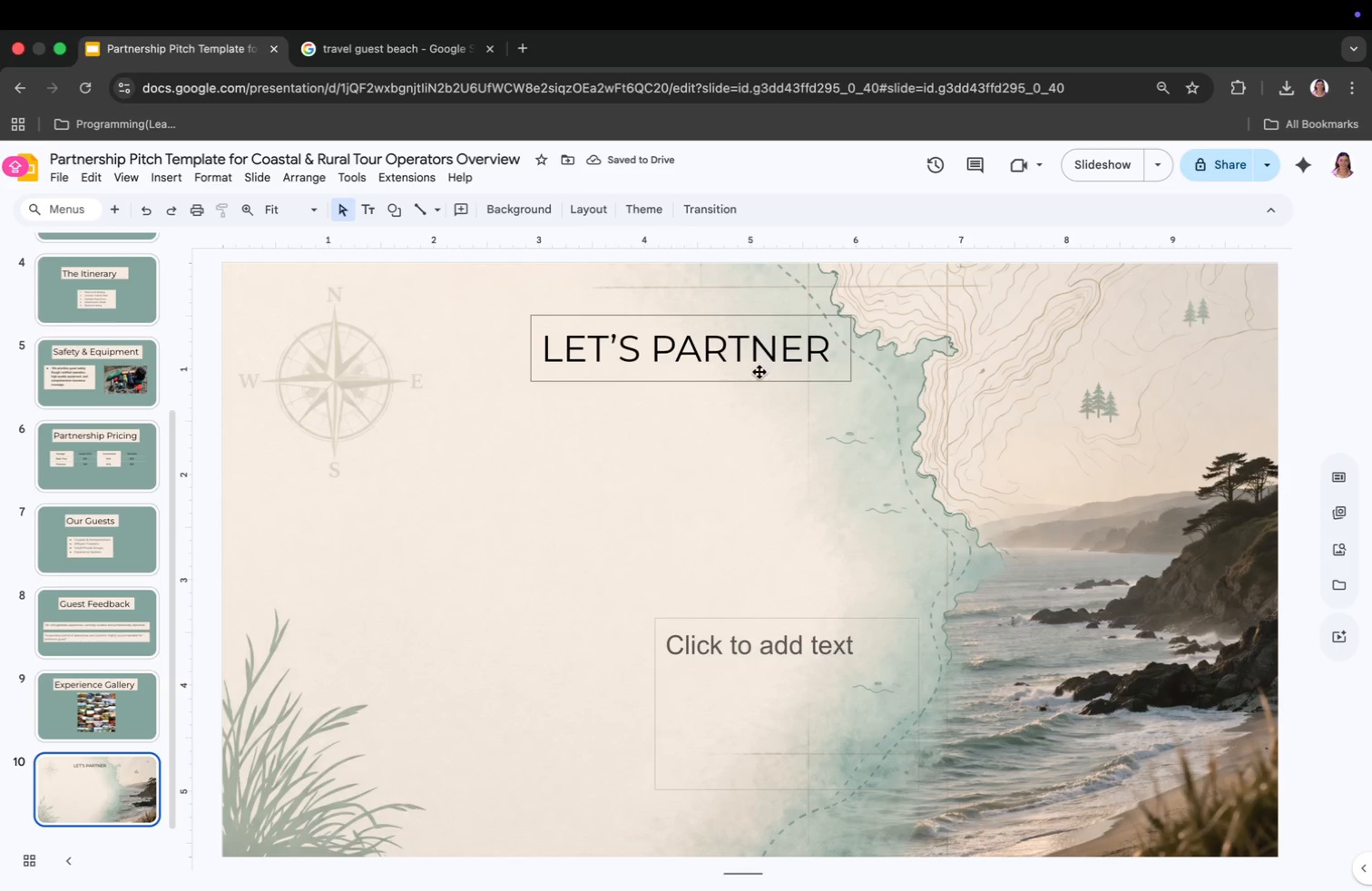 
wait(6.42)
 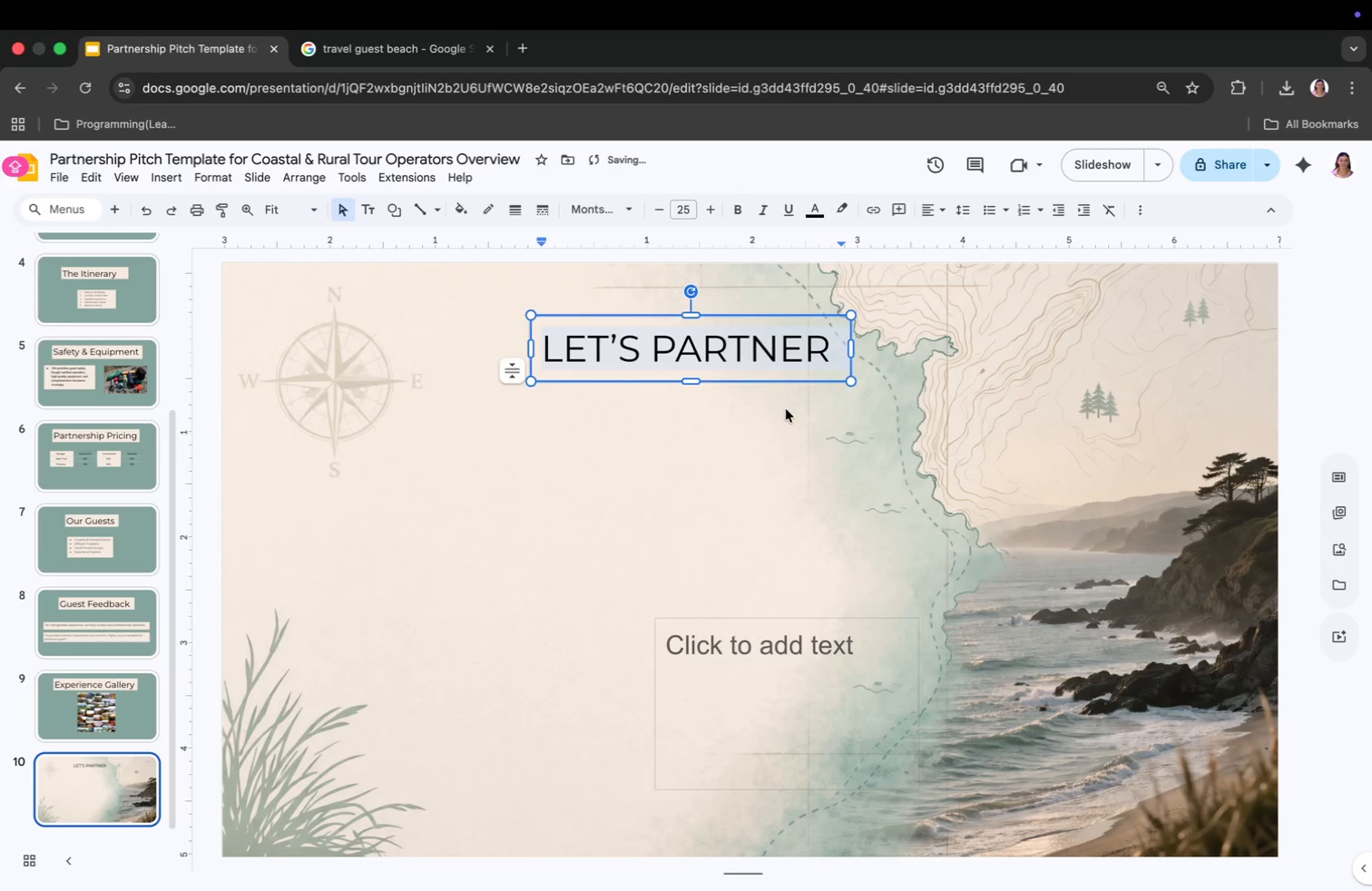 
left_click([759, 372])
 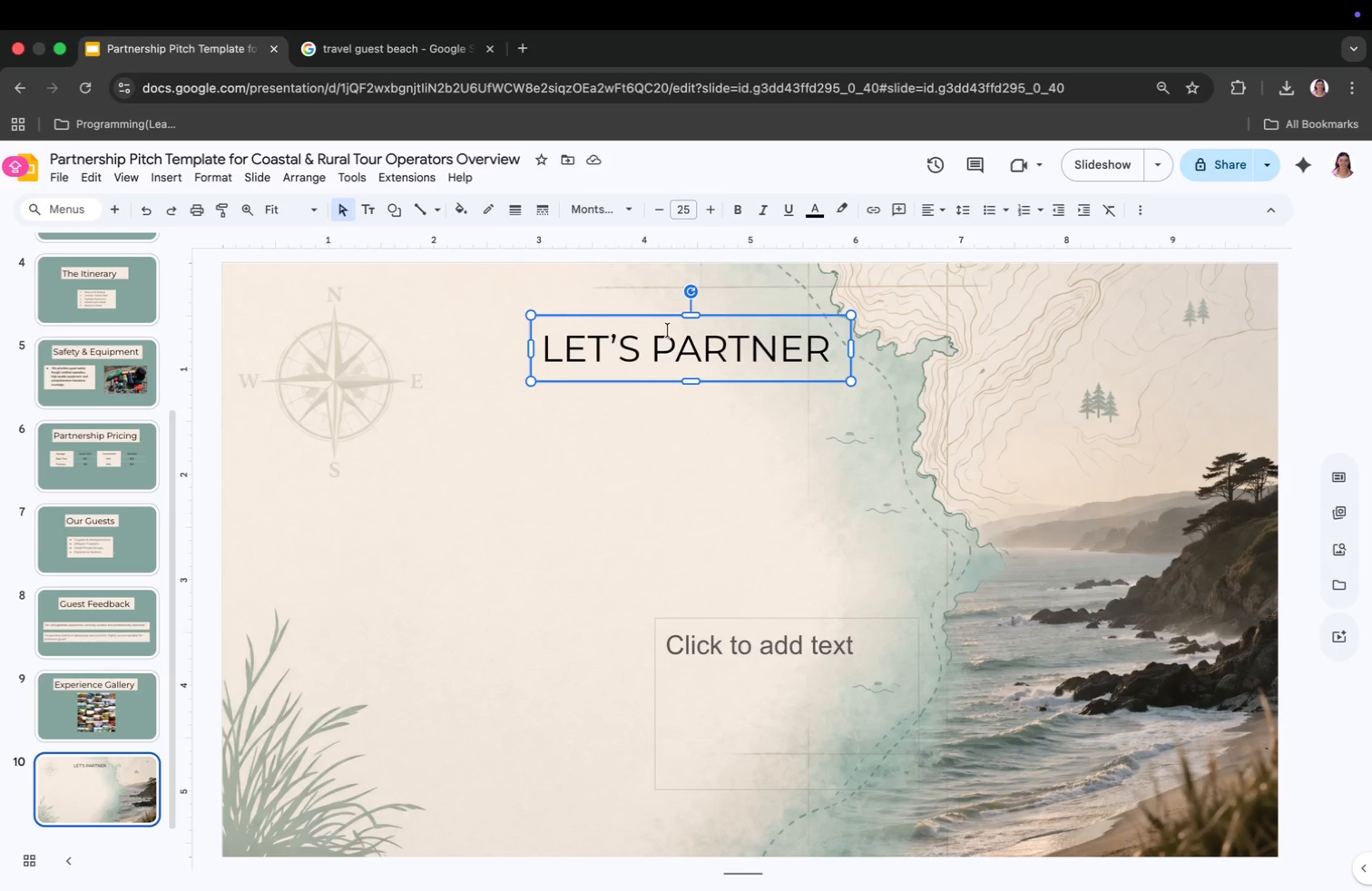 
key(Meta+CommandLeft)
 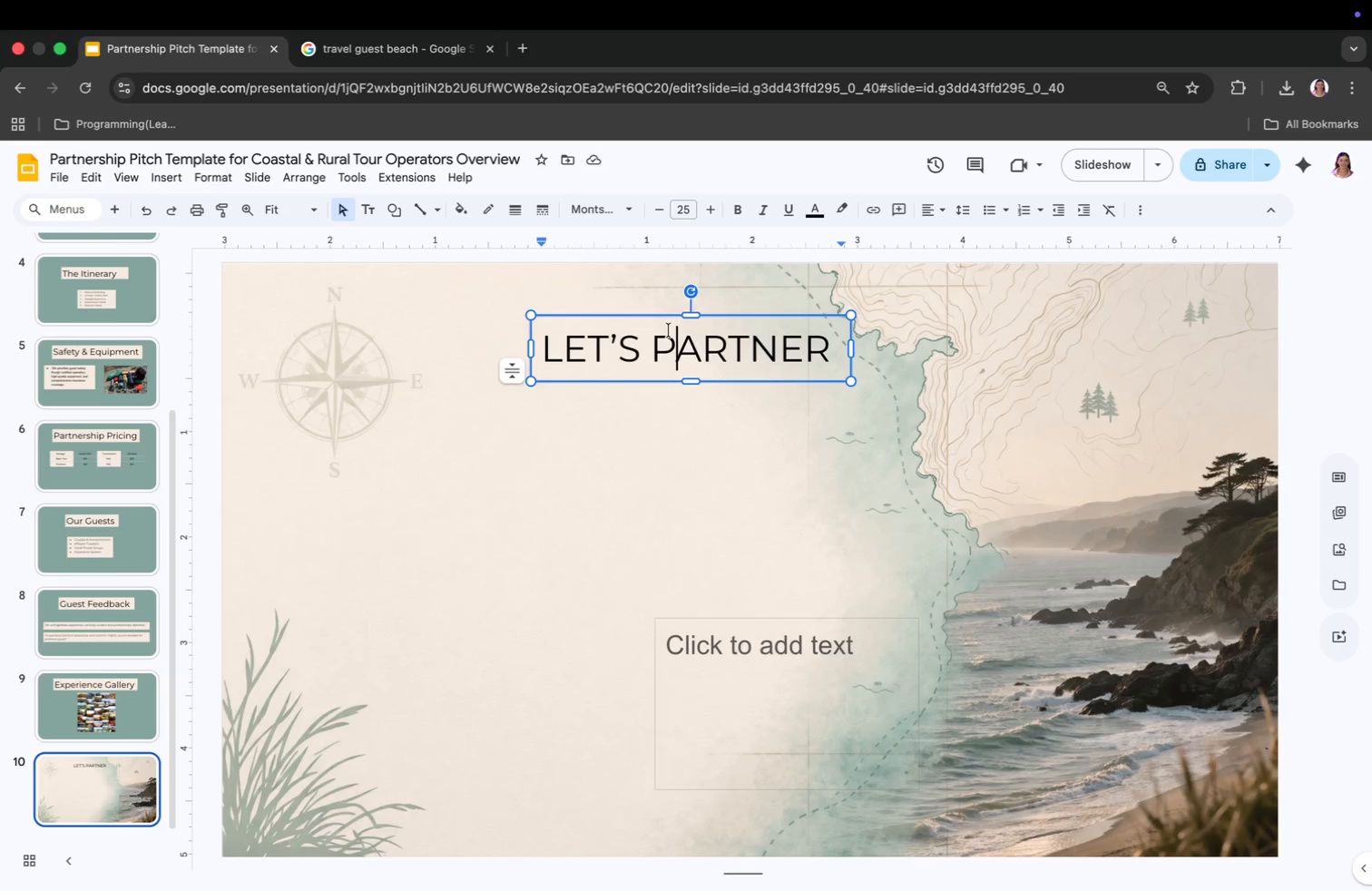 
key(Meta+A)
 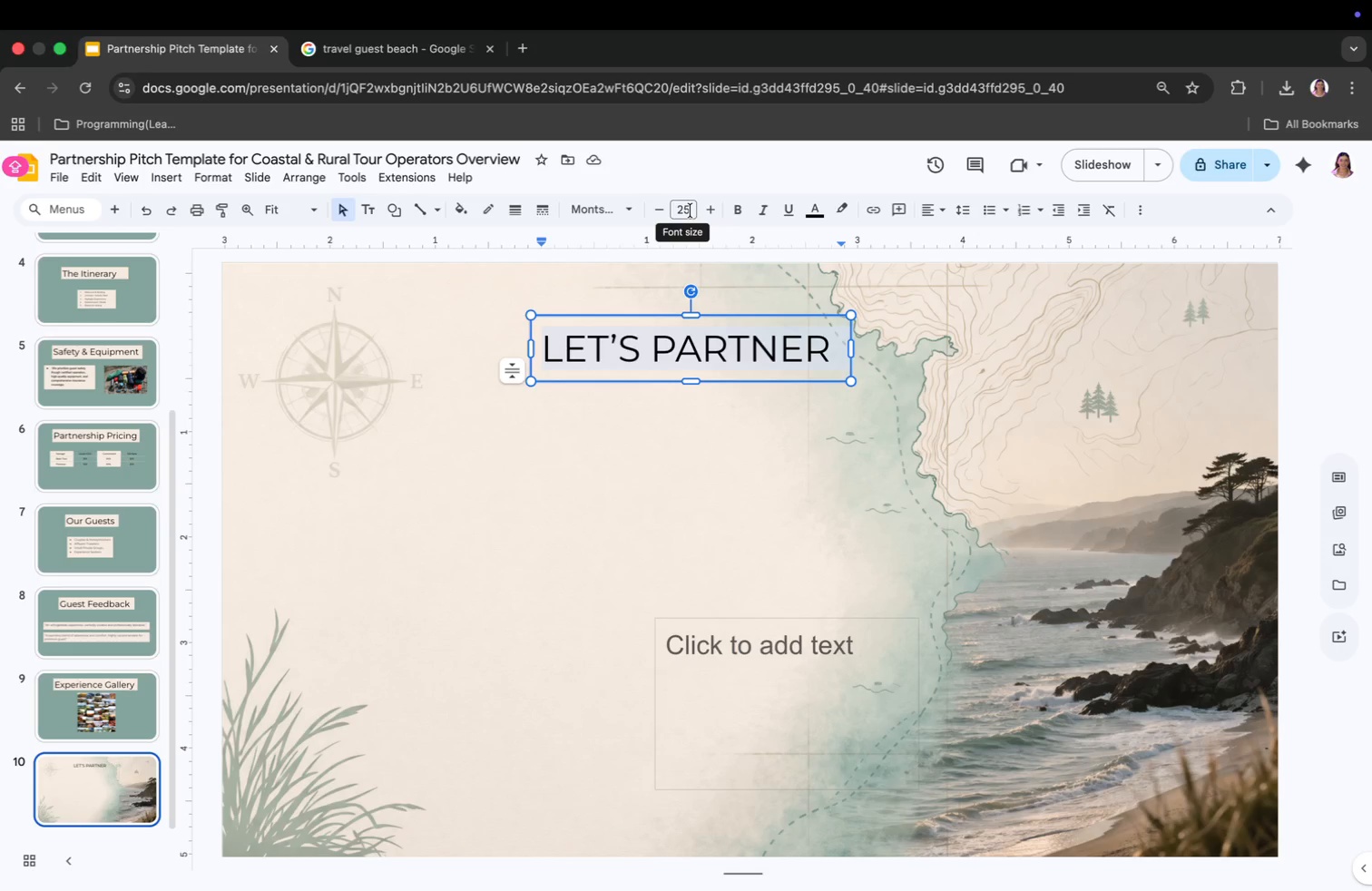 
left_click([691, 211])
 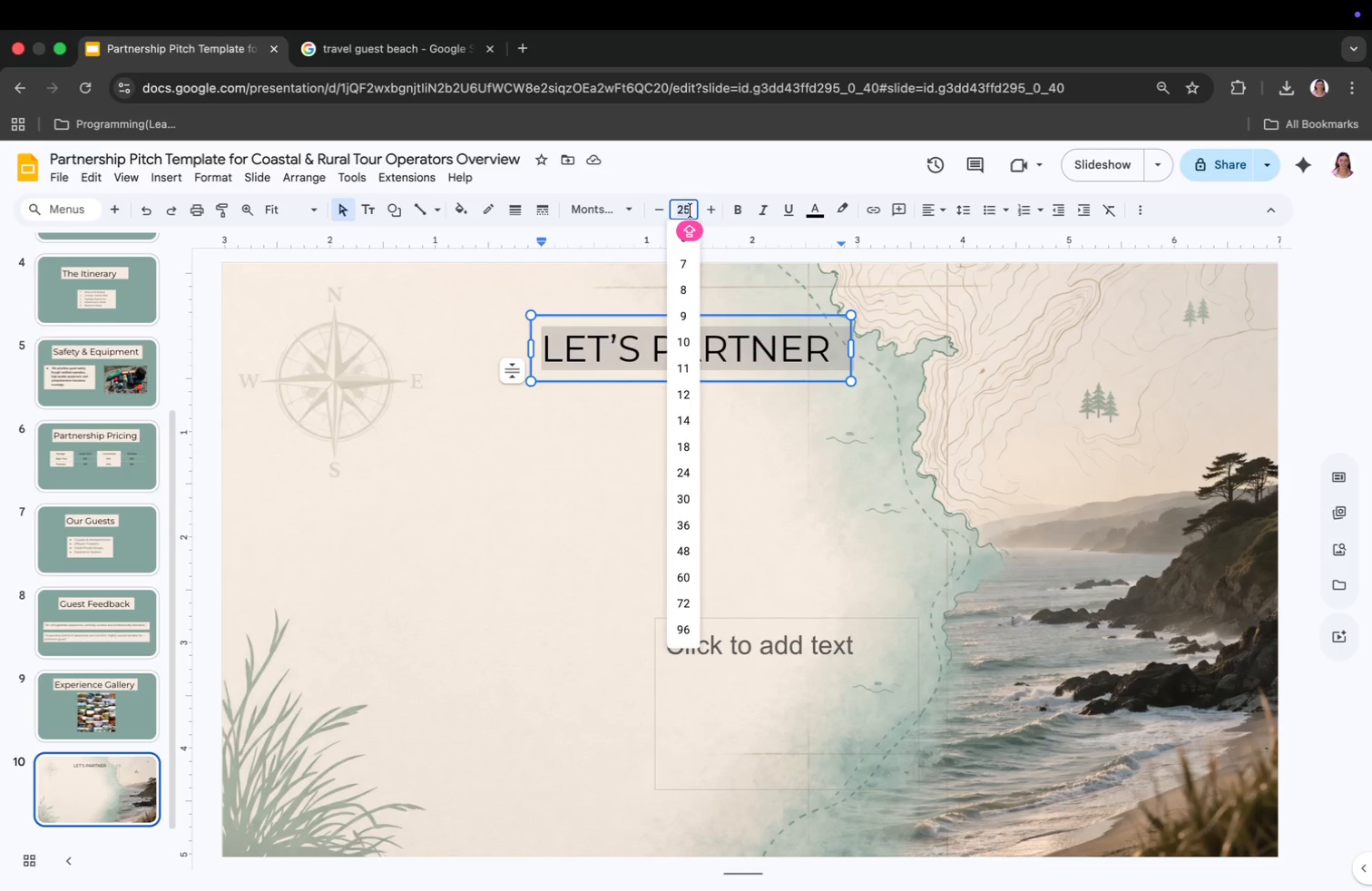 
type(51)
key(Backspace)
type(2)
key(Backspace)
type(5)
 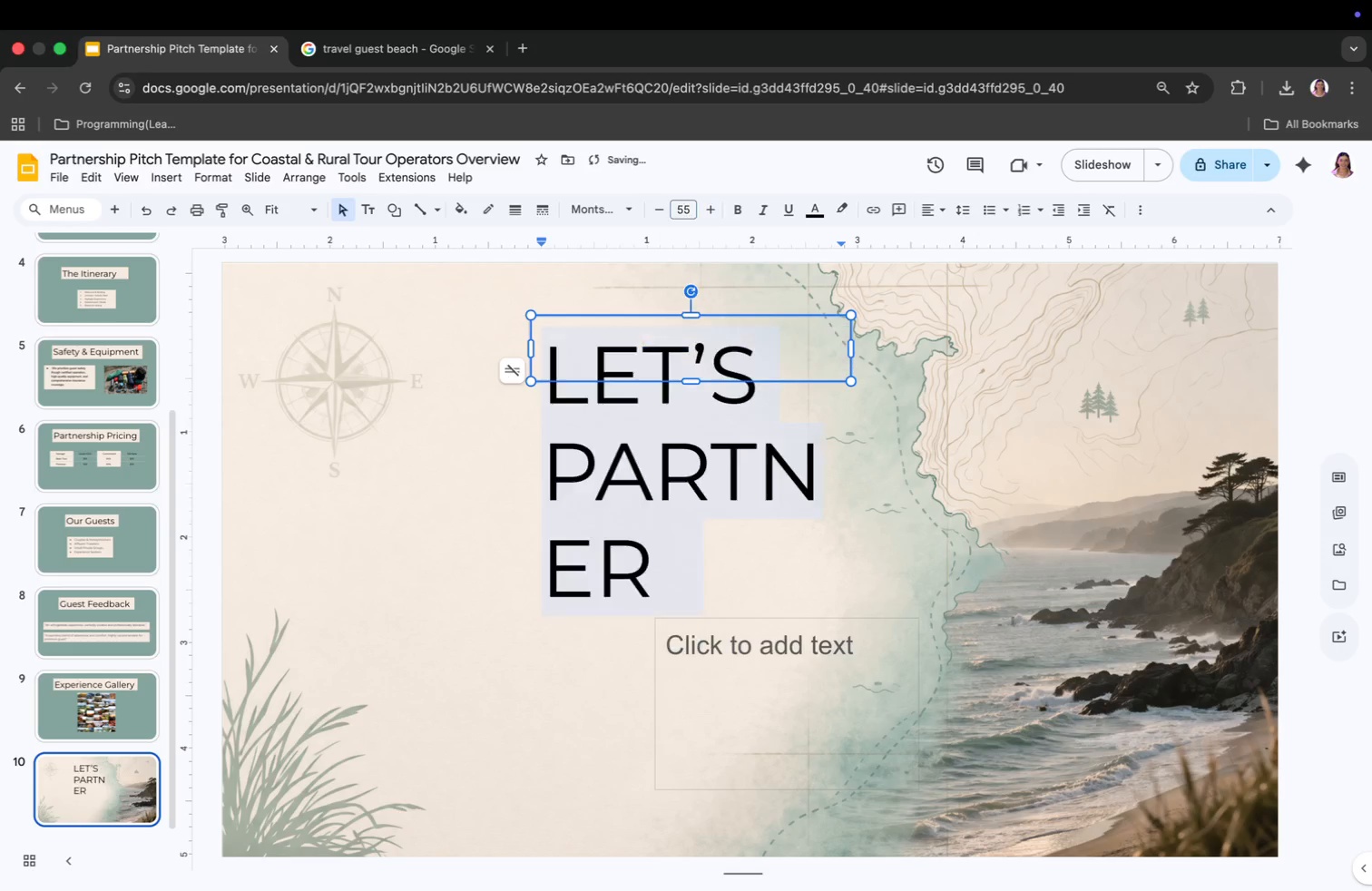 
key(Enter)
 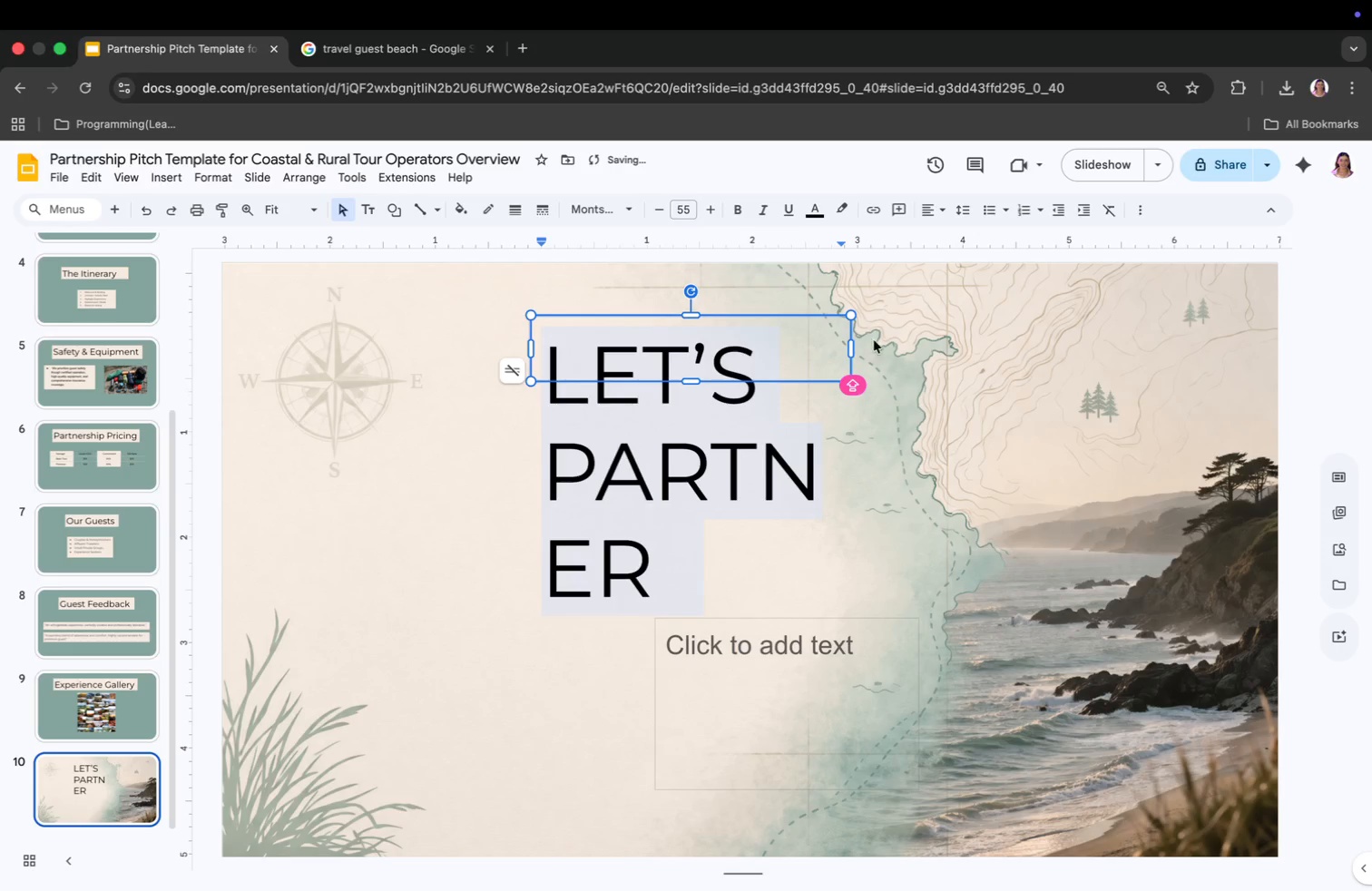 
left_click([851, 349])
 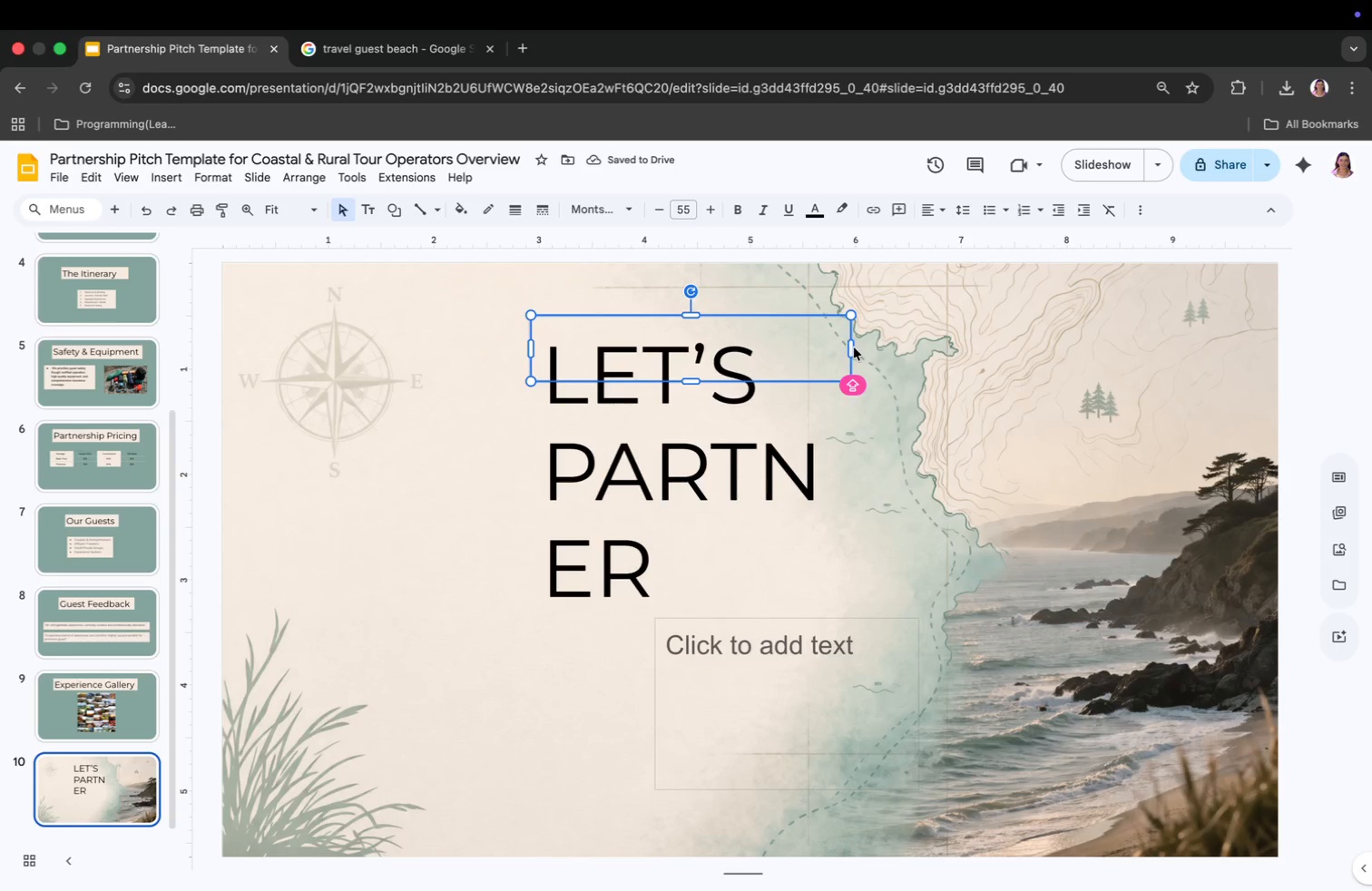 
left_click_drag(start_coordinate=[854, 348], to_coordinate=[1162, 383])
 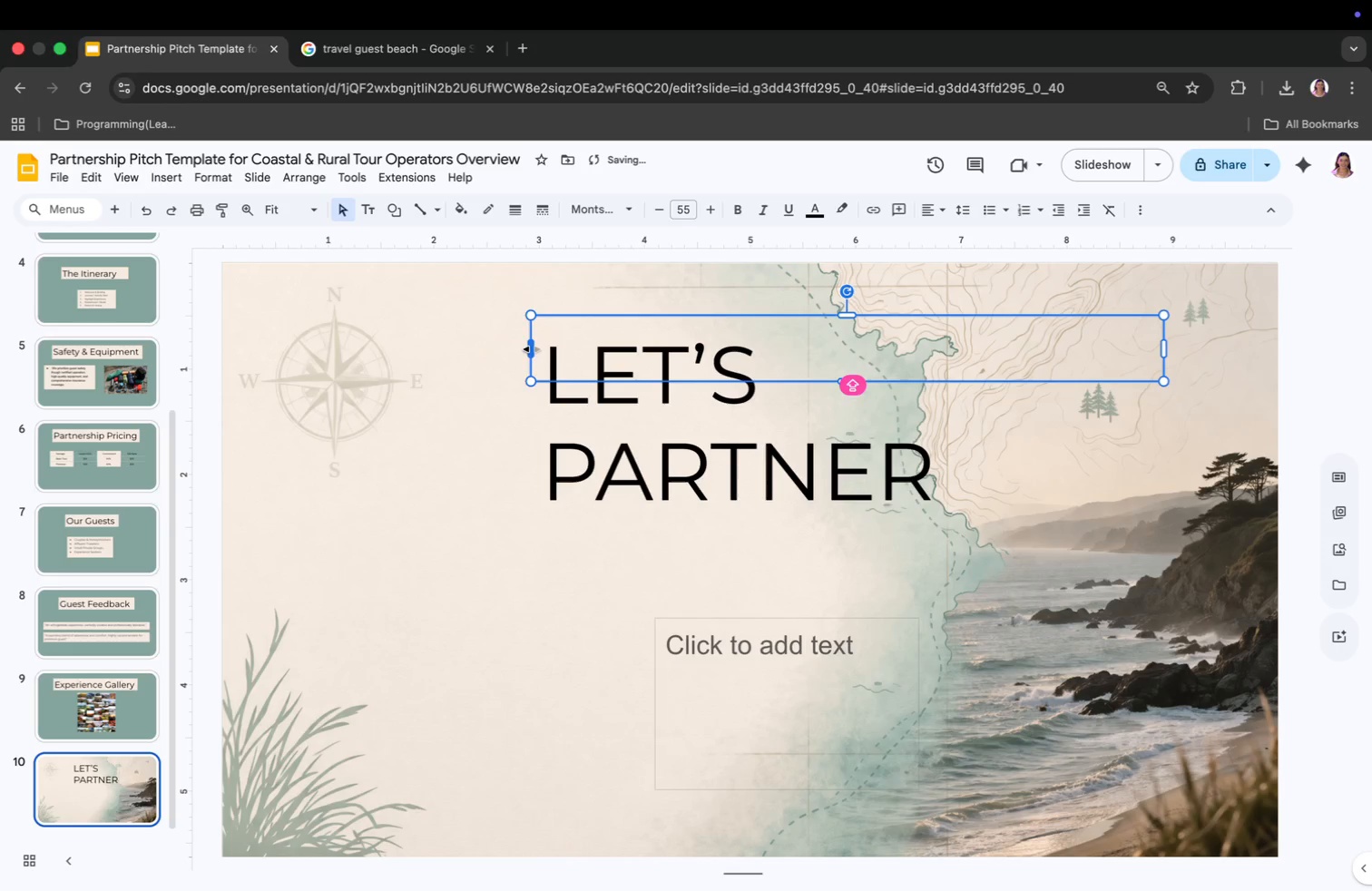 
left_click_drag(start_coordinate=[534, 347], to_coordinate=[386, 349])
 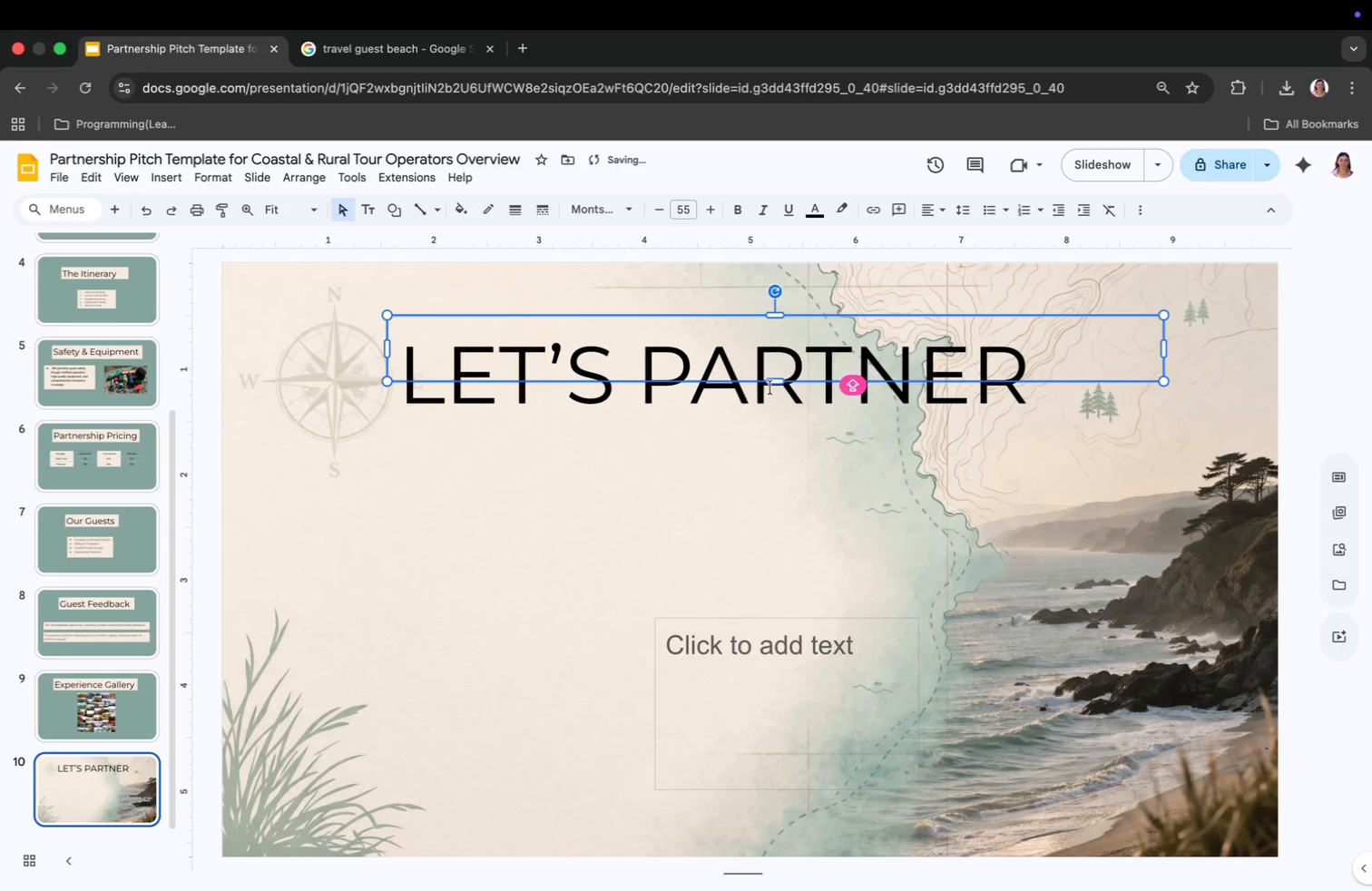 
left_click_drag(start_coordinate=[777, 384], to_coordinate=[783, 432])
 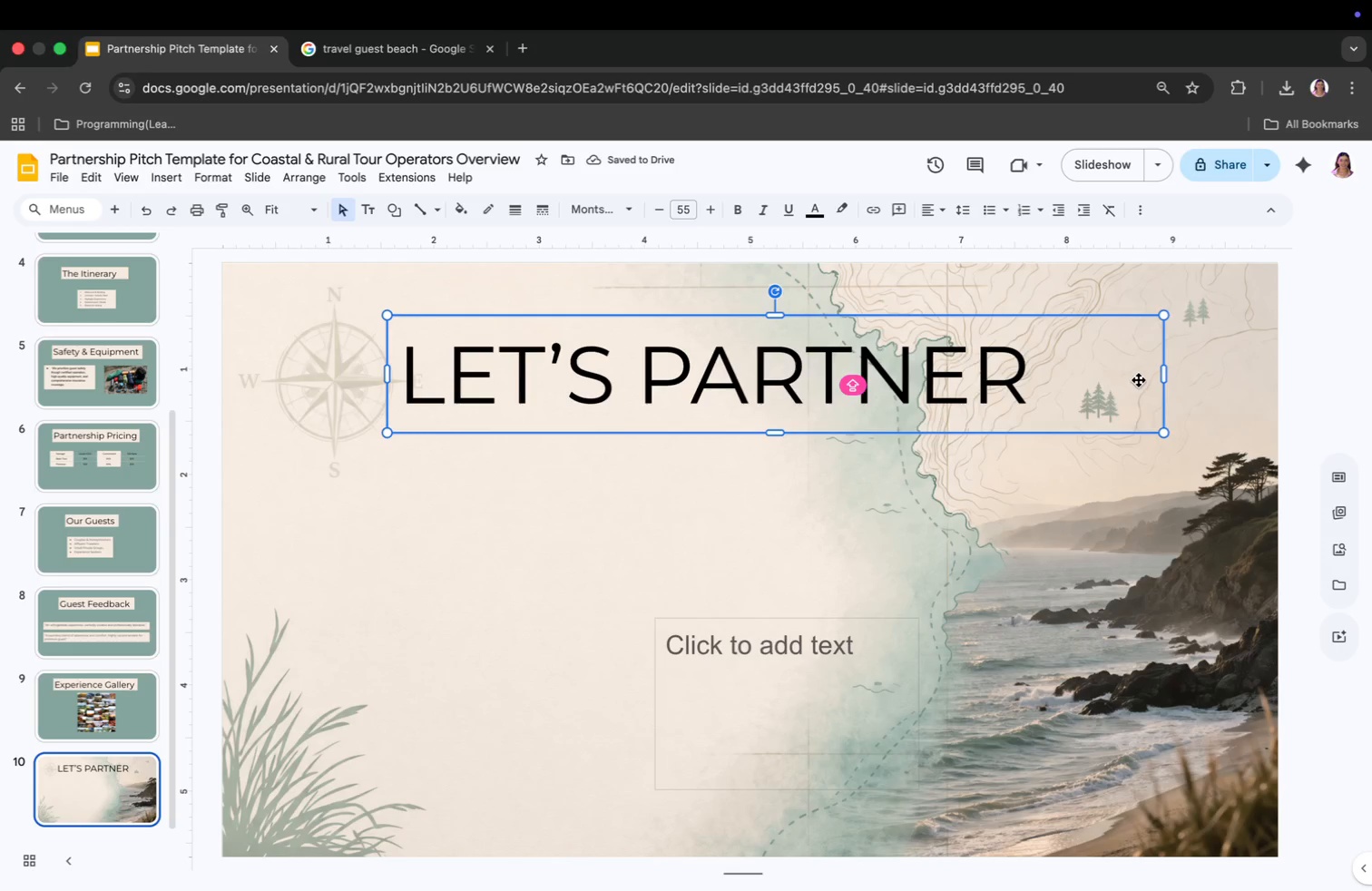 
left_click_drag(start_coordinate=[1162, 376], to_coordinate=[1068, 397])
 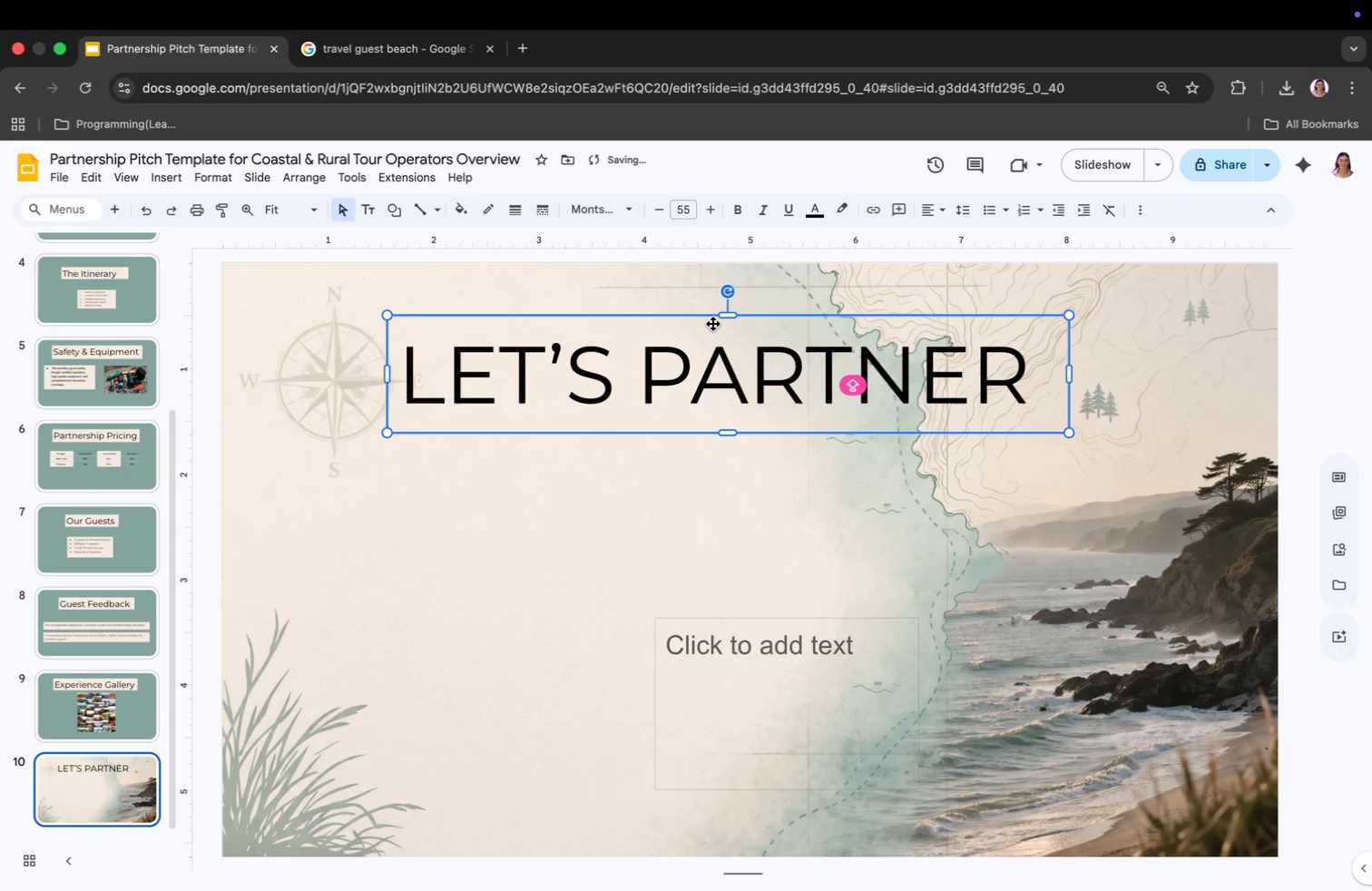 
left_click_drag(start_coordinate=[720, 321], to_coordinate=[741, 325])
 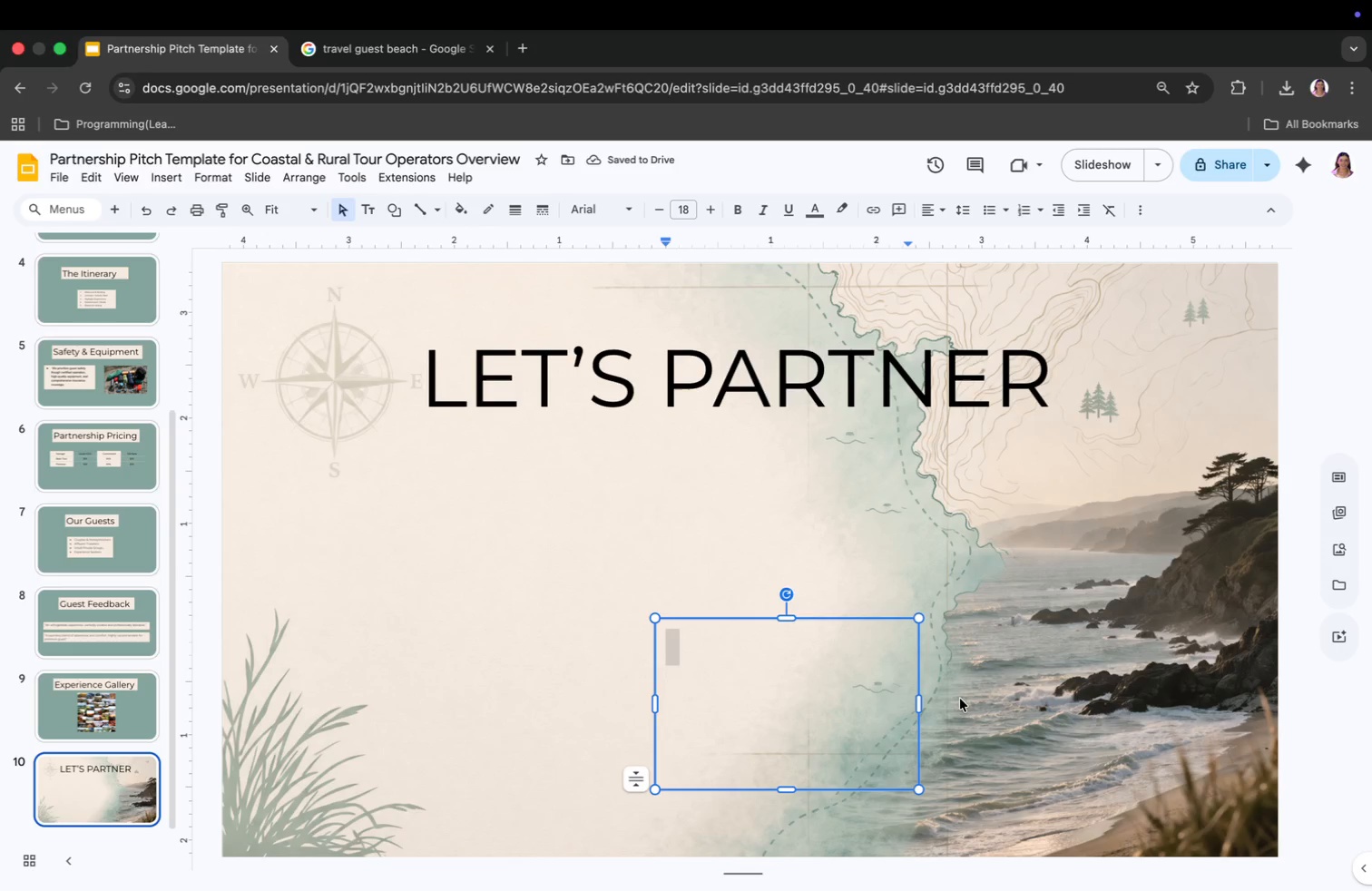 
left_click_drag(start_coordinate=[921, 703], to_coordinate=[1083, 720])
 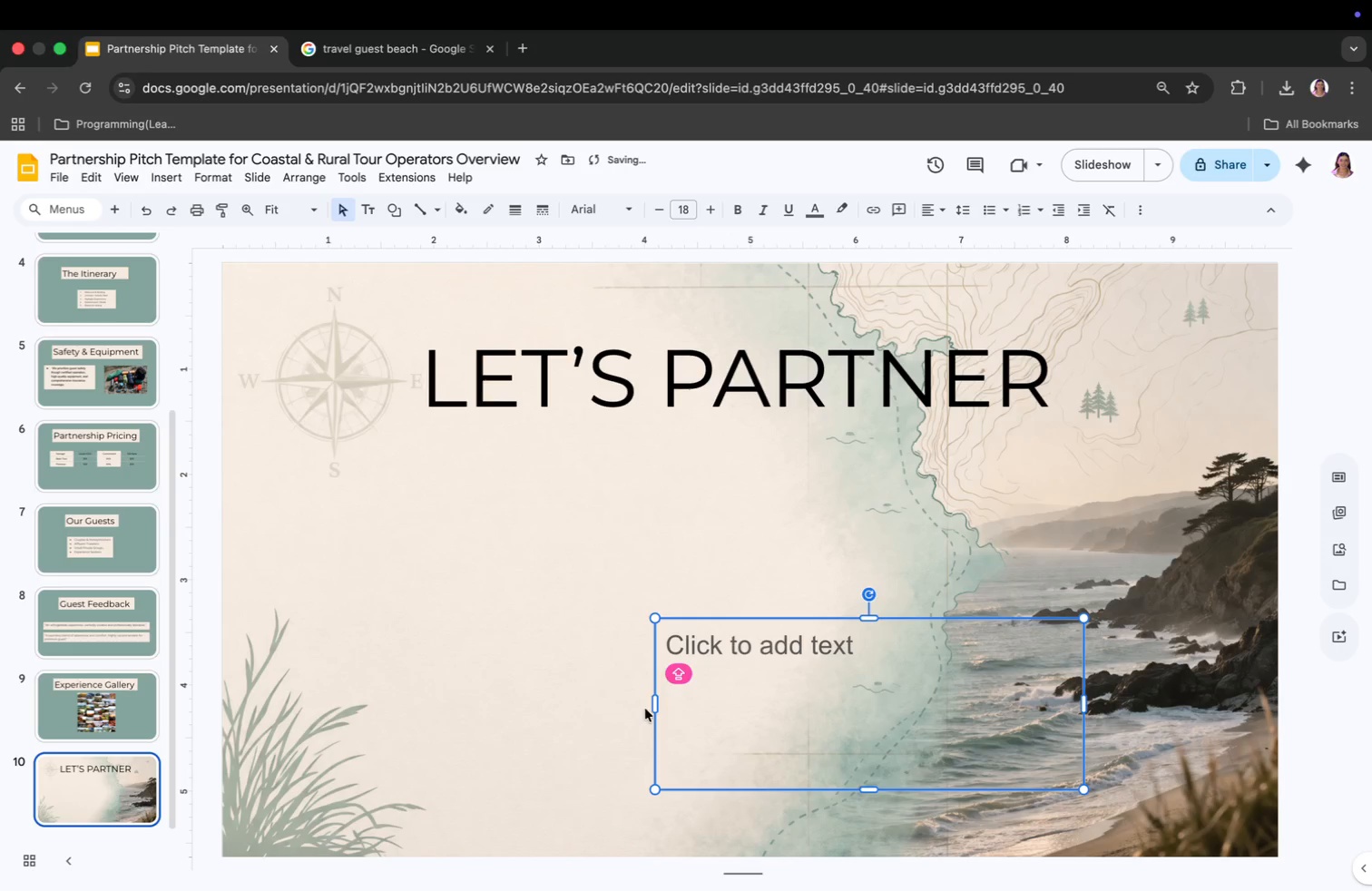 
left_click_drag(start_coordinate=[657, 701], to_coordinate=[541, 719])
 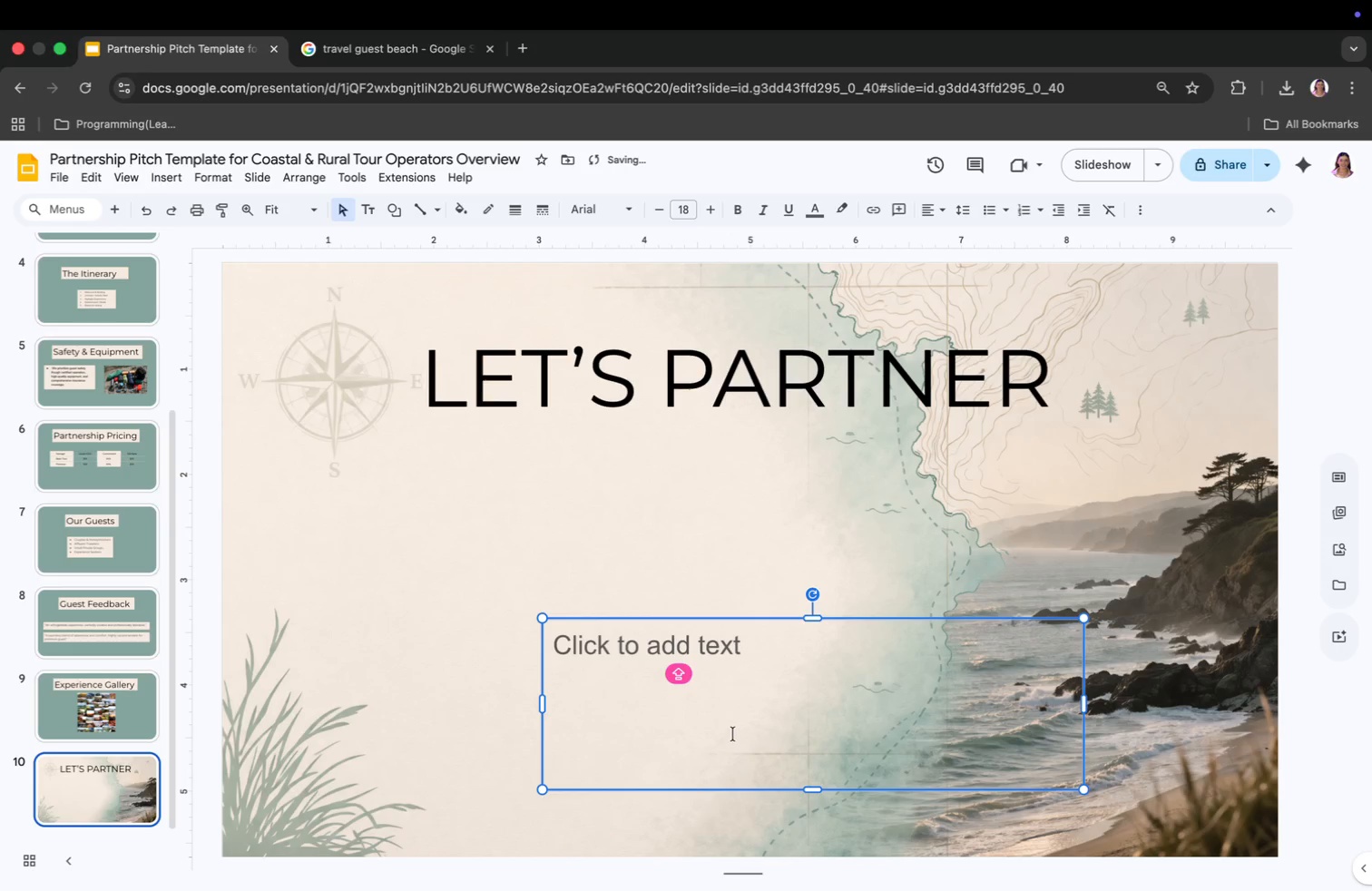 
left_click([736, 692])
 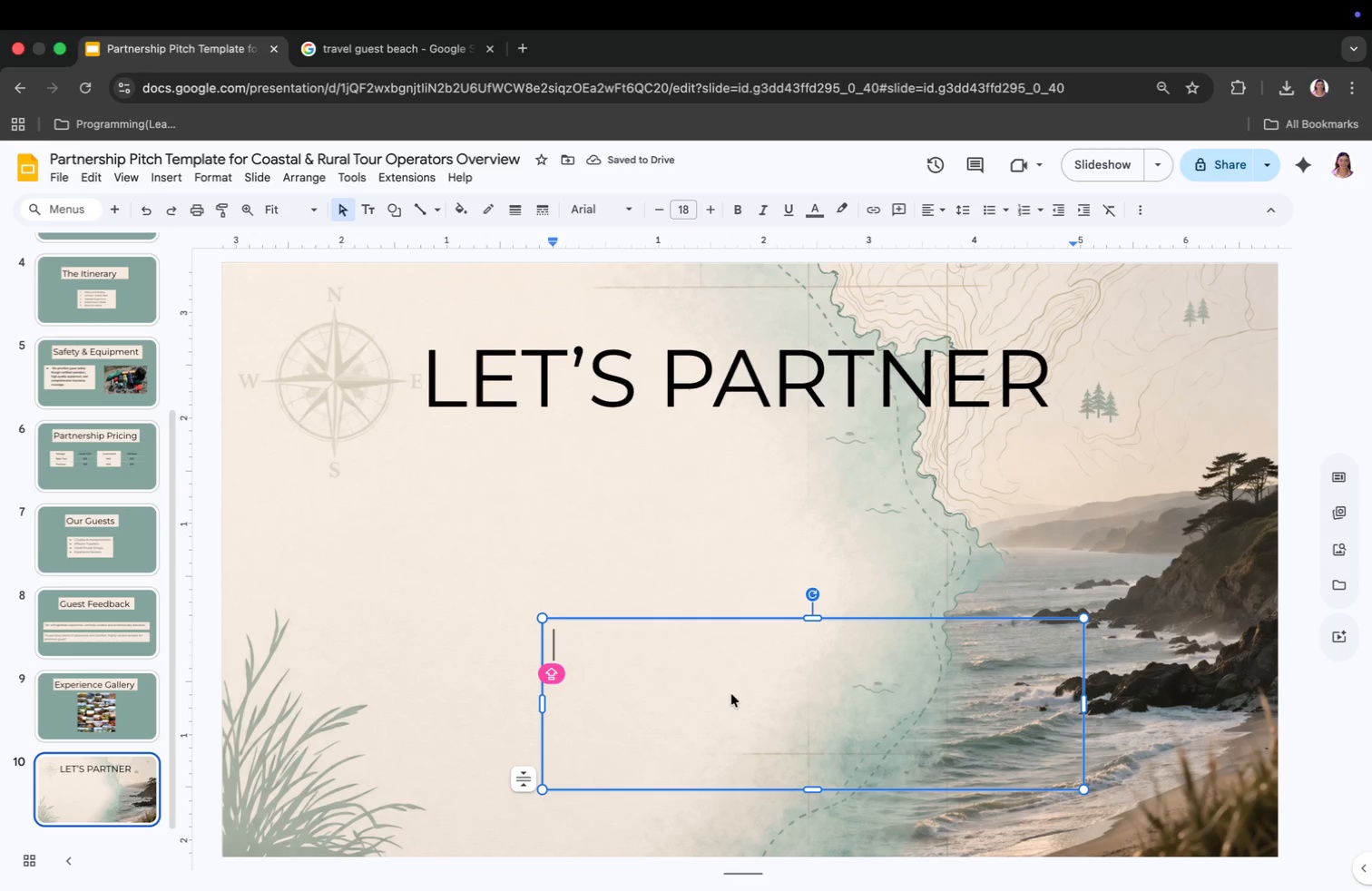 
type(CREATE EXCEPTION)
 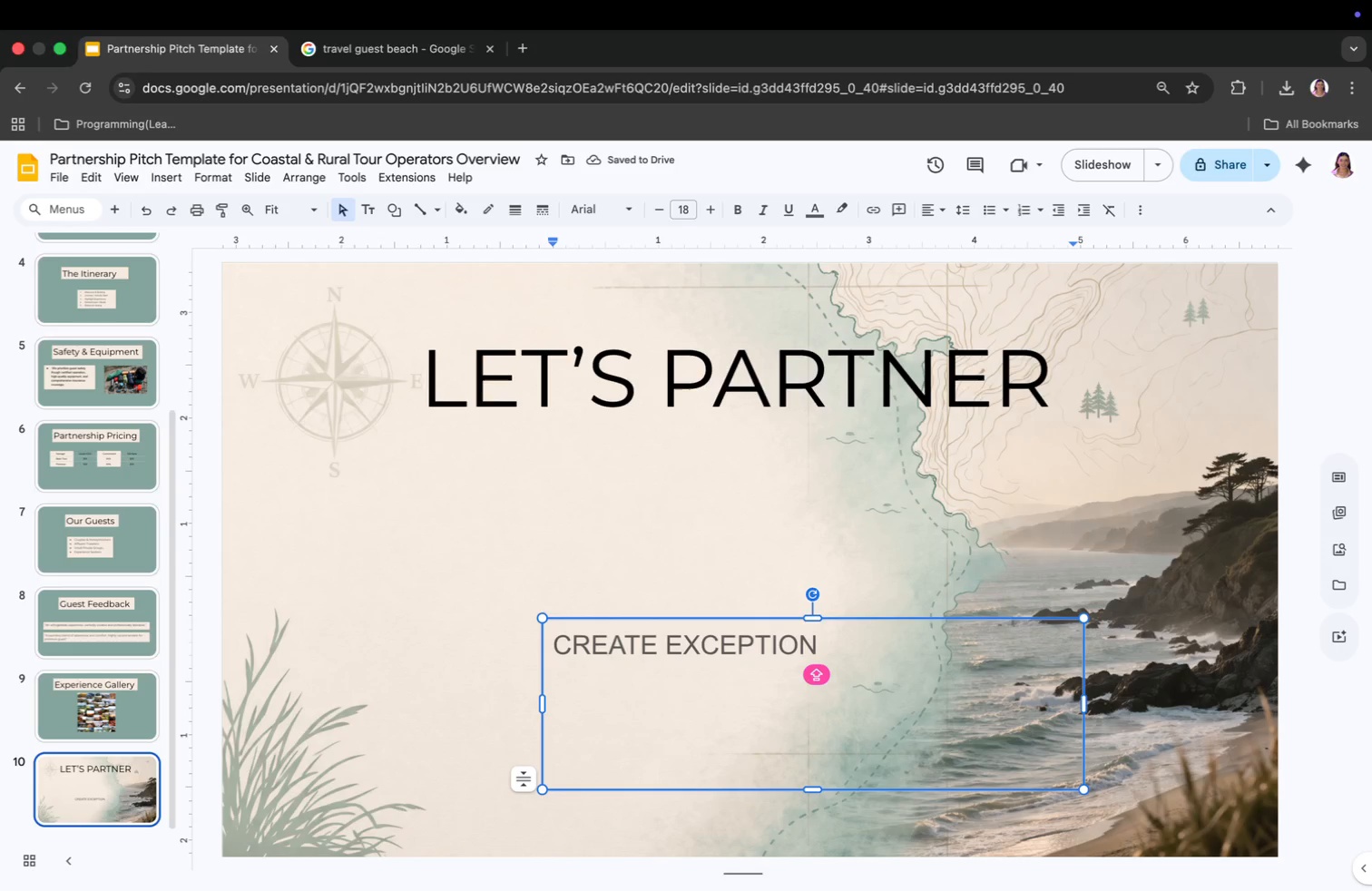 
type( GUEST EXPERIENCED TOGT)
key(Backspace)
type(ETHER)
 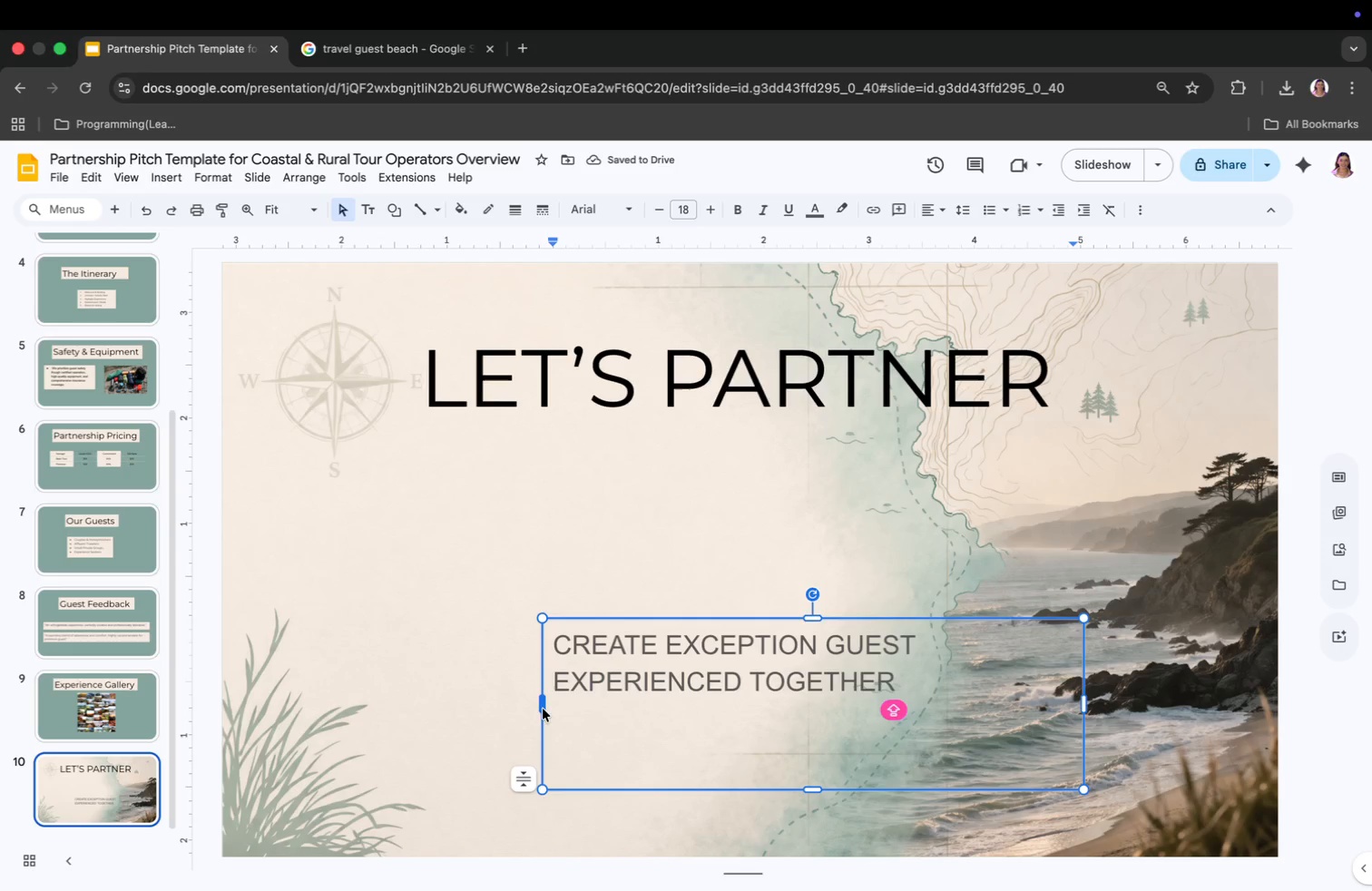 
left_click_drag(start_coordinate=[541, 704], to_coordinate=[291, 705])
 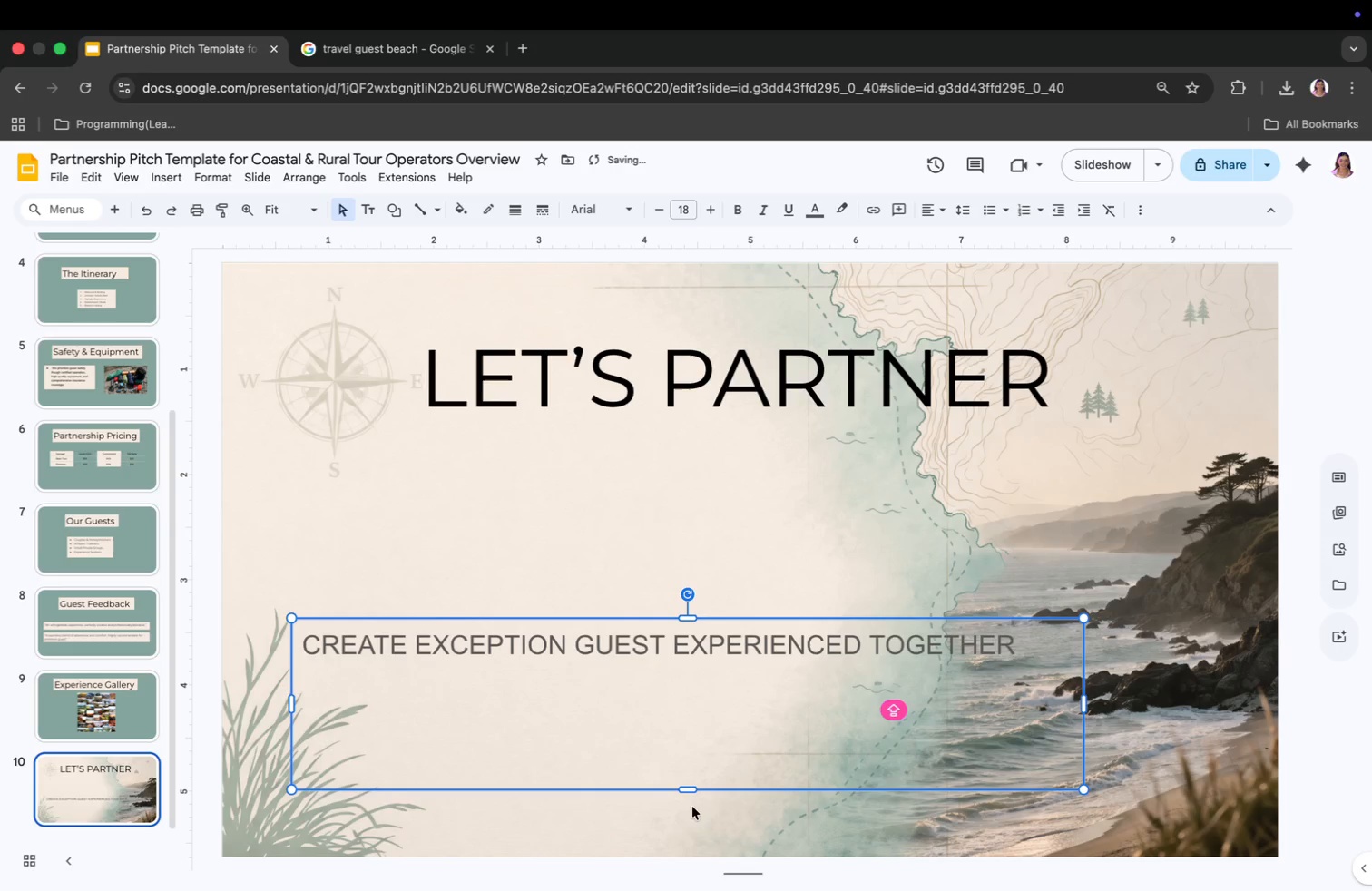 
left_click_drag(start_coordinate=[688, 790], to_coordinate=[678, 666])
 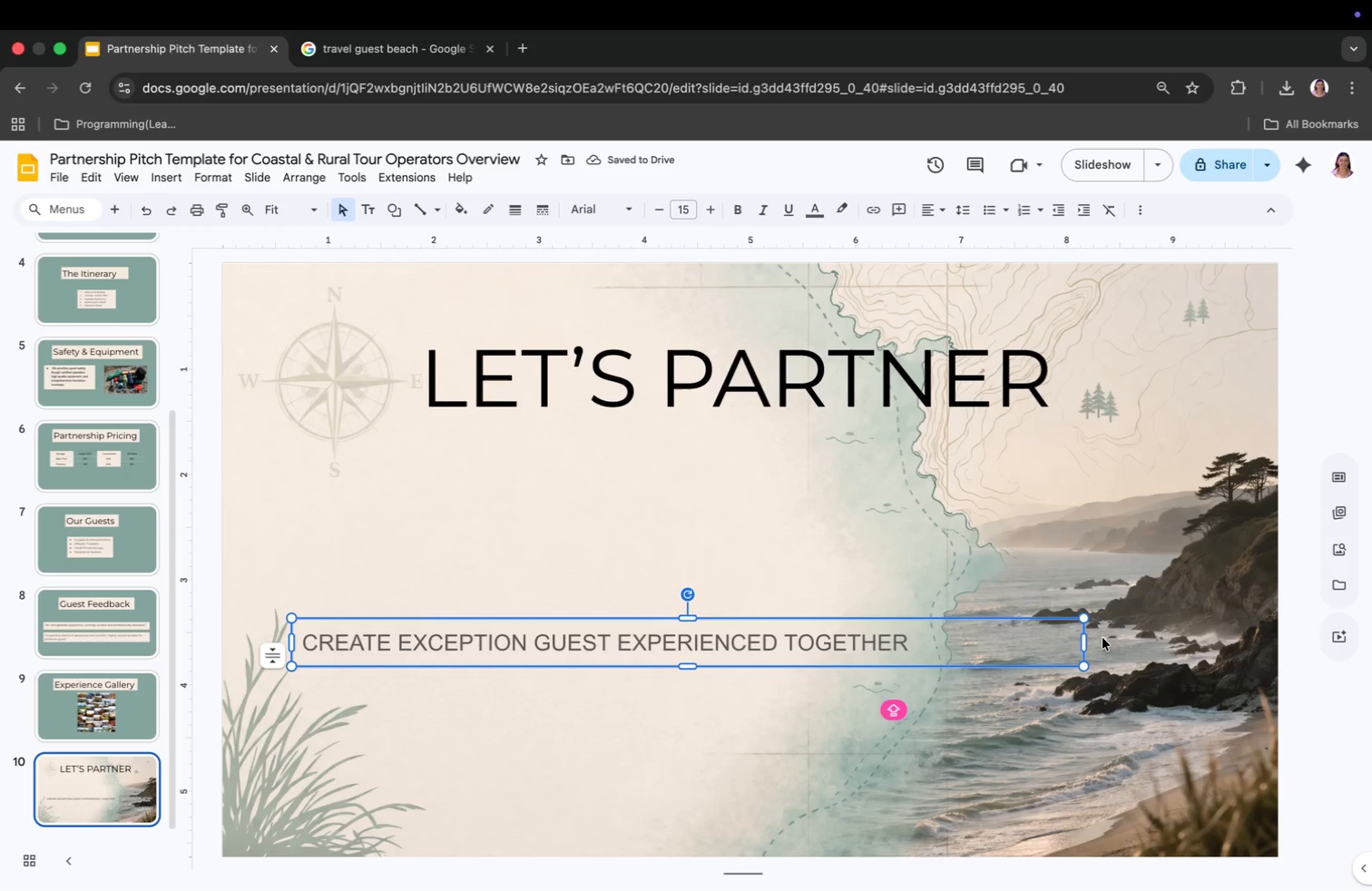 
left_click_drag(start_coordinate=[1082, 642], to_coordinate=[929, 668])
 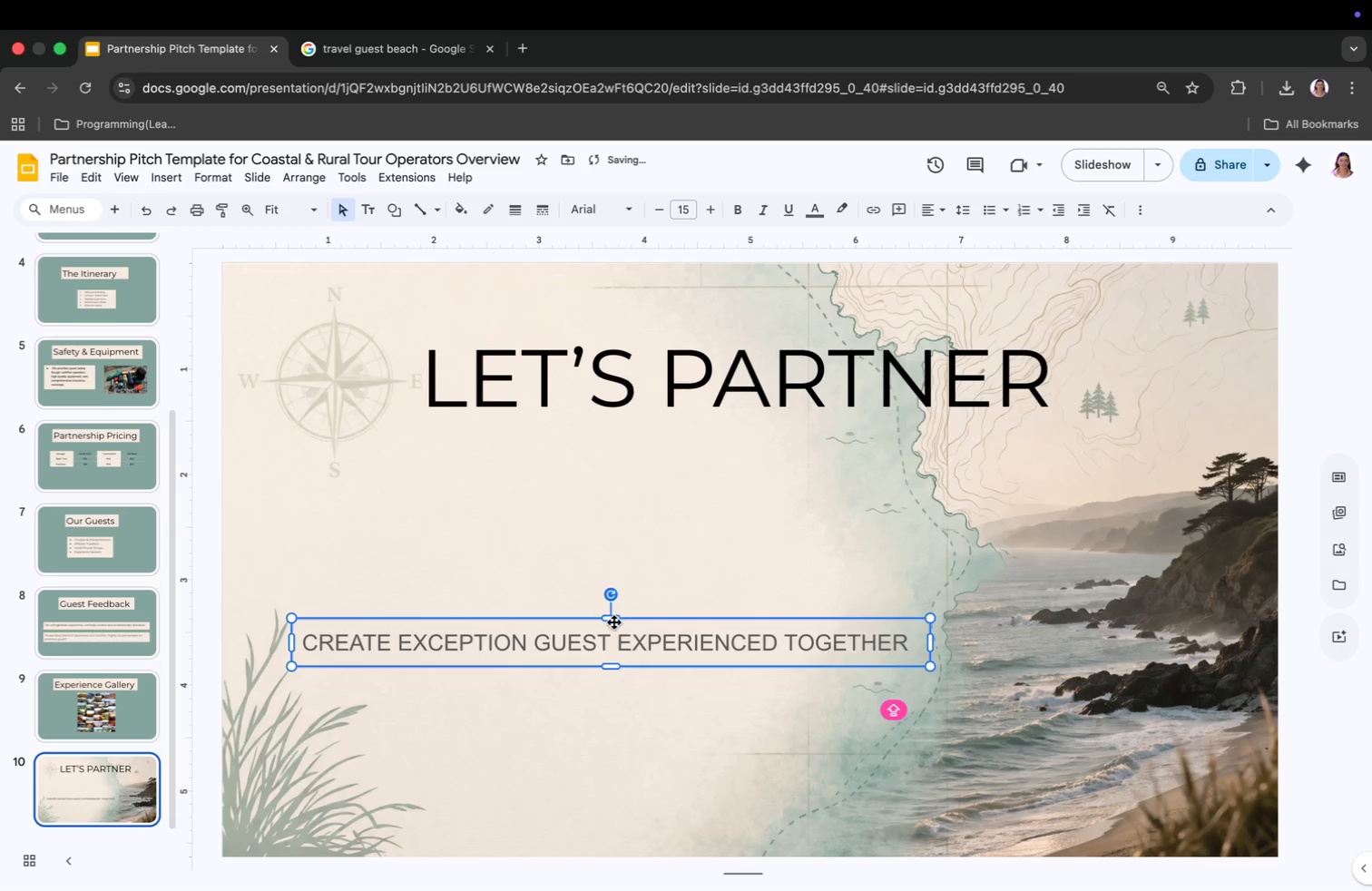 
left_click_drag(start_coordinate=[613, 624], to_coordinate=[748, 428])
 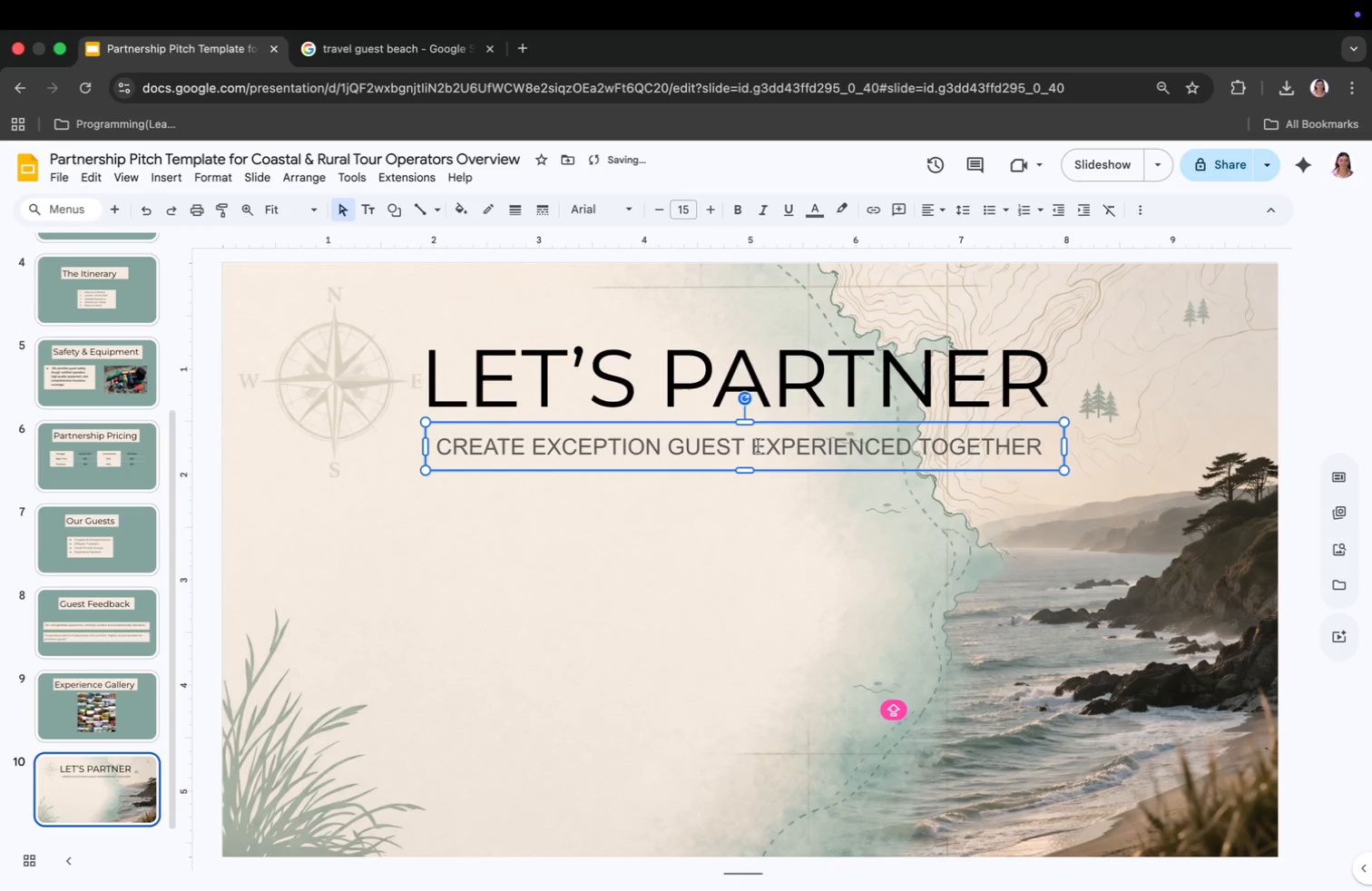 
left_click([760, 447])
 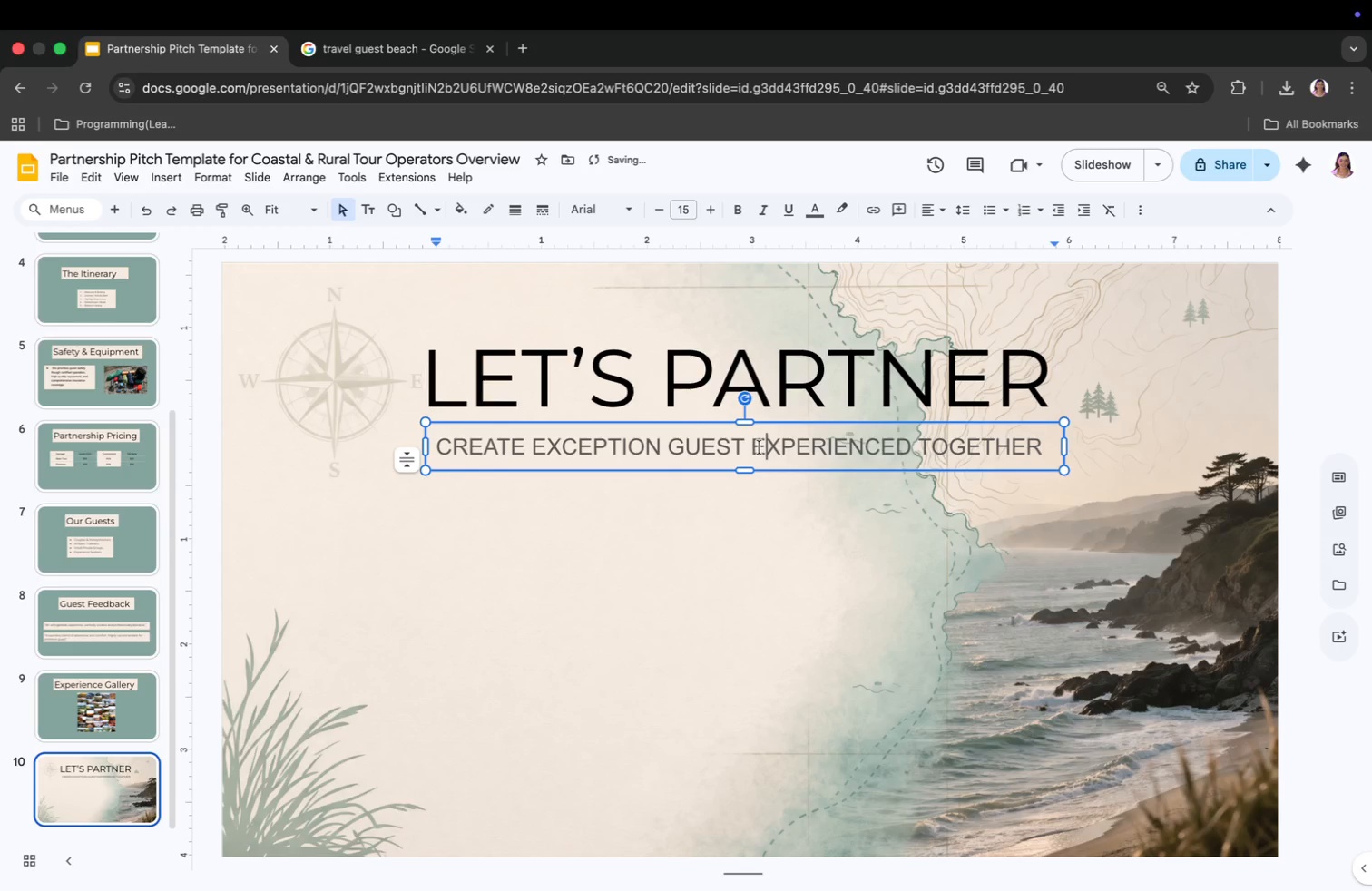 
key(Meta+CommandLeft)
 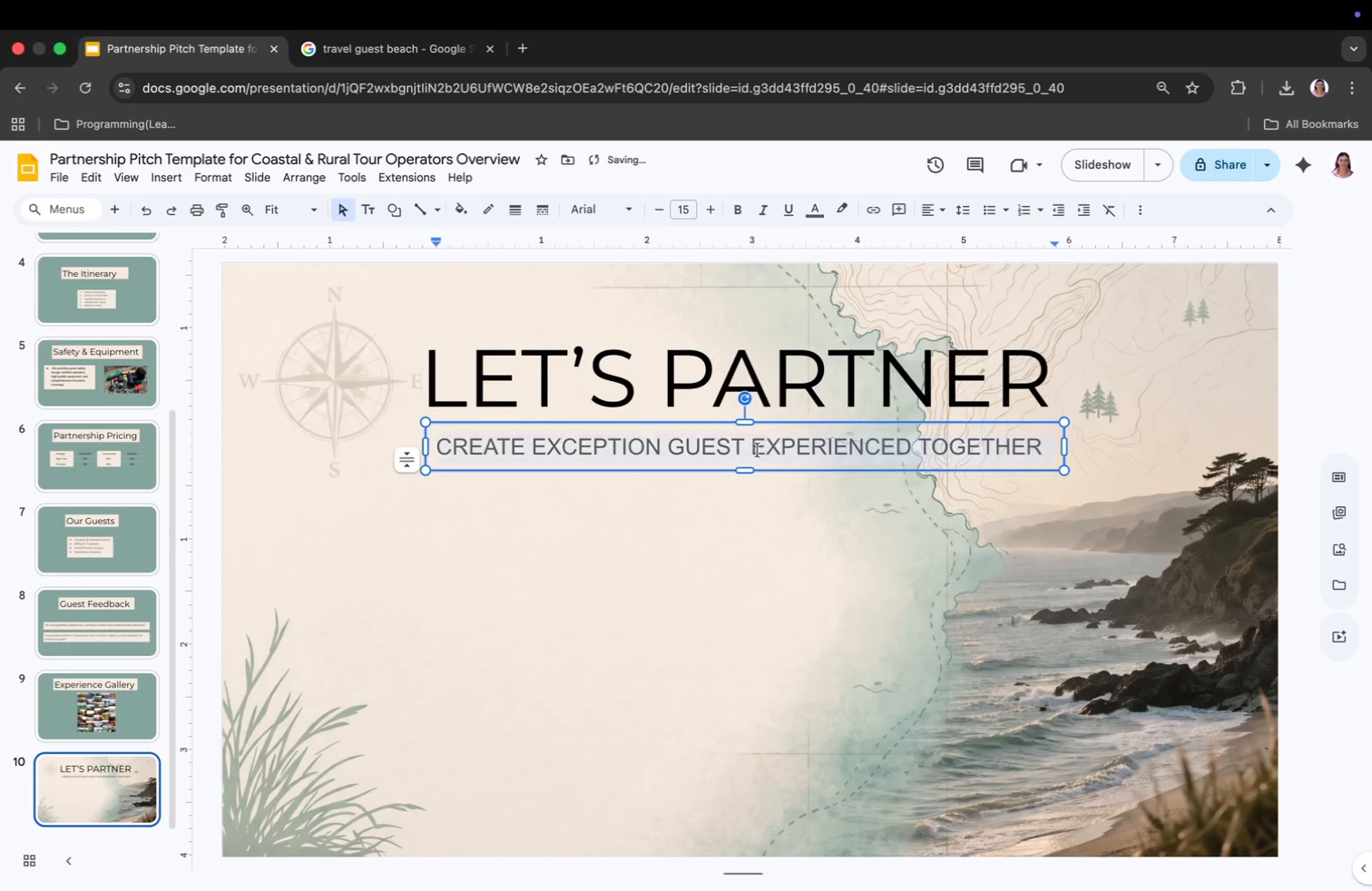 
key(Meta+A)
 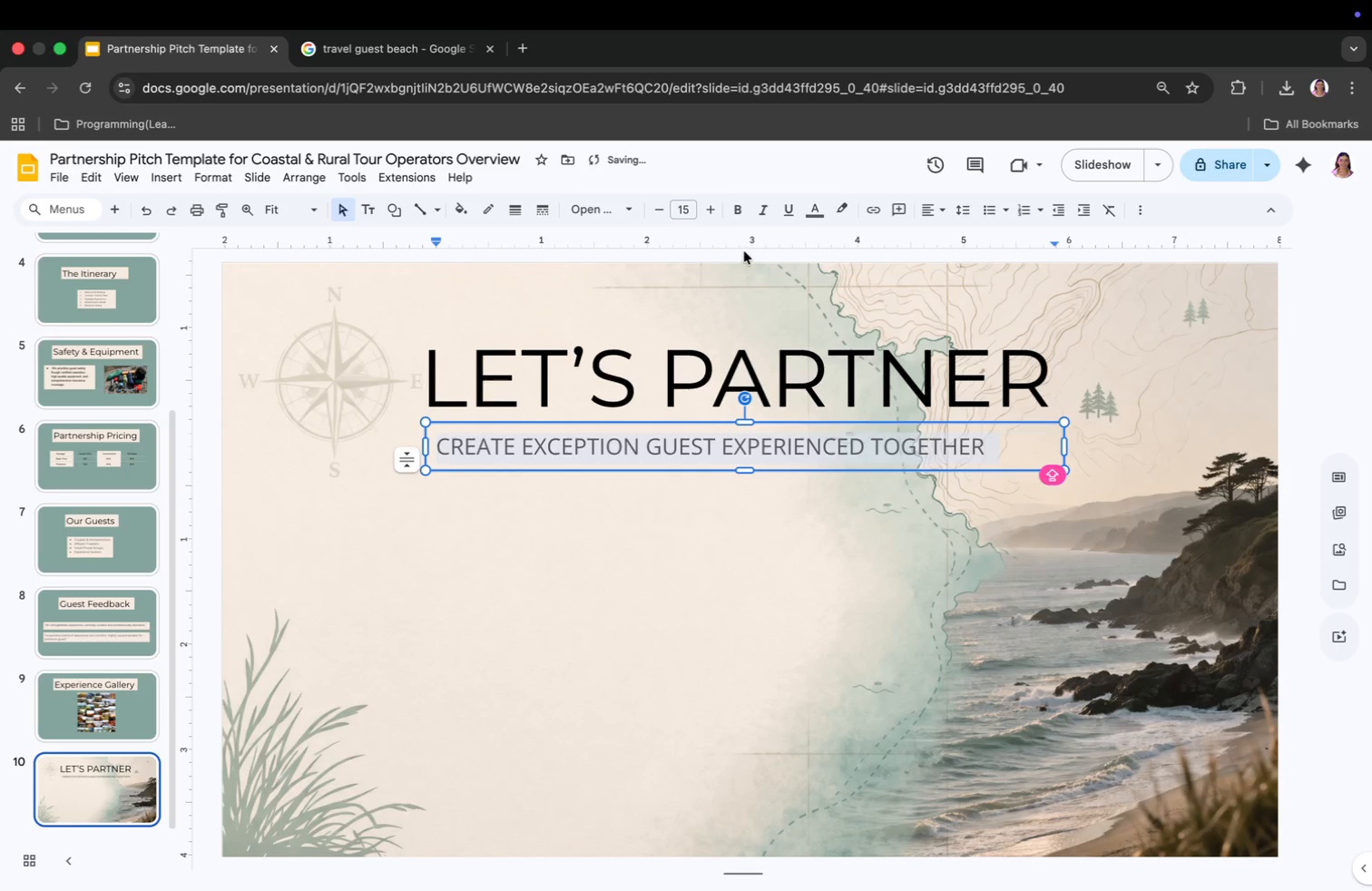 
wait(5.32)
 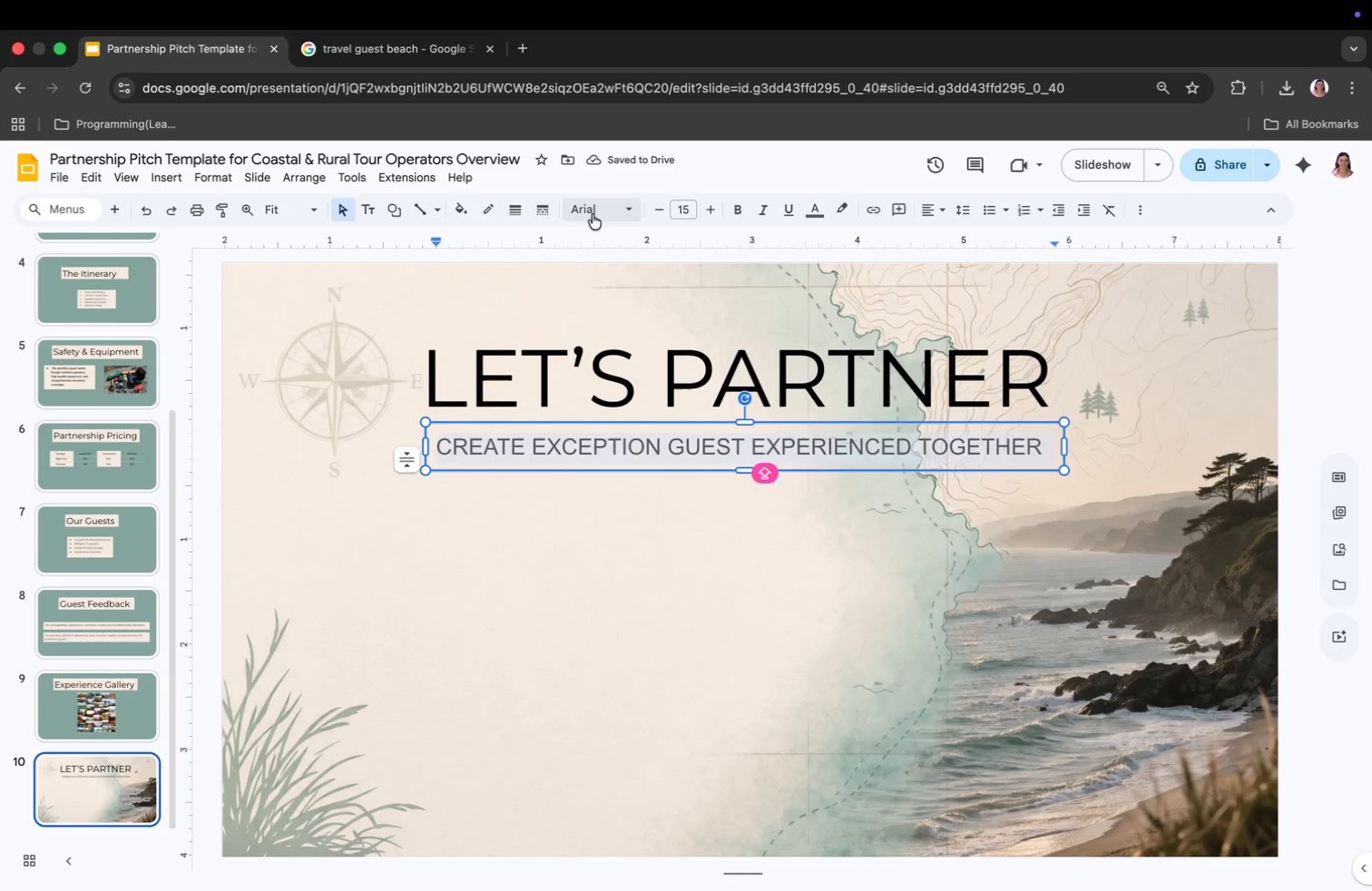 
double_click([662, 211])
 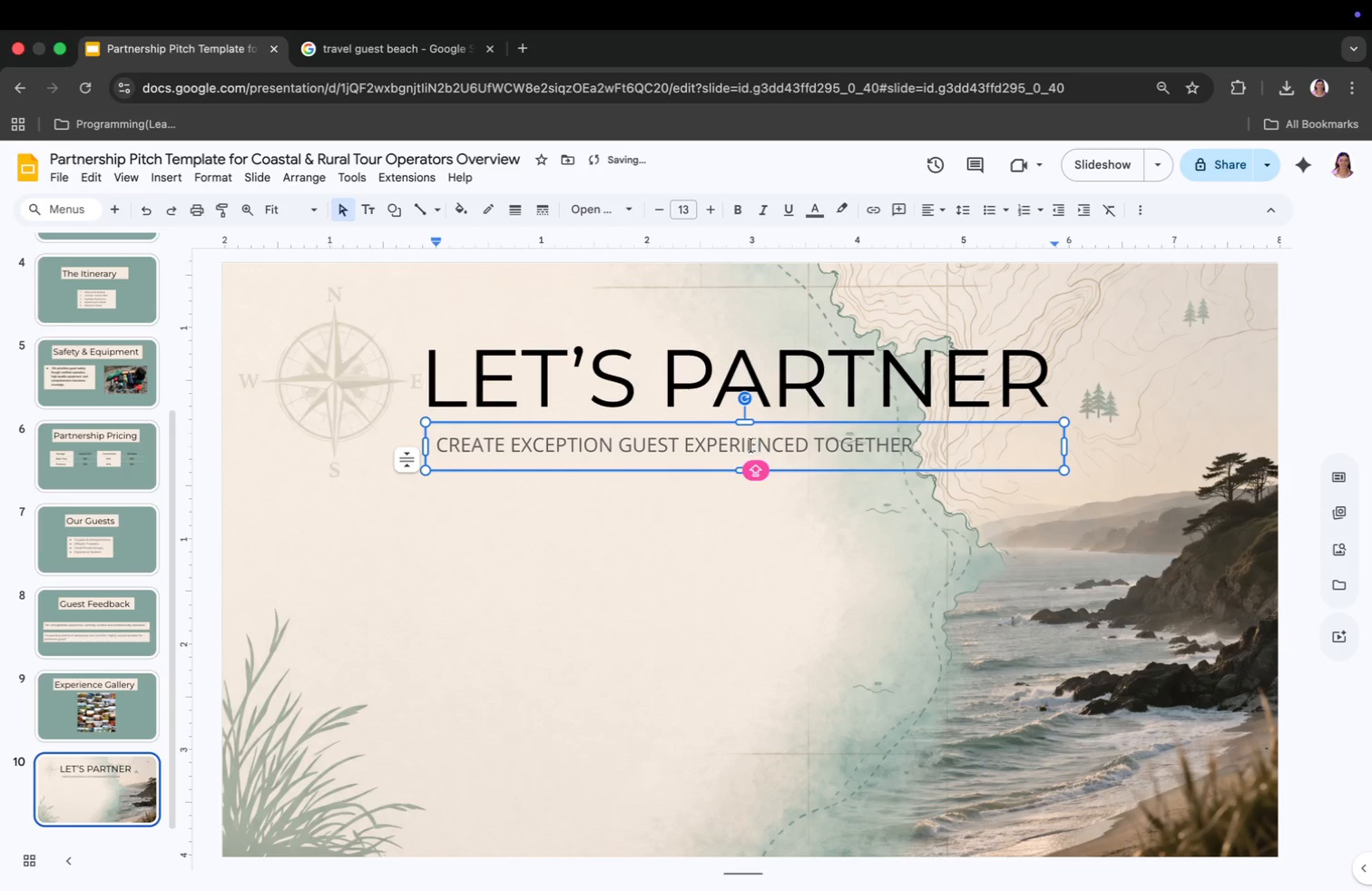 
left_click_drag(start_coordinate=[745, 428], to_coordinate=[788, 427])
 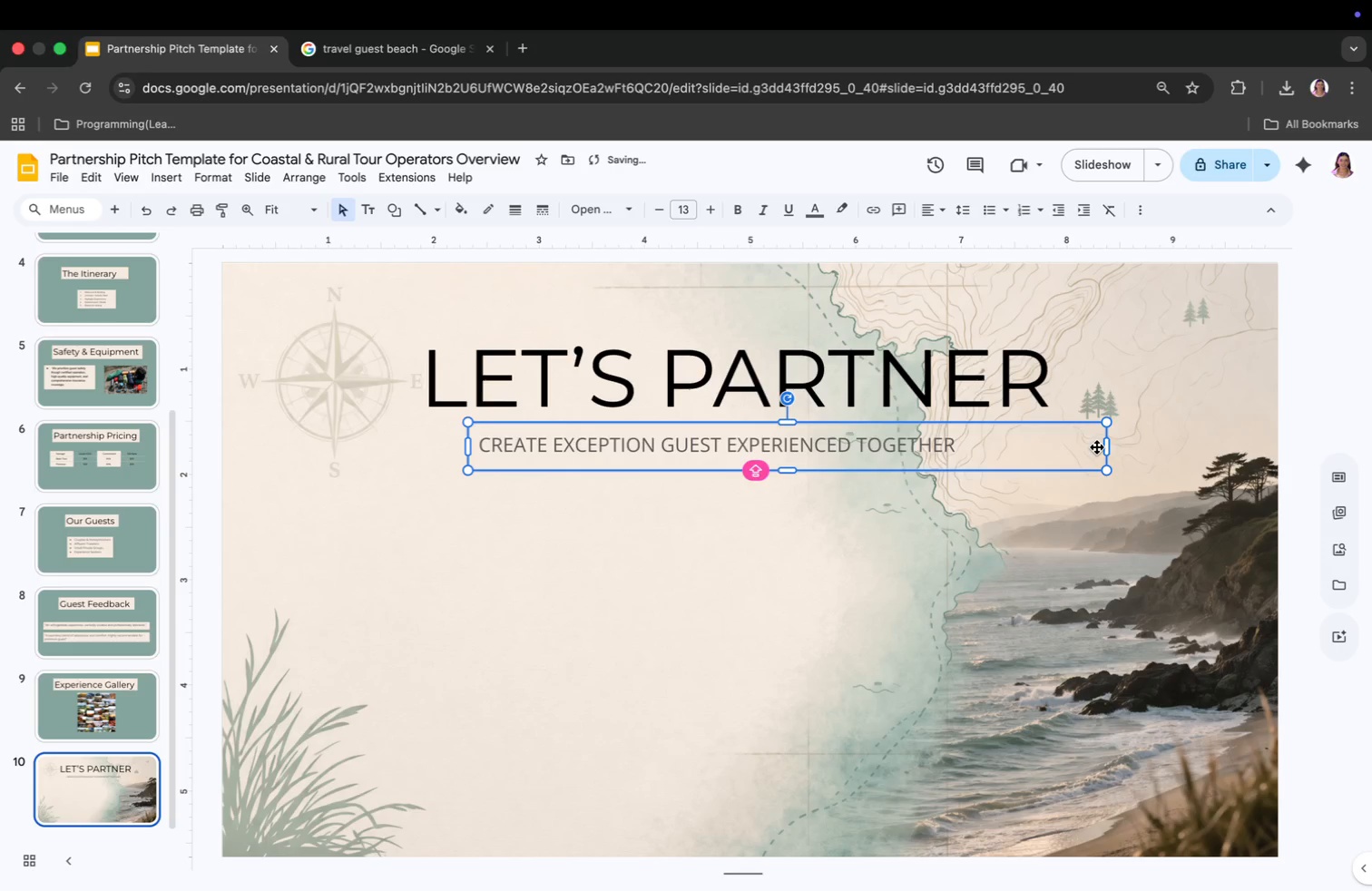 
left_click_drag(start_coordinate=[1102, 446], to_coordinate=[976, 472])
 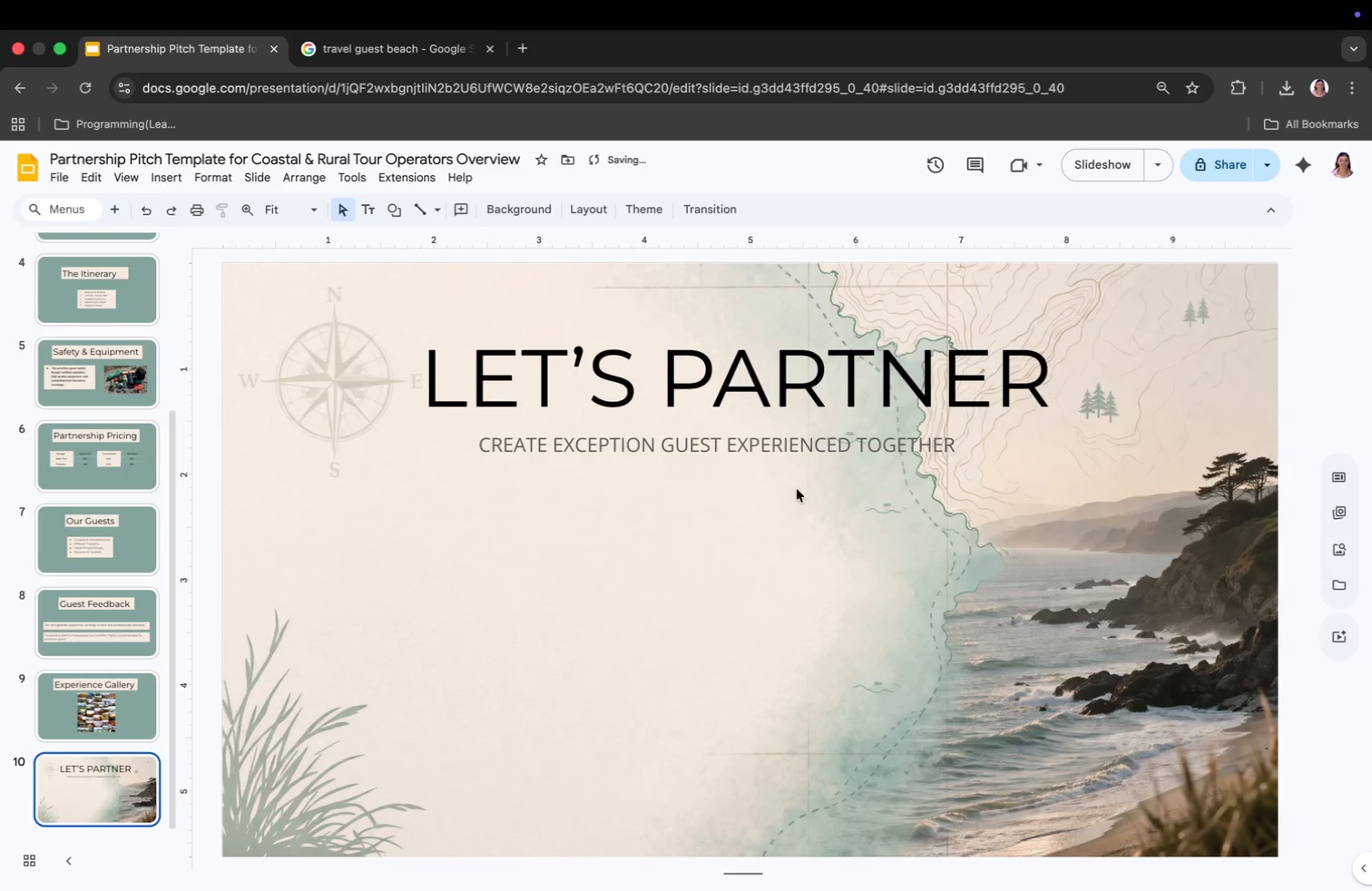 
left_click([774, 454])
 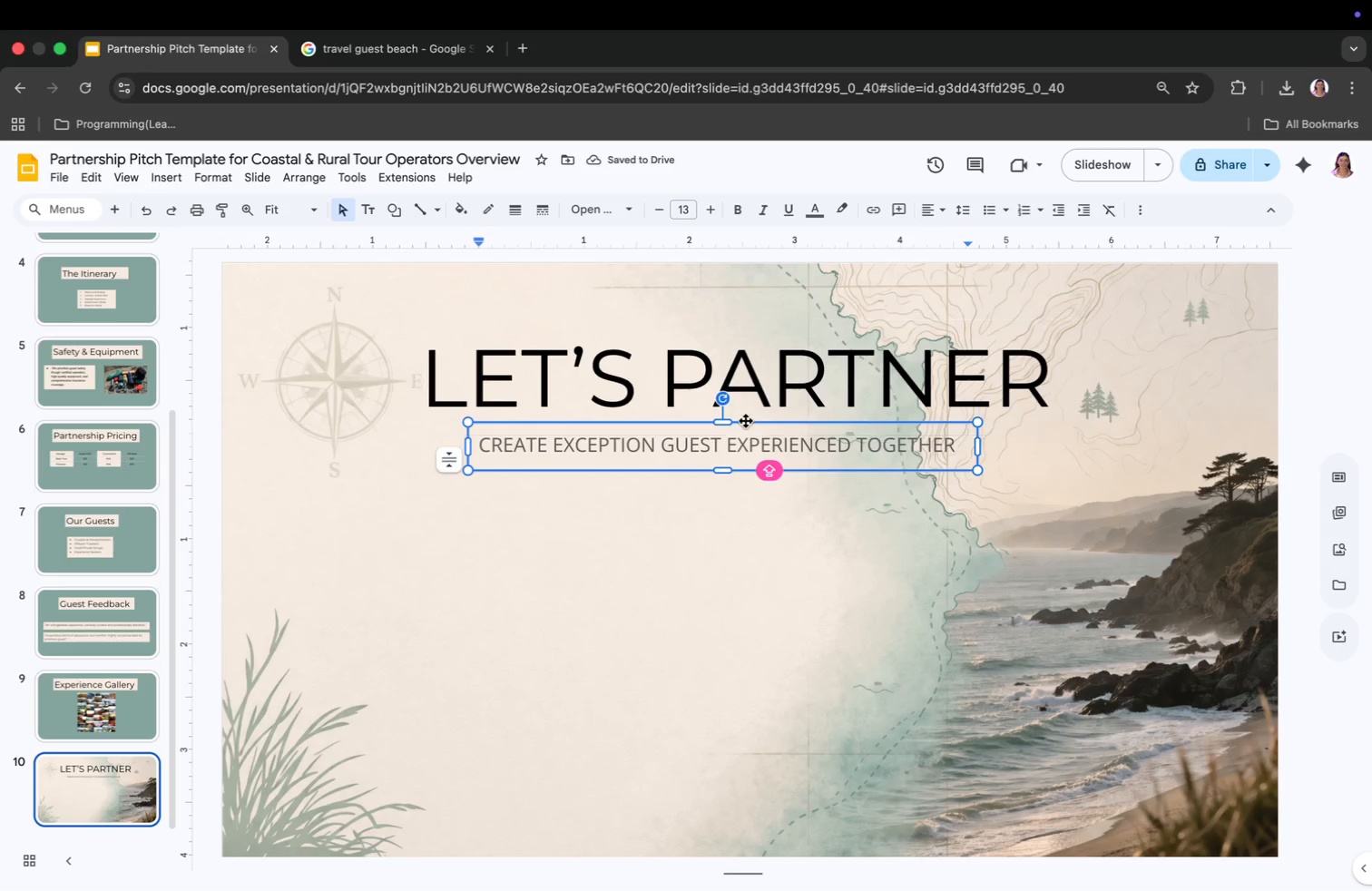 
left_click_drag(start_coordinate=[726, 428], to_coordinate=[772, 428])
 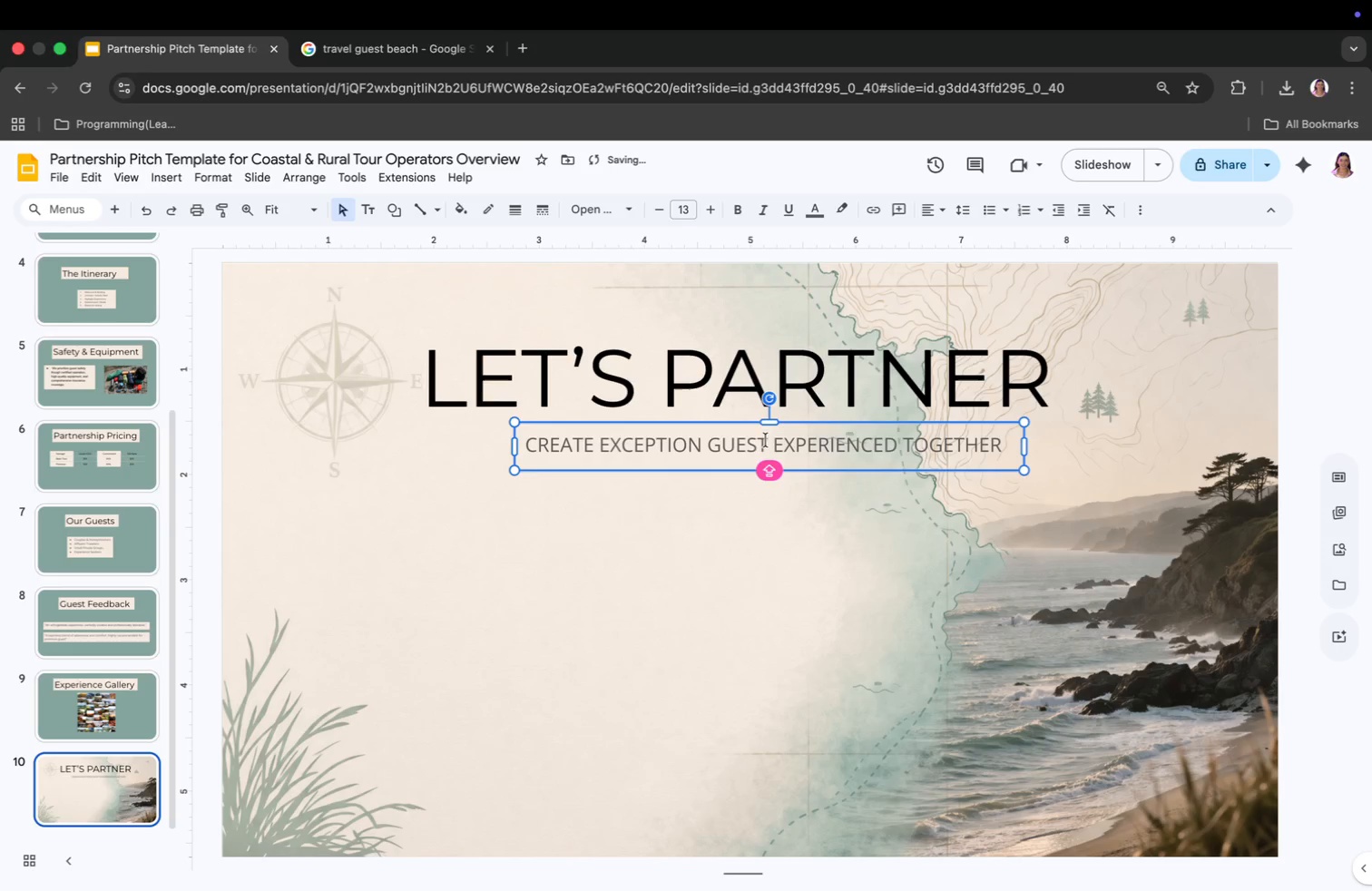 
left_click_drag(start_coordinate=[771, 430], to_coordinate=[763, 431])
 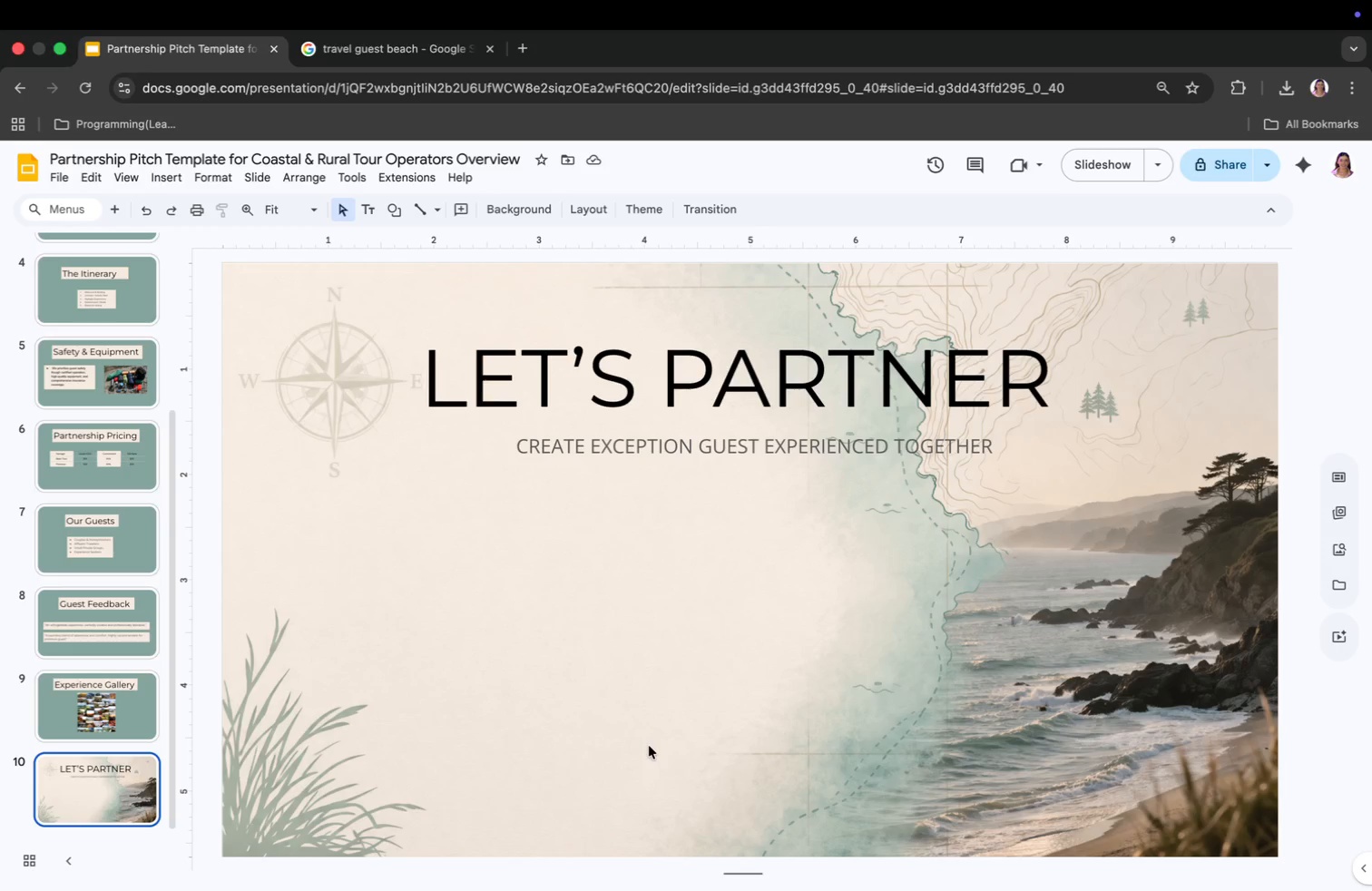 
wait(15.46)
 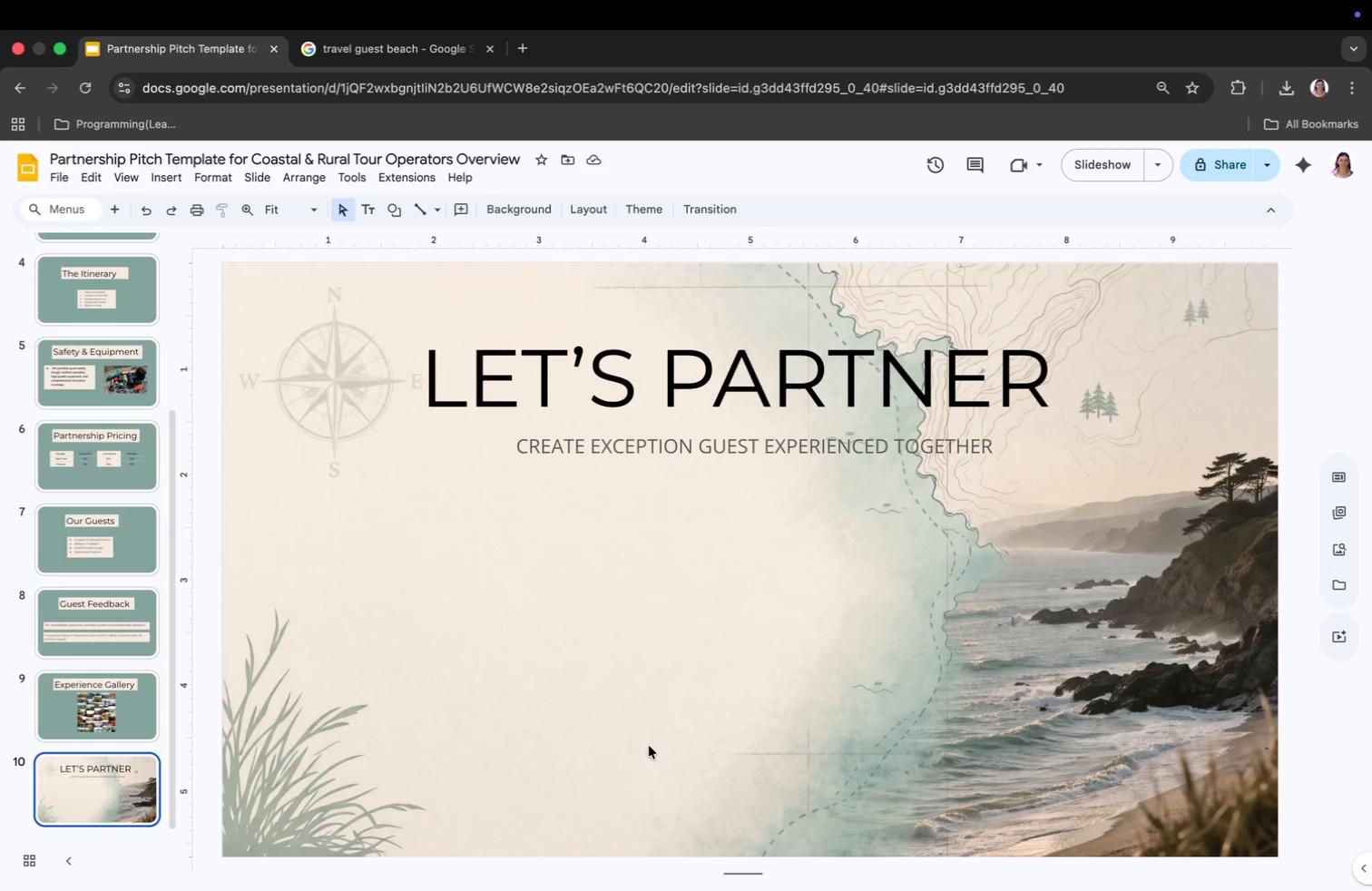 
left_click([169, 175])
 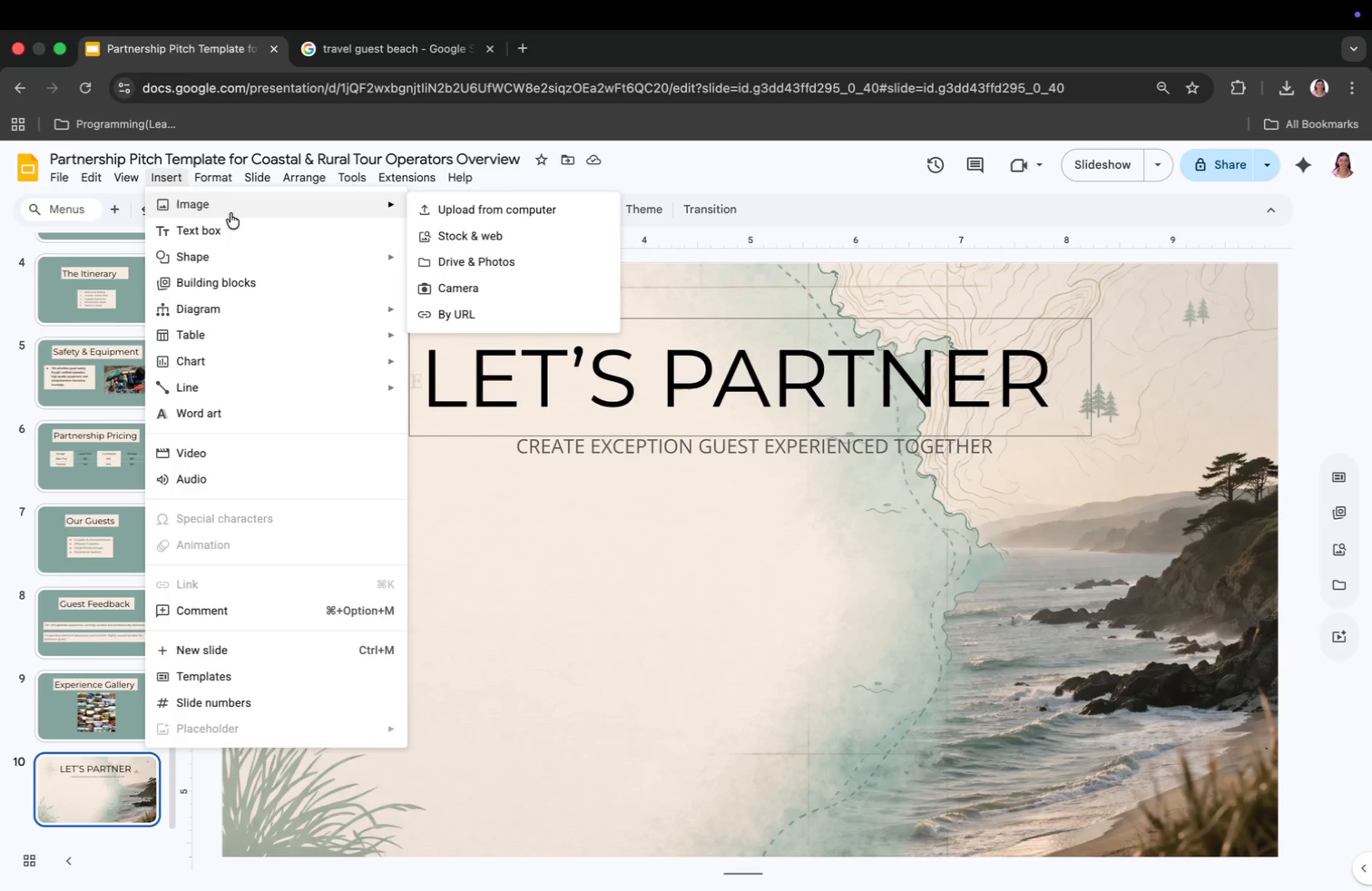 
left_click([240, 229])
 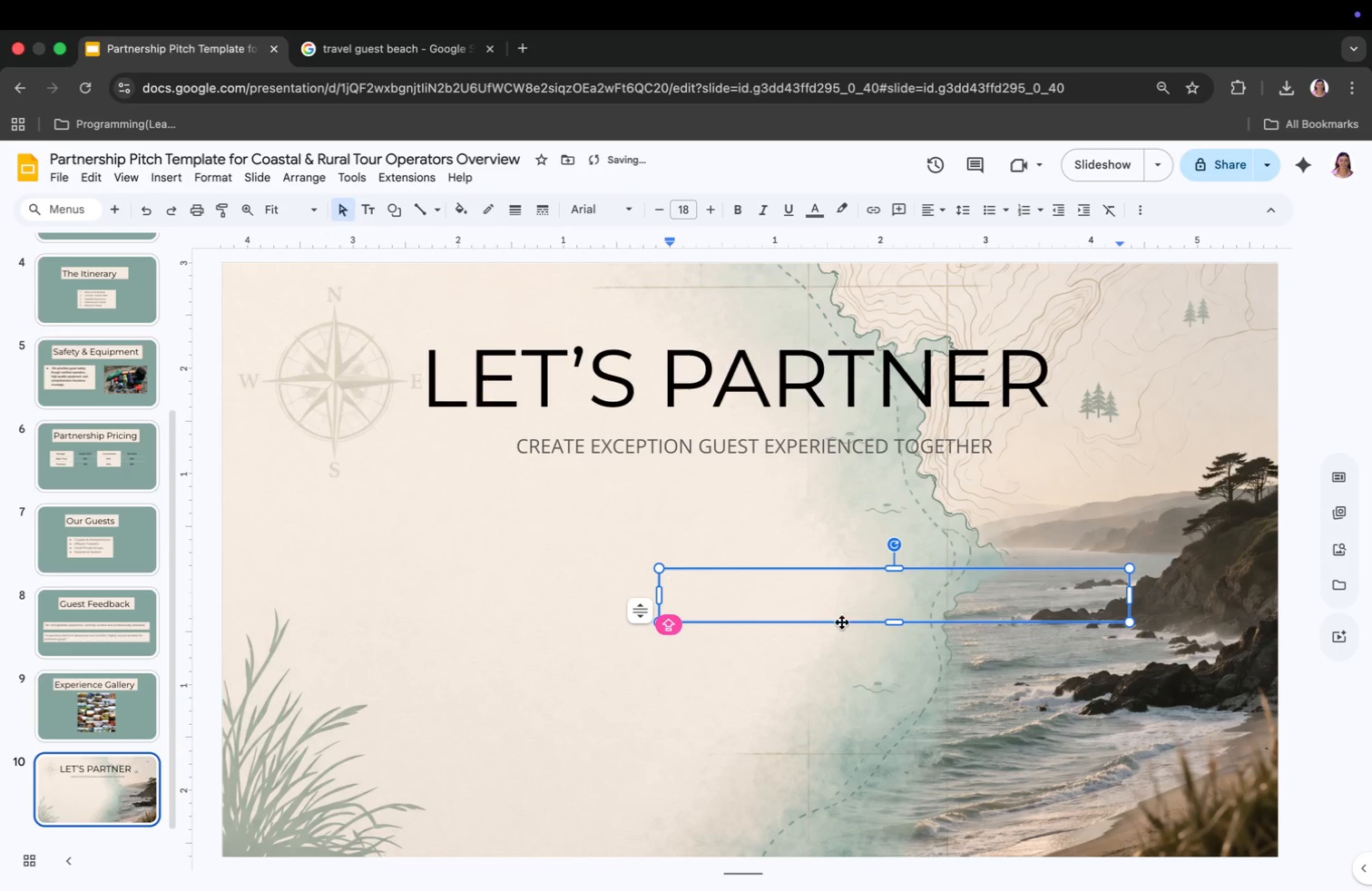 
left_click_drag(start_coordinate=[890, 576], to_coordinate=[713, 490])
 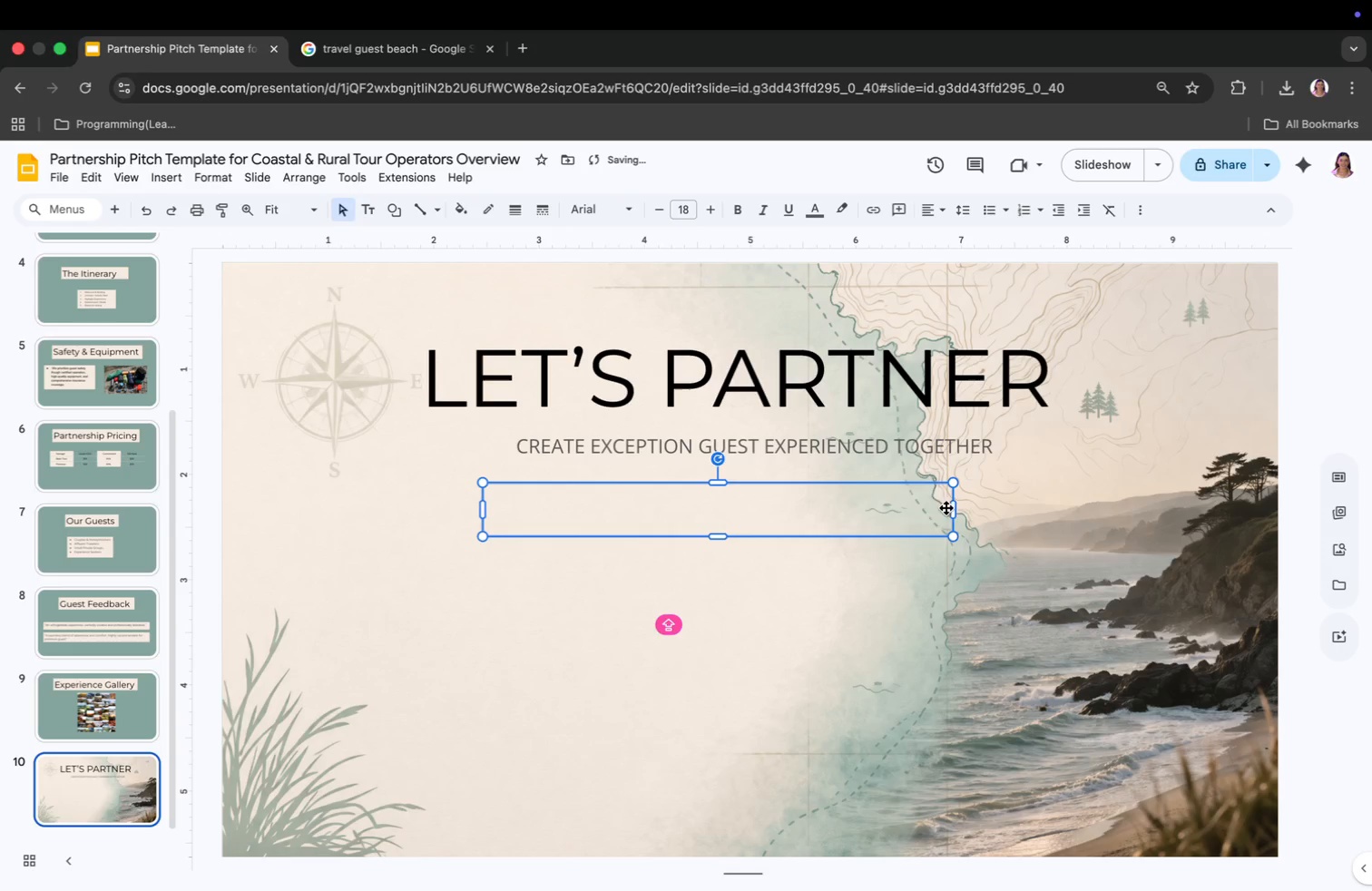 
left_click_drag(start_coordinate=[953, 509], to_coordinate=[1059, 505])
 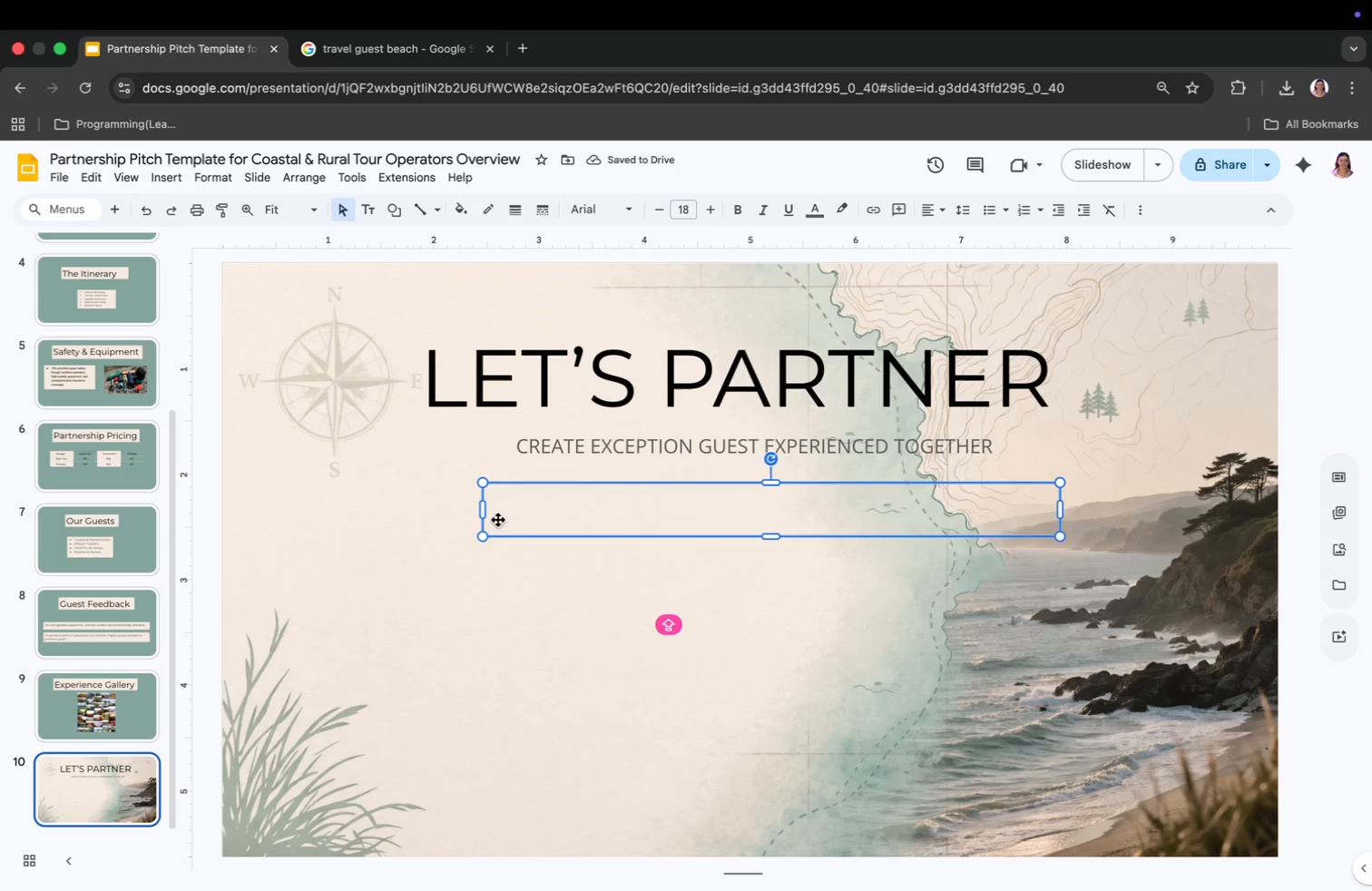 
wait(5.78)
 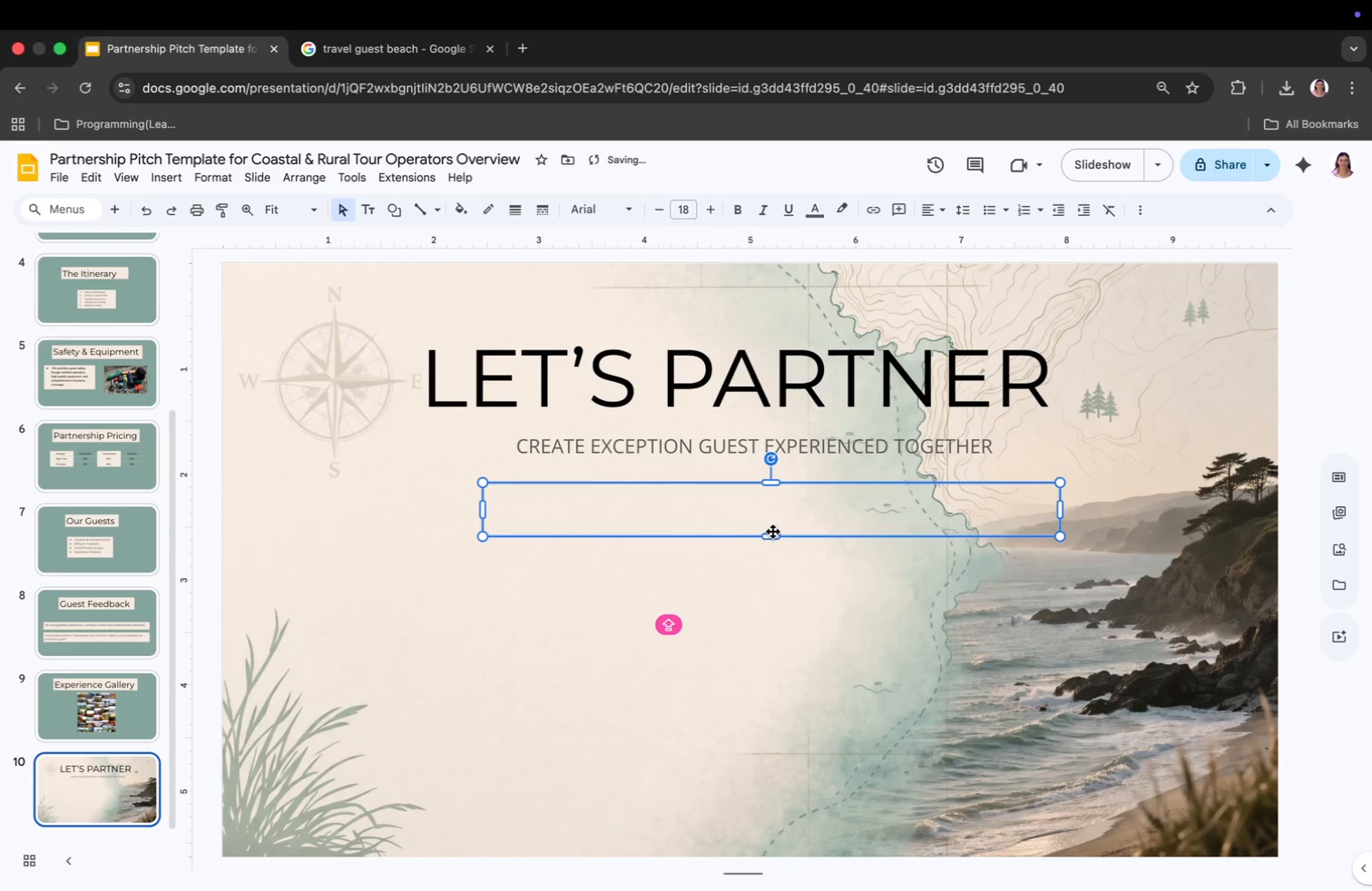 
left_click_drag(start_coordinate=[480, 505], to_coordinate=[457, 508])
 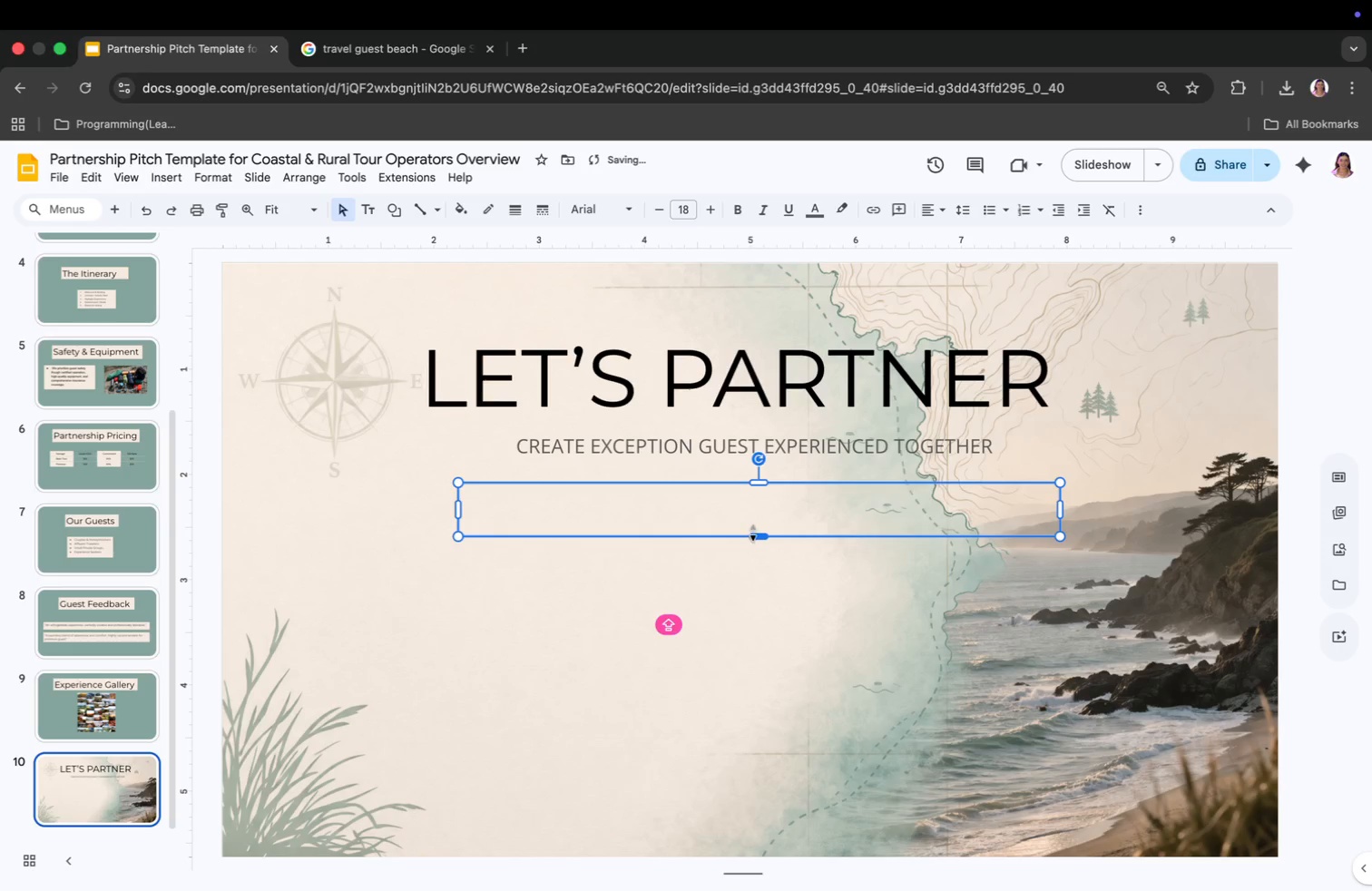 
left_click_drag(start_coordinate=[756, 534], to_coordinate=[765, 562])
 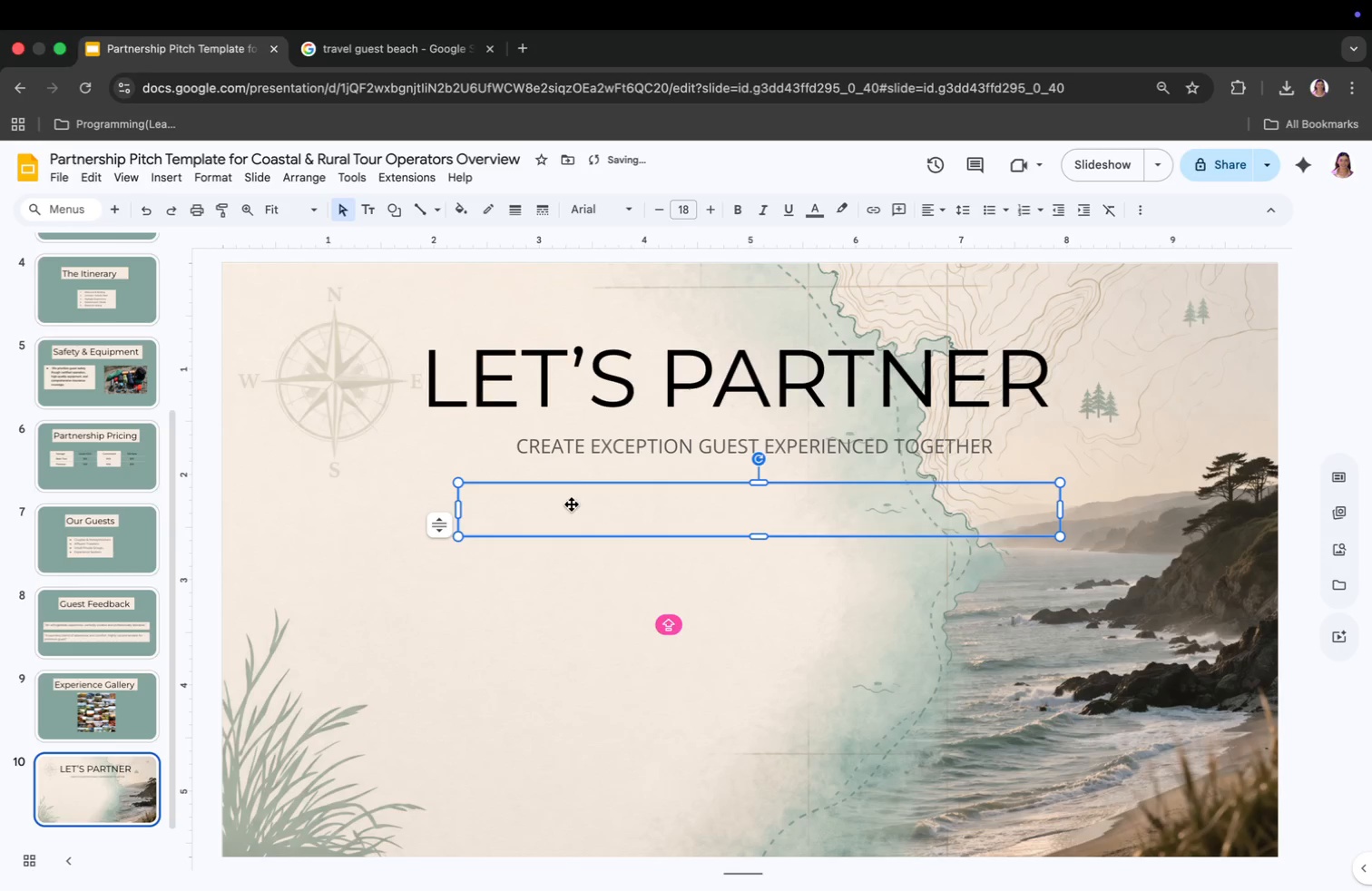 
left_click([569, 503])
 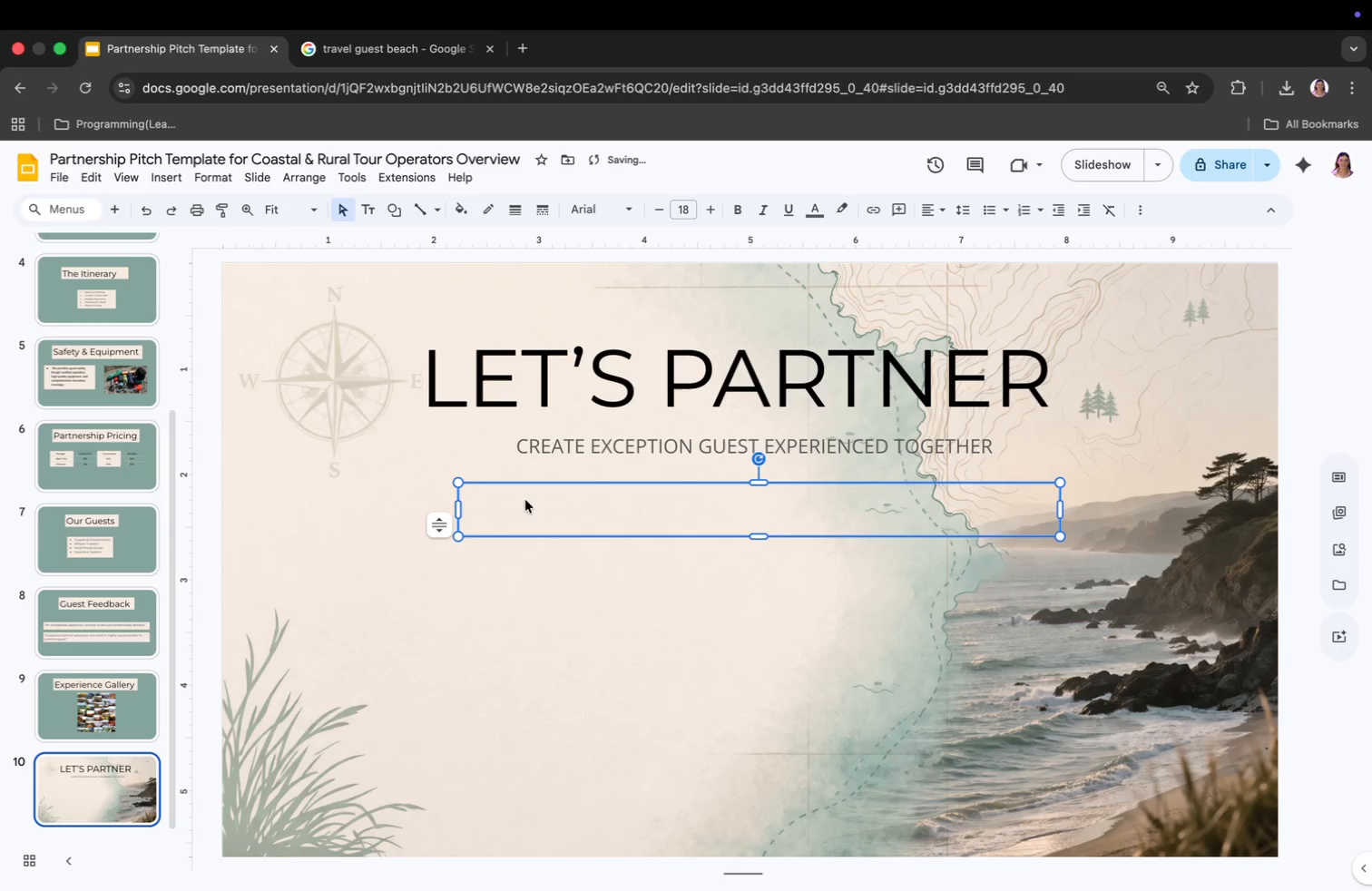 
double_click([508, 493])
 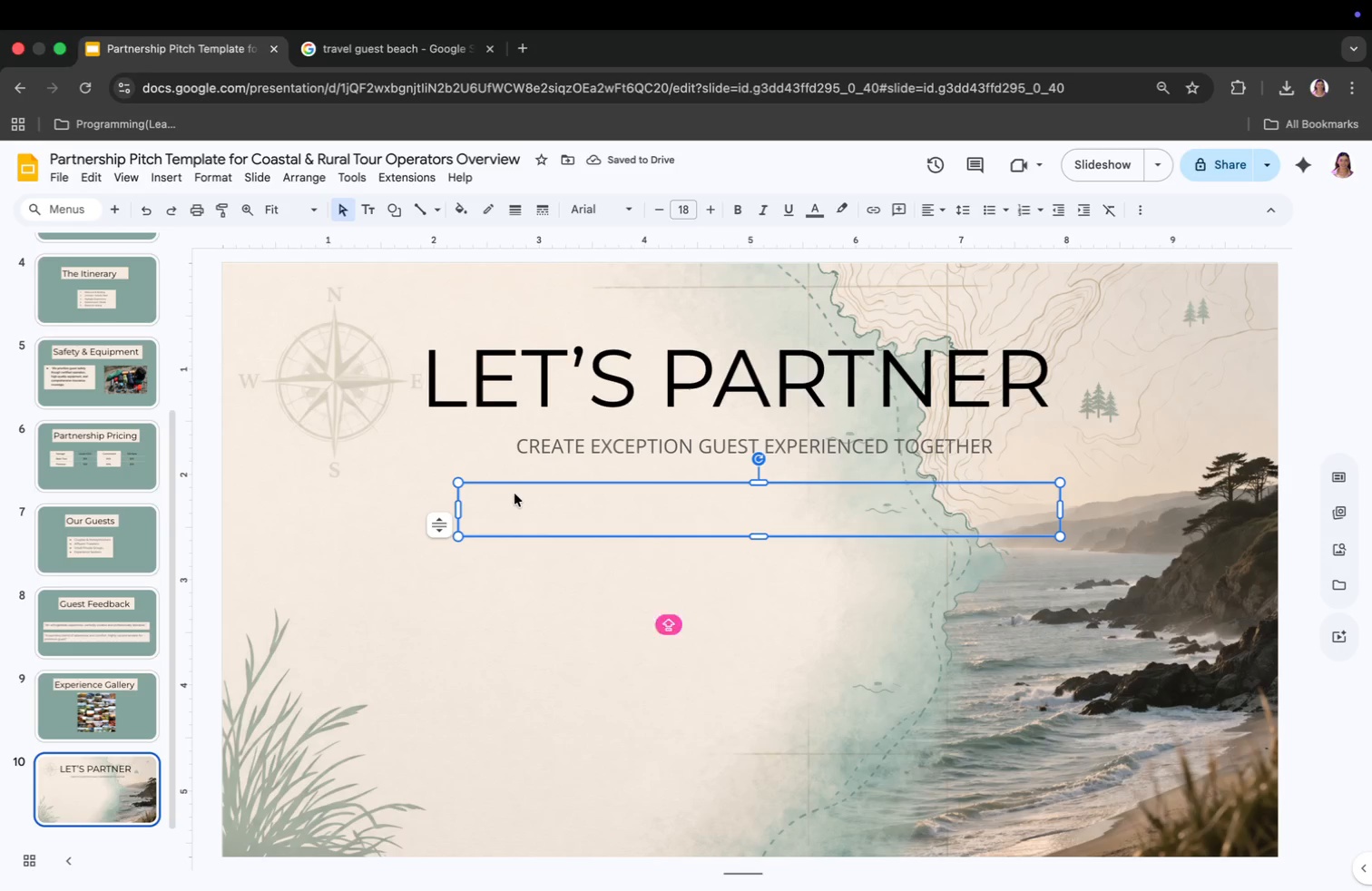 
type(B)
key(Backspace)
type(wE LLOK)
key(Backspace)
key(Backspace)
key(Backspace)
key(Backspace)
key(Backspace)
key(Backspace)
key(Backspace)
type(Web)
key(Backspace)
type( llok)
key(Backspace)
key(Backspace)
key(Backspace)
type(ook forward to collaborating with your concierge team)
 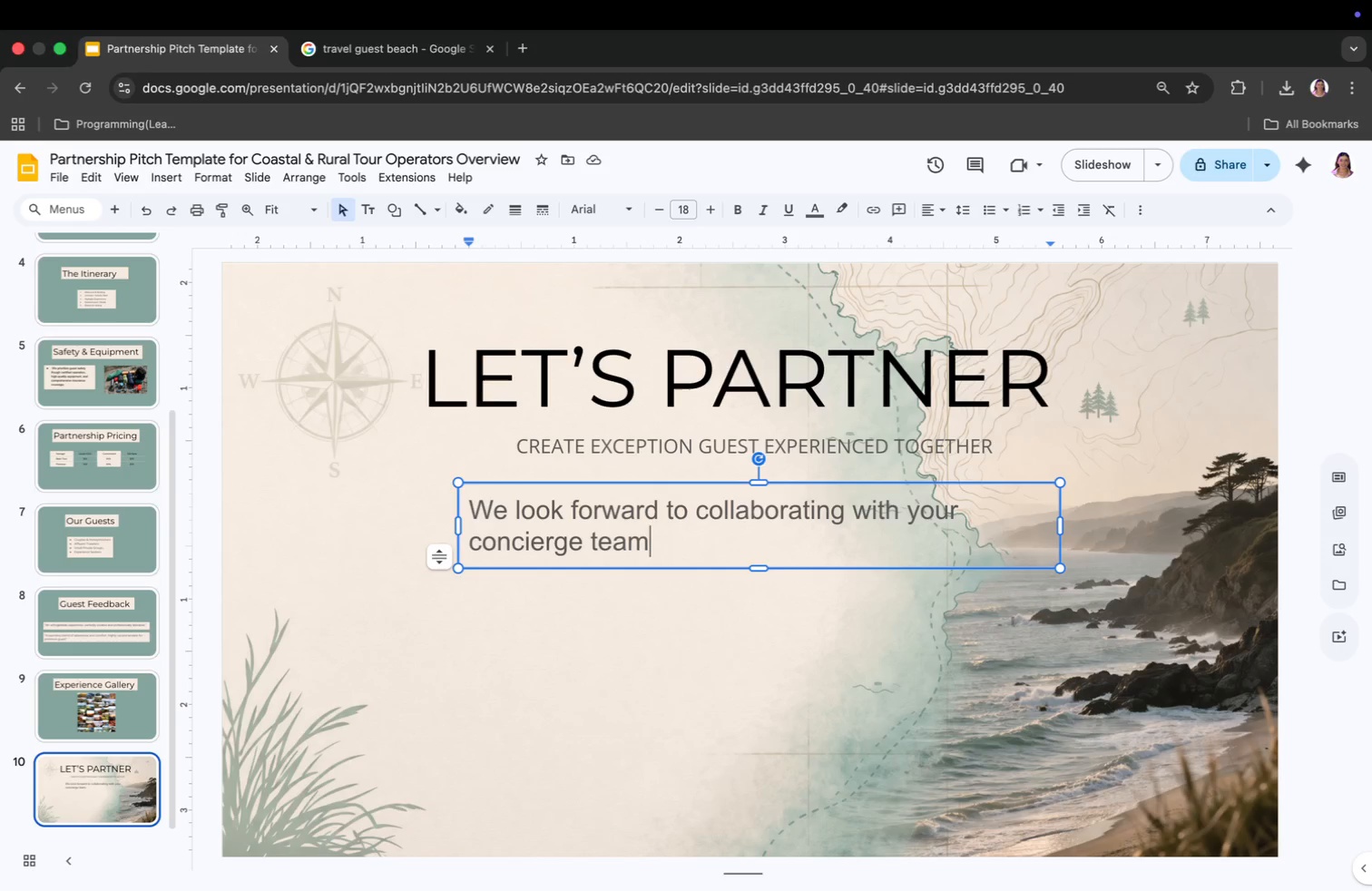 
wait(14.09)
 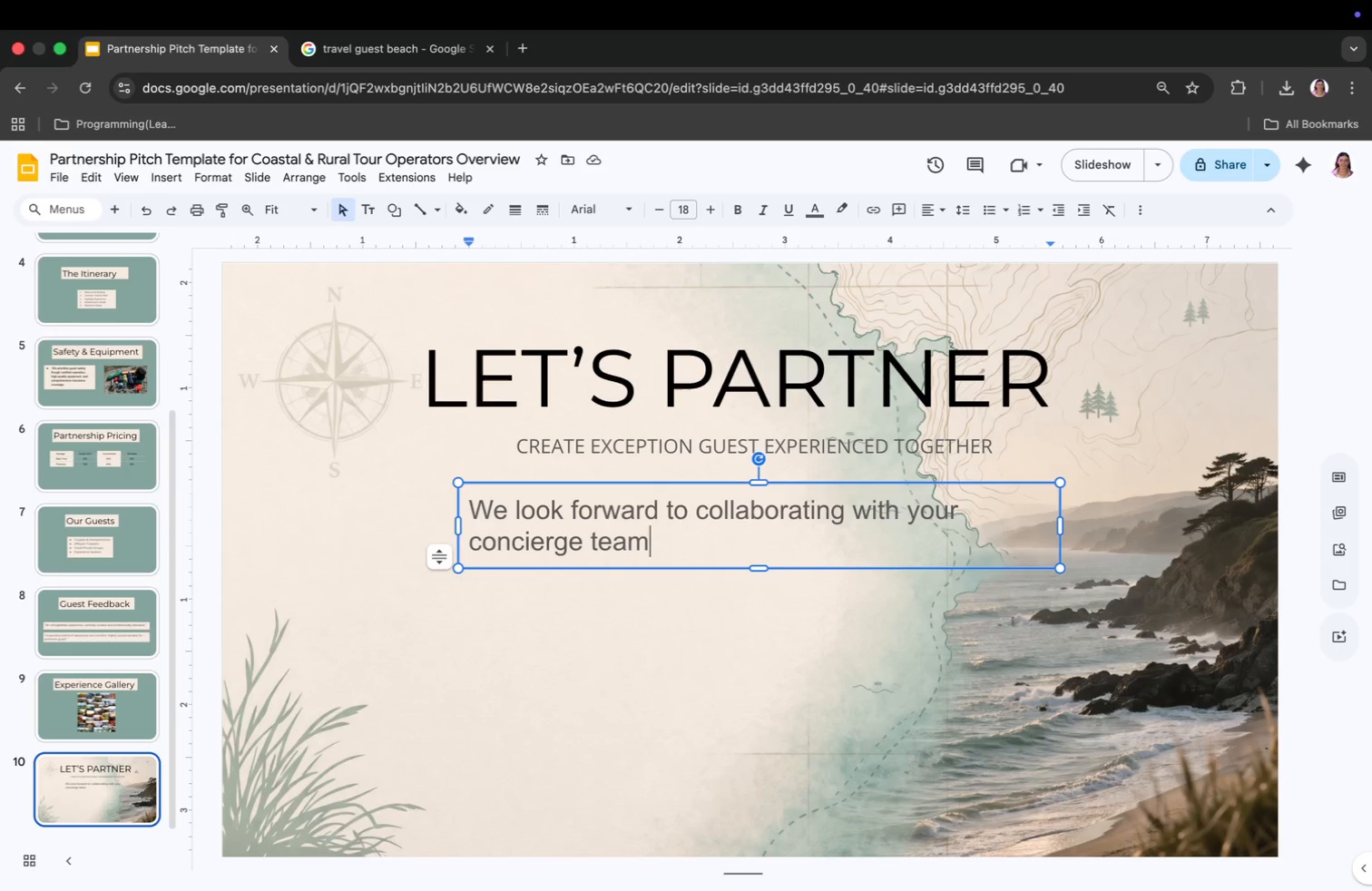 
type(t)
key(Backspace)
type( to i)
key(Backspace)
 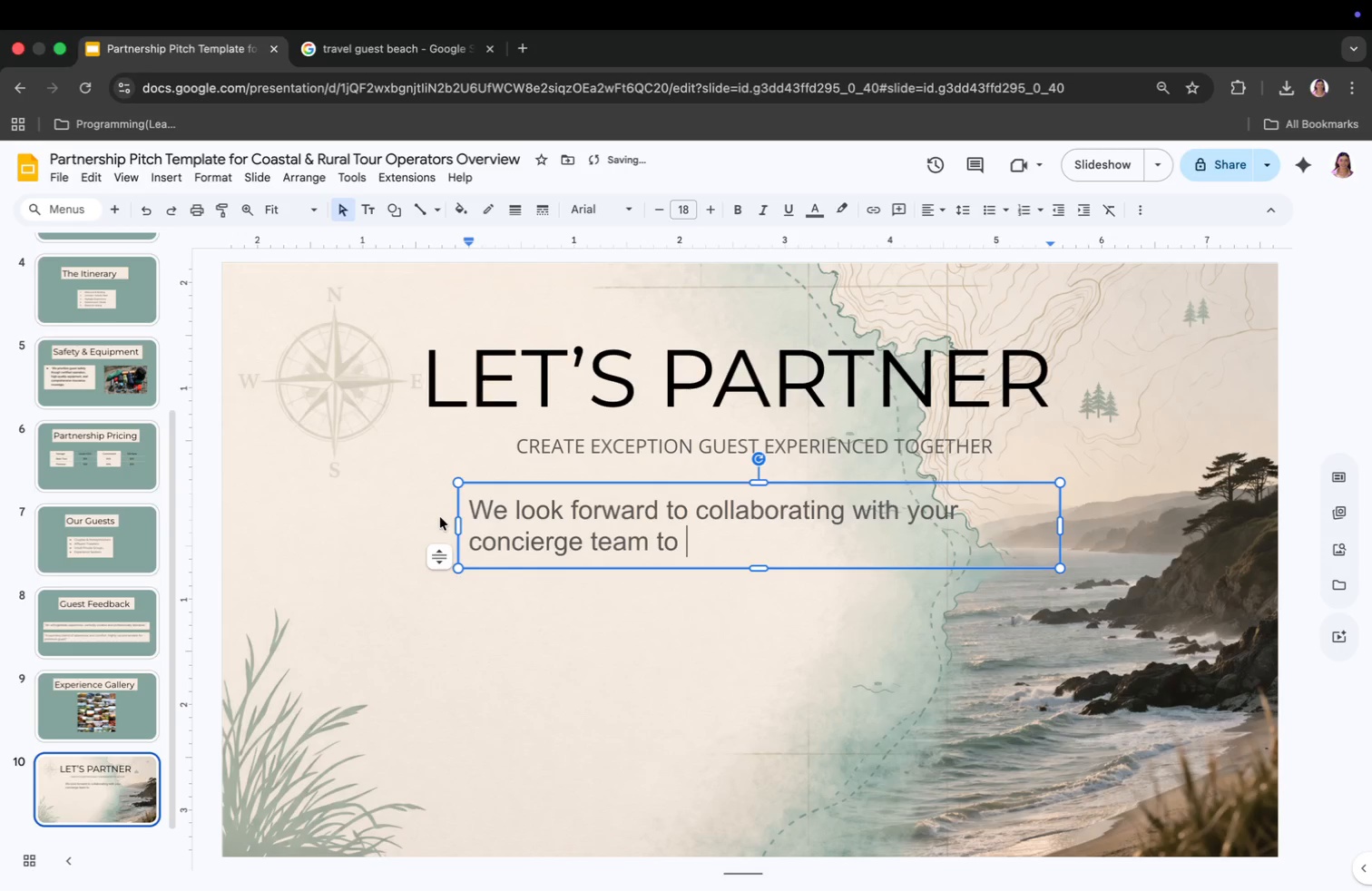 
type(unforgetav)
key(Backspace)
type(ble coastal )
 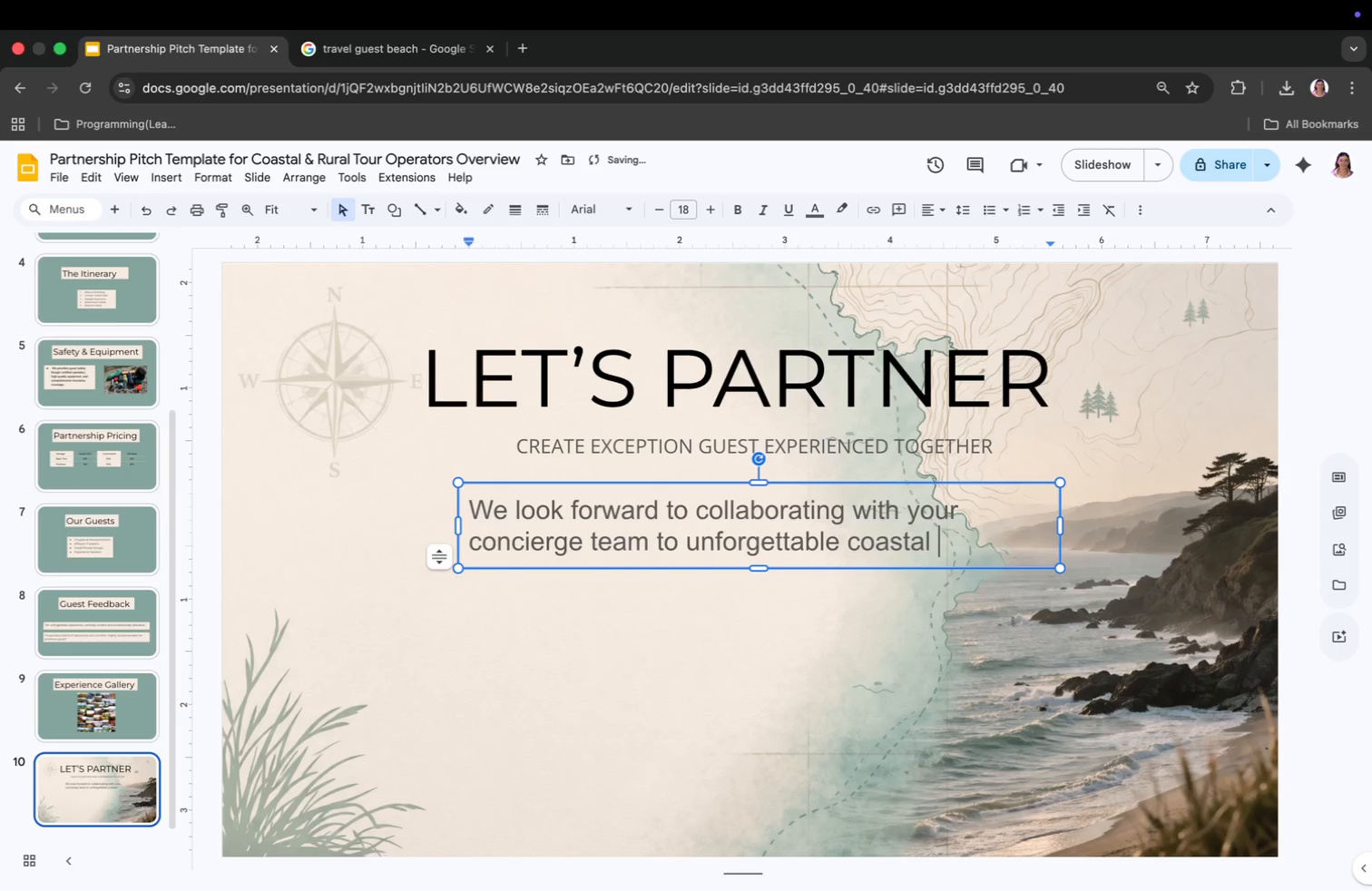 
type(& rural experiences.)
 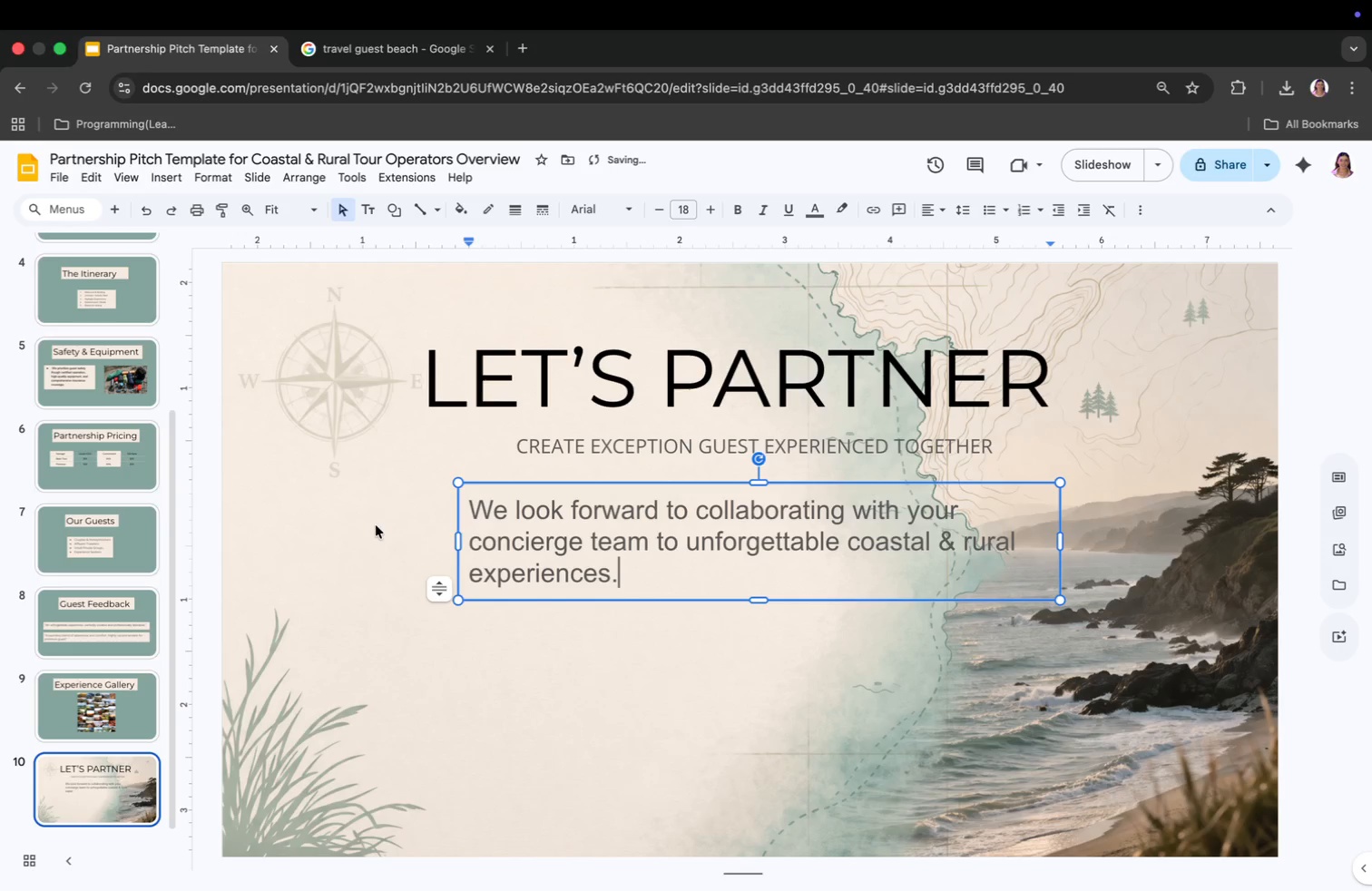 
left_click([513, 533])
 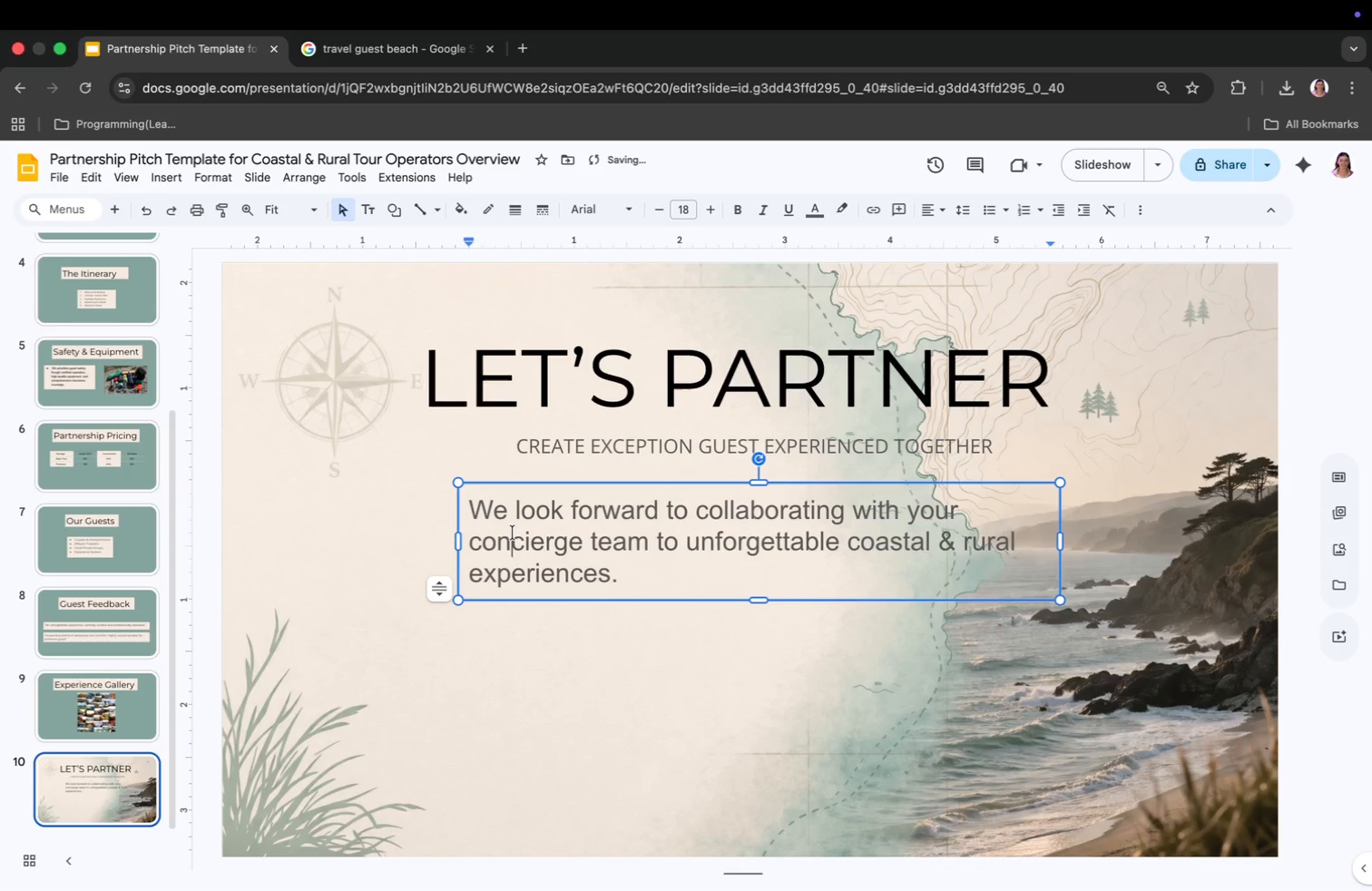 
key(Meta+CommandLeft)
 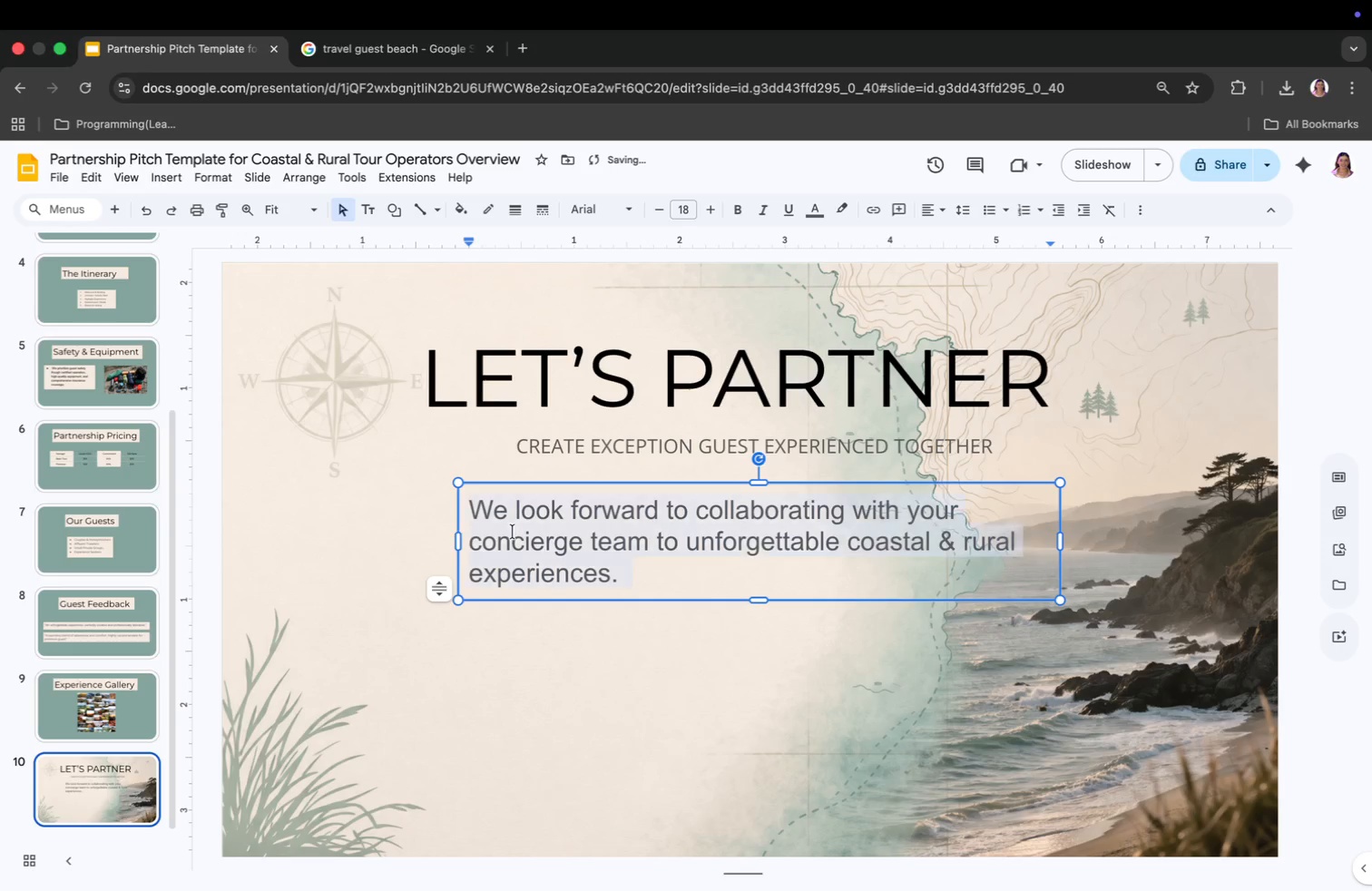 
key(Meta+A)
 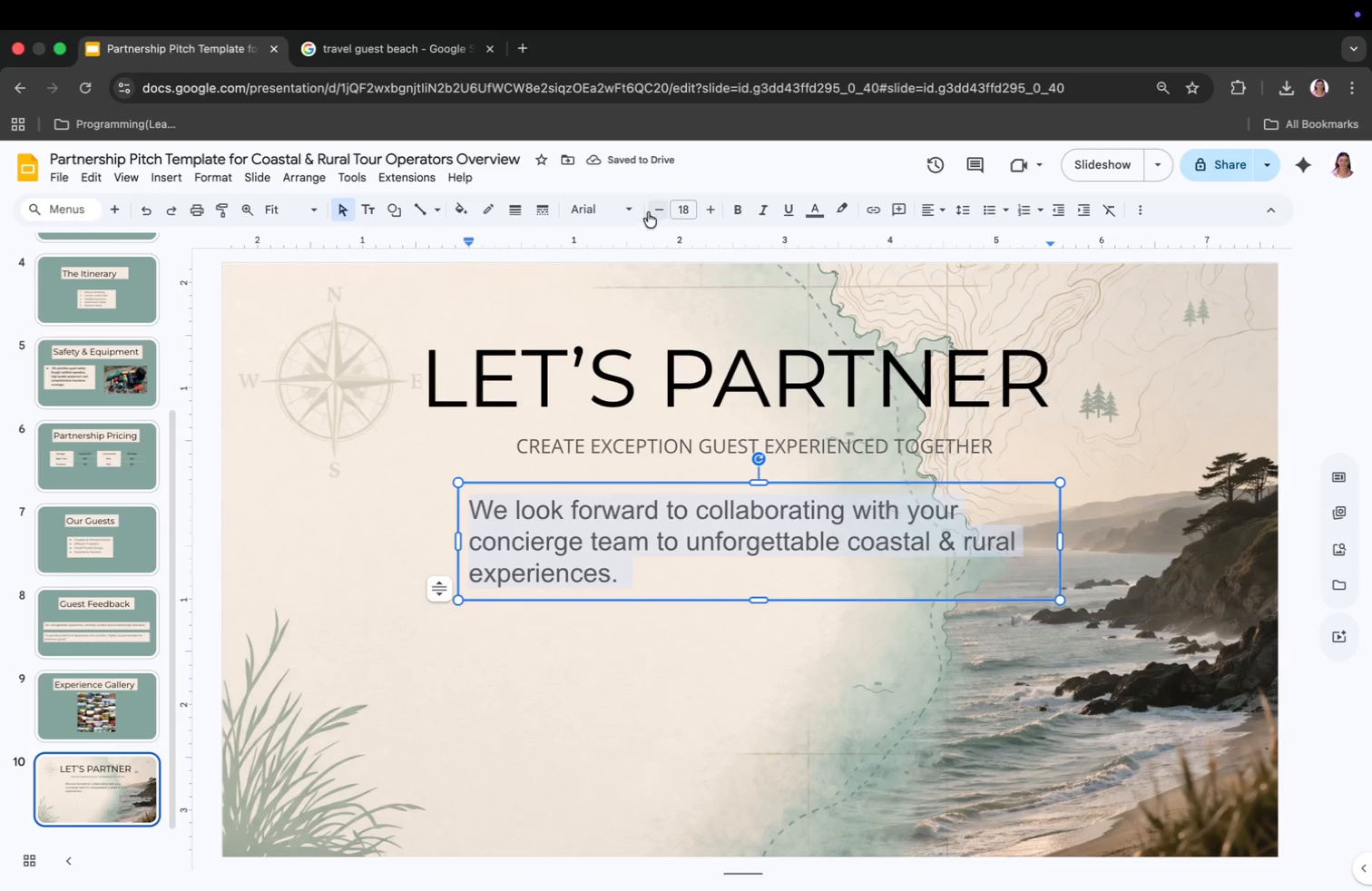 
double_click([654, 212])
 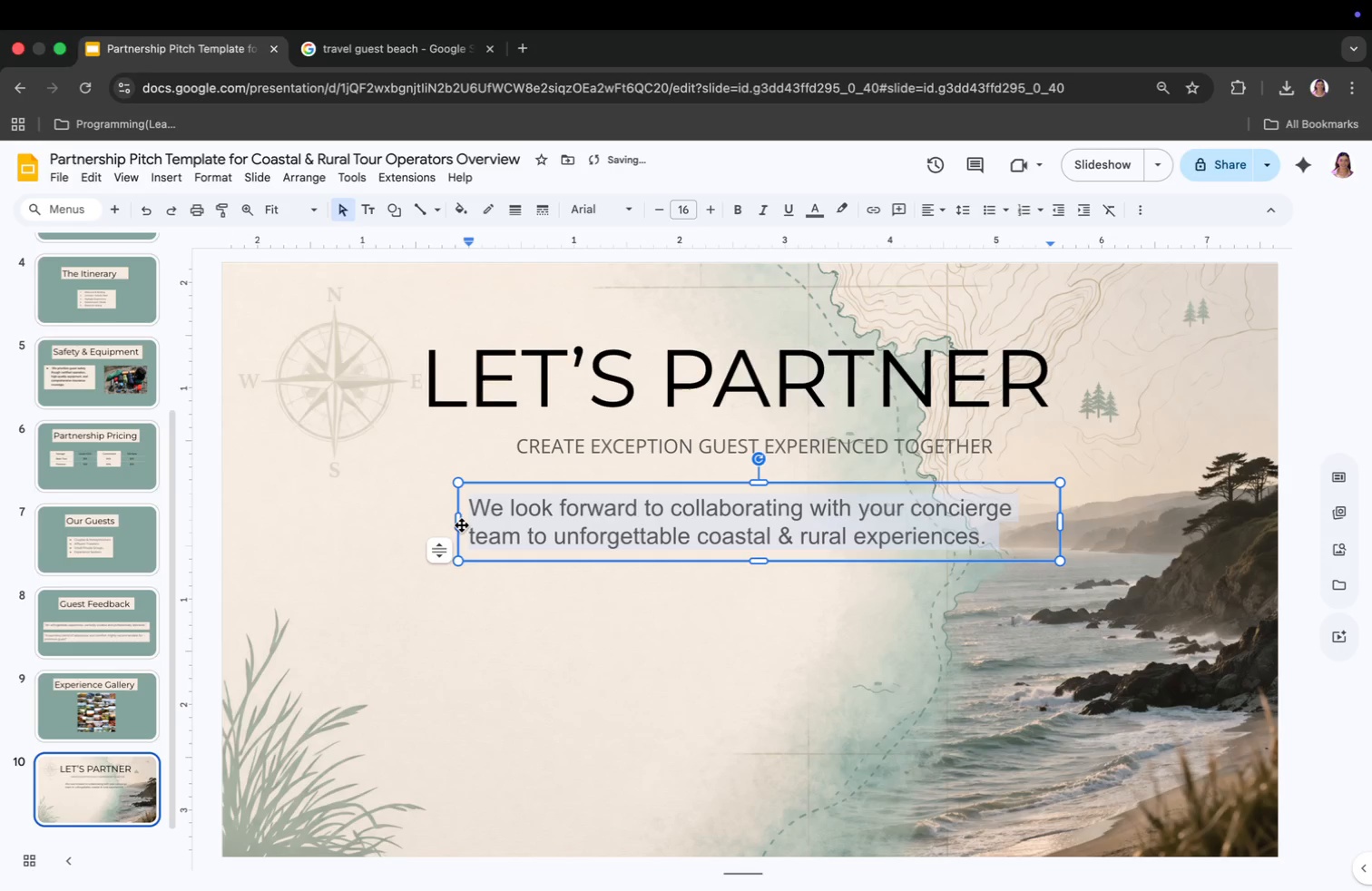 
left_click_drag(start_coordinate=[458, 522], to_coordinate=[443, 521])
 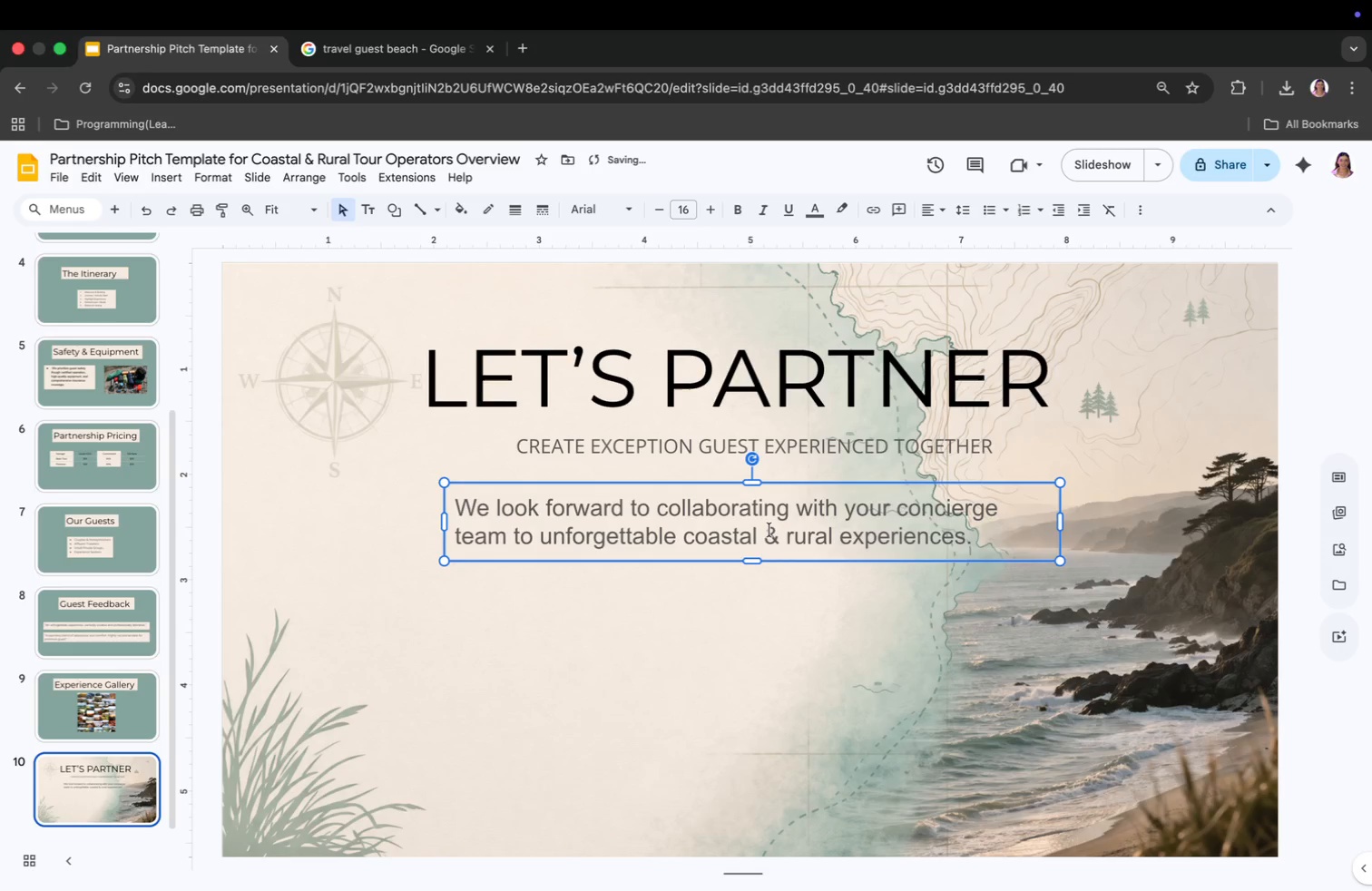 
left_click([745, 525])
 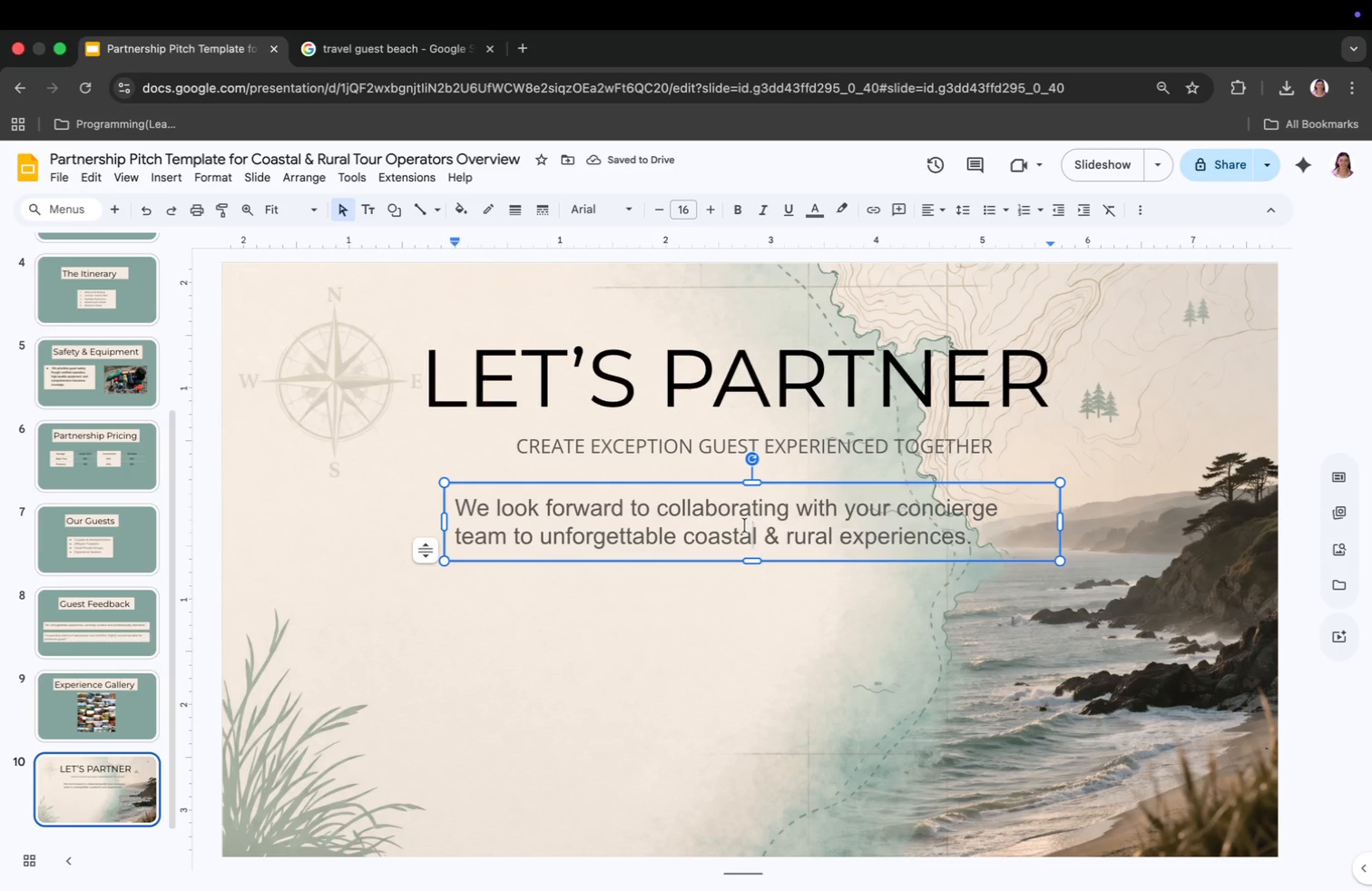 
key(Meta+CommandLeft)
 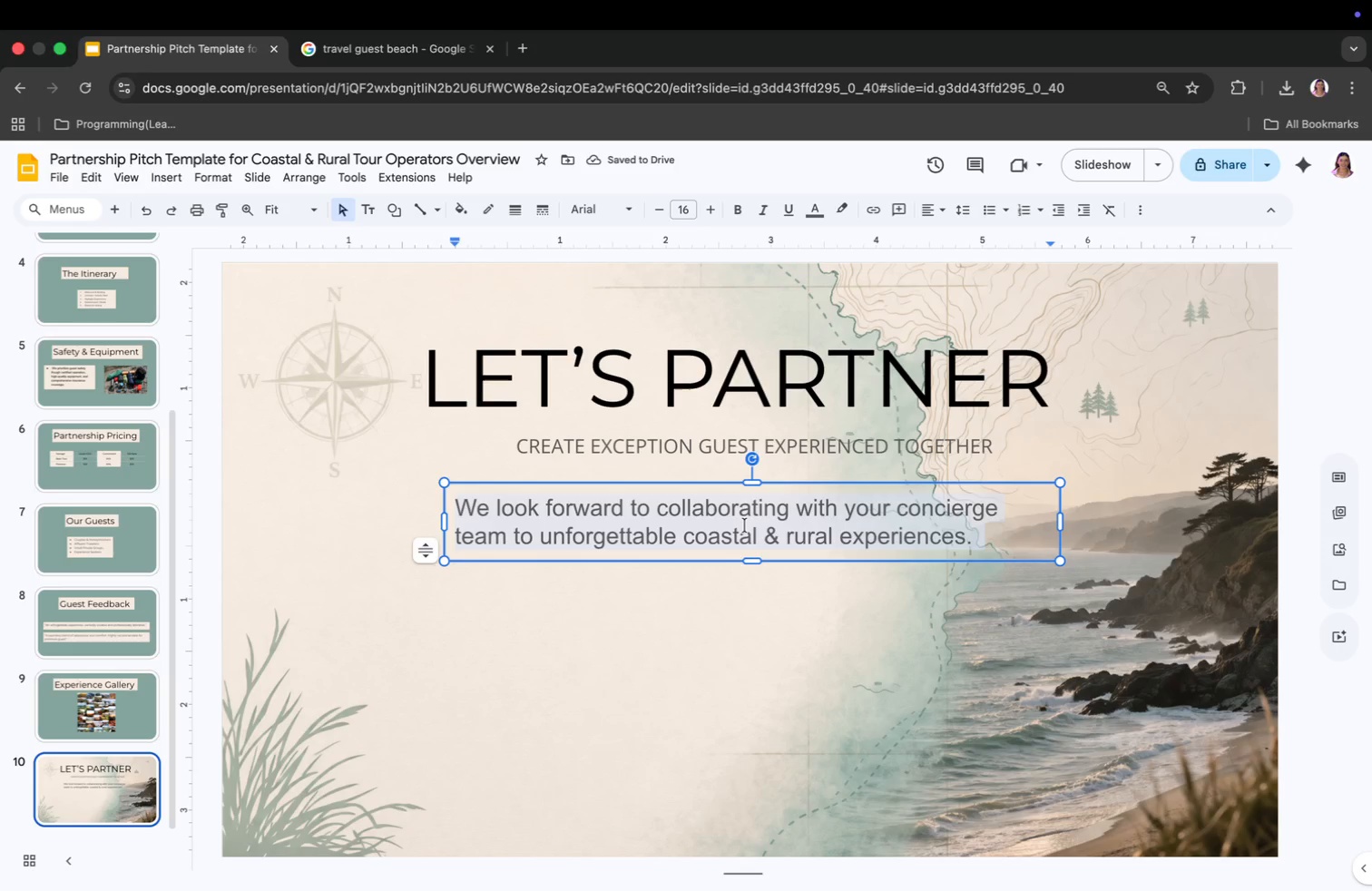 
key(Meta+A)
 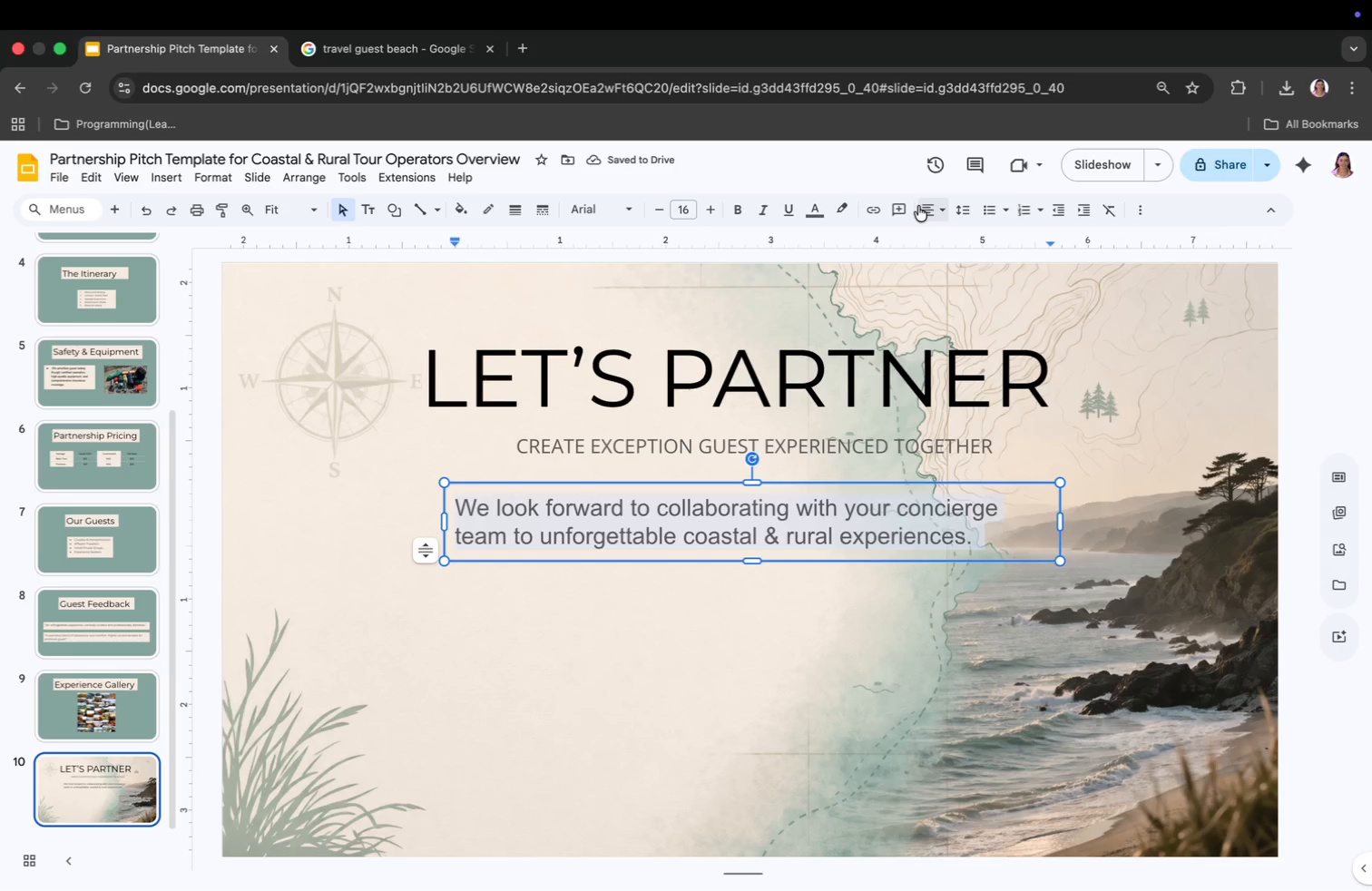 
left_click([919, 208])
 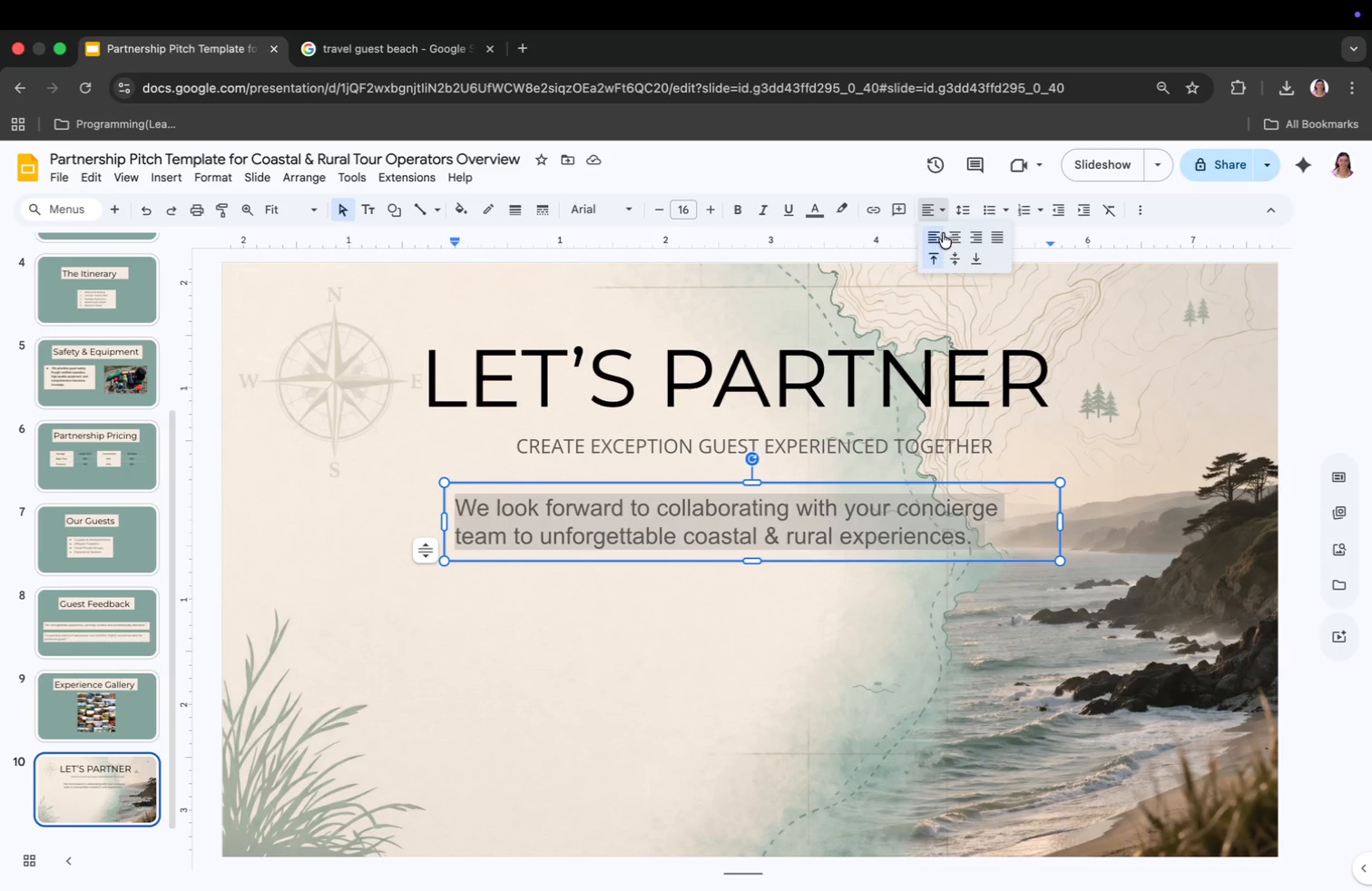 
left_click([946, 236])
 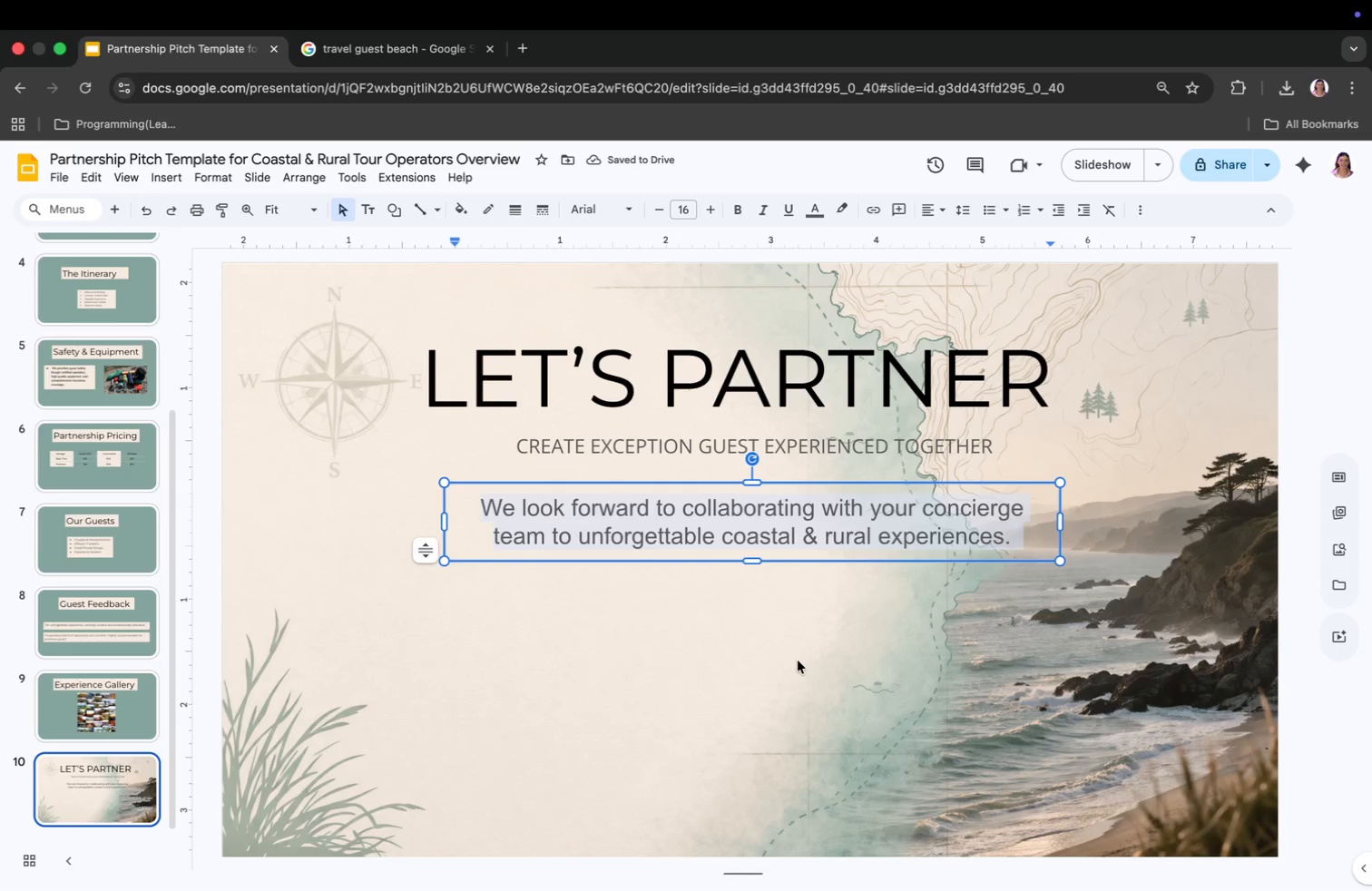 
left_click([807, 631])
 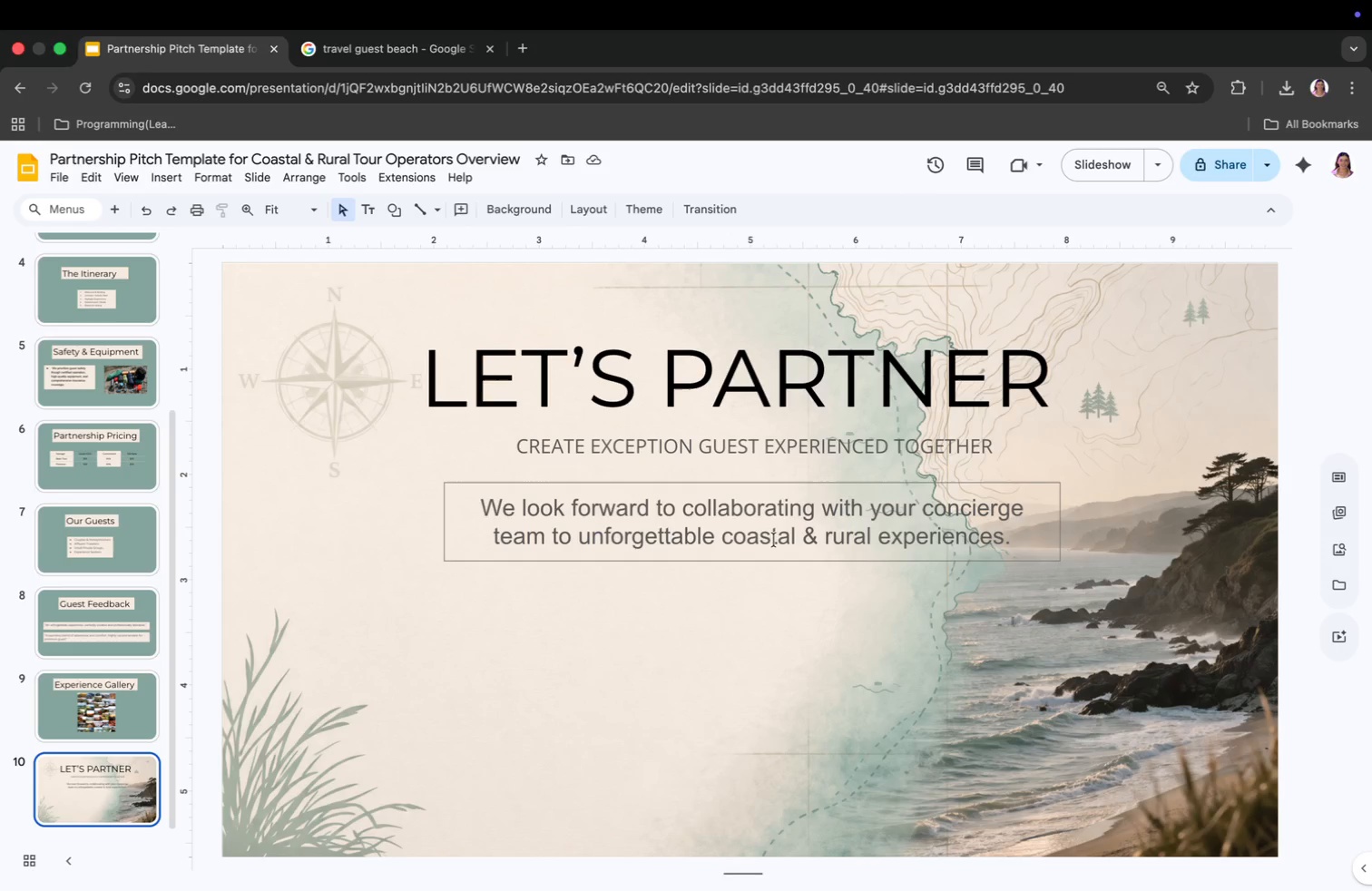 
left_click([754, 449])
 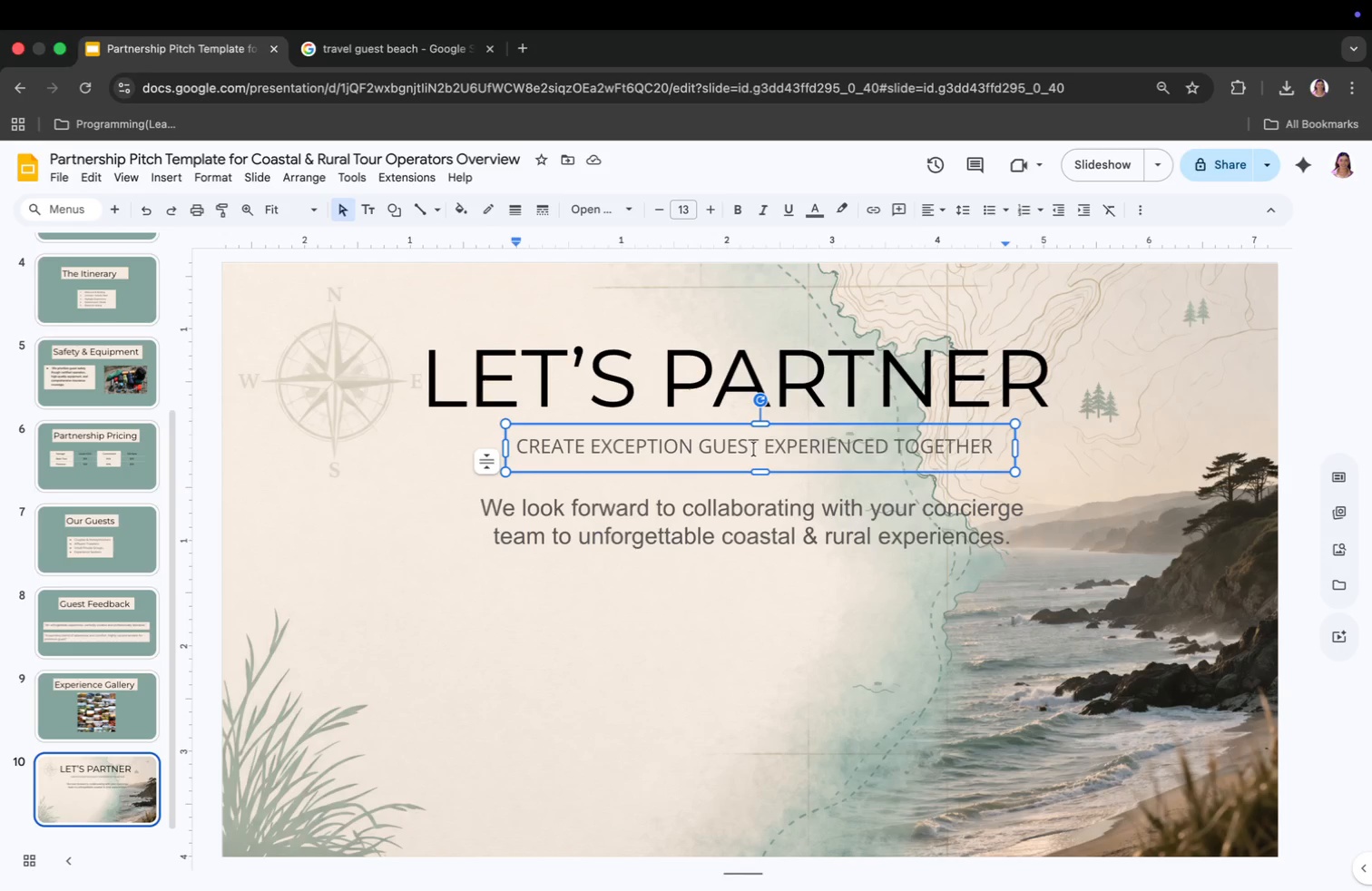 
key(Meta+CommandLeft)
 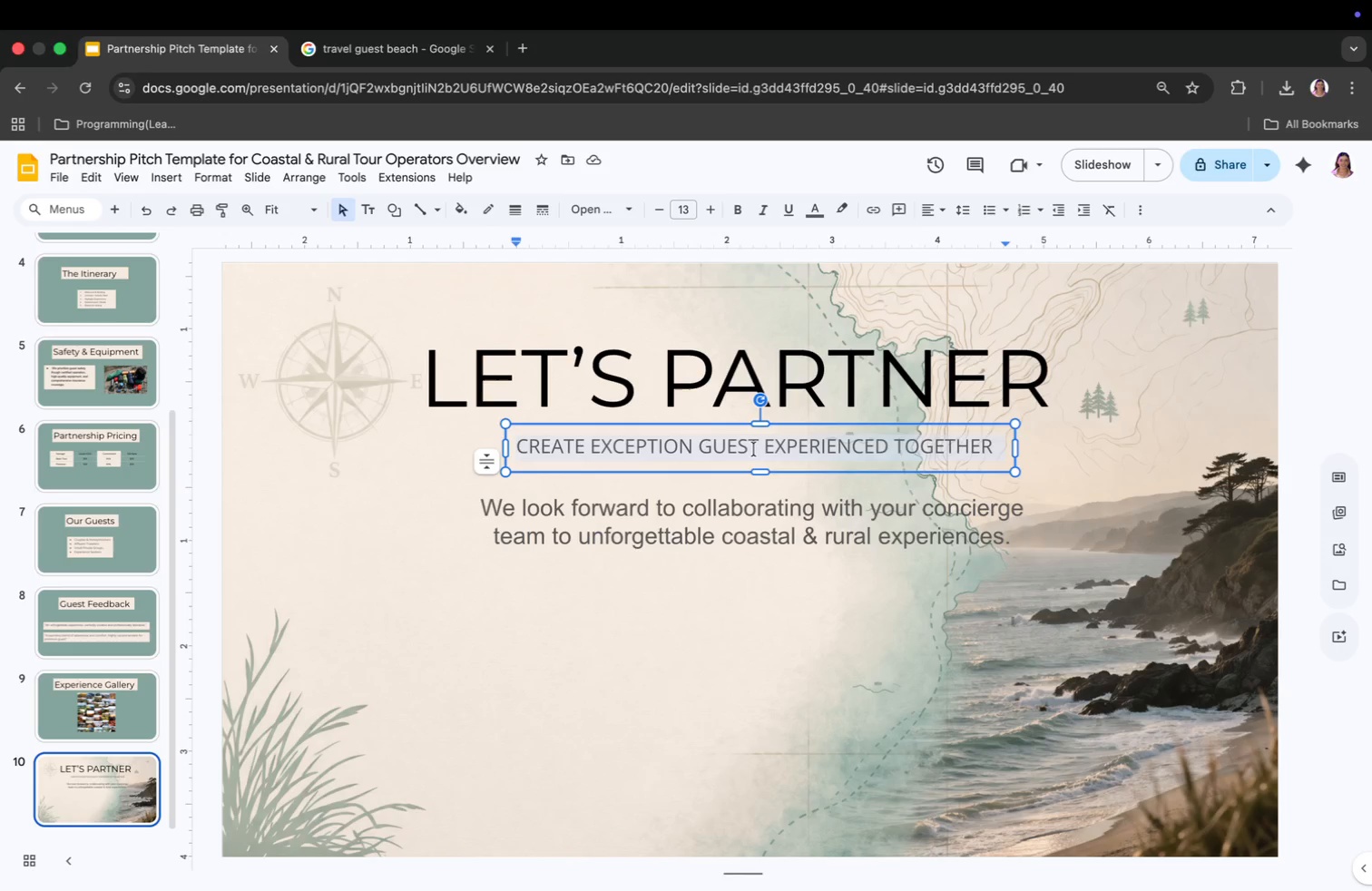 
key(Meta+A)
 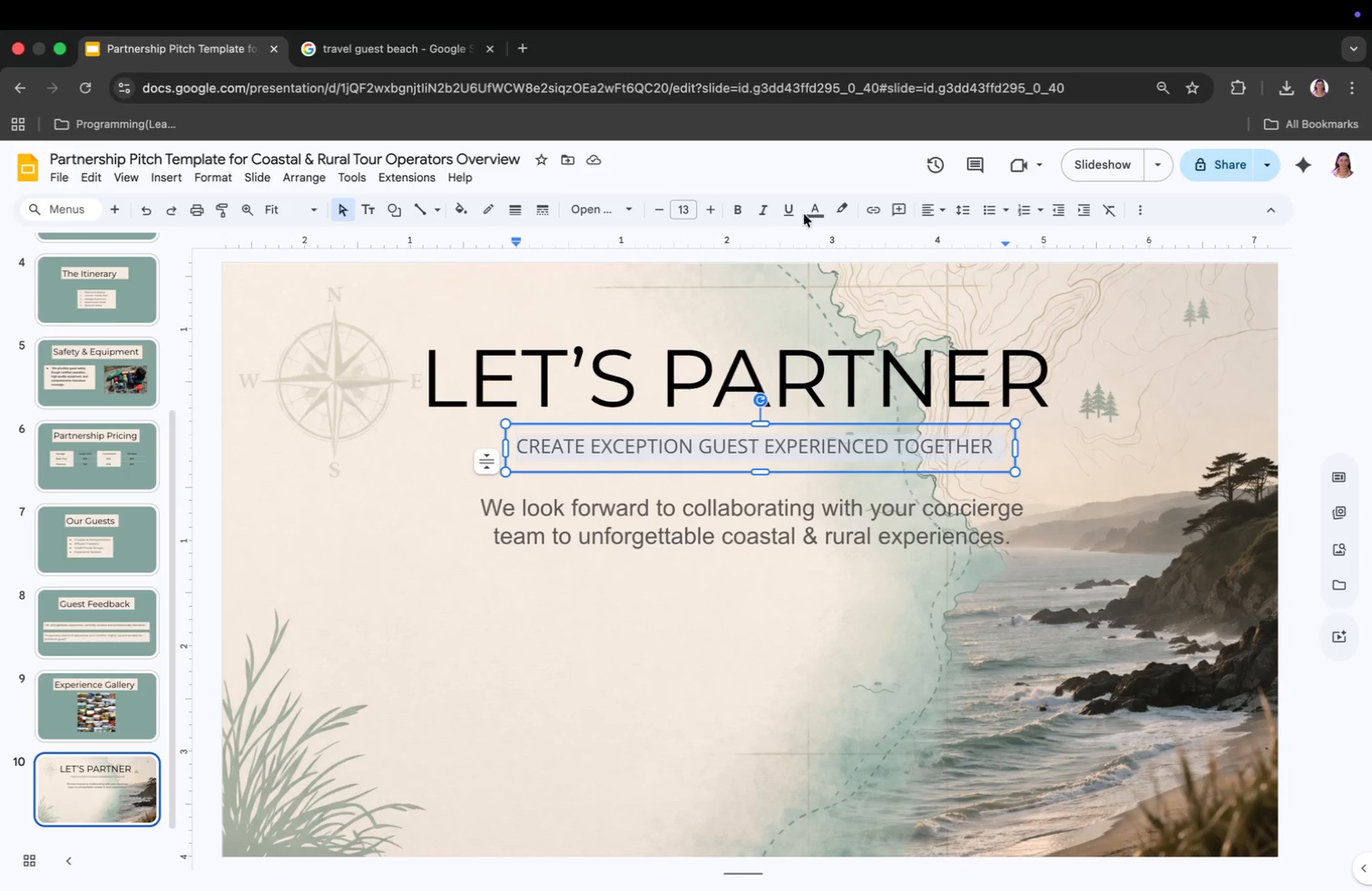 
left_click([808, 214])
 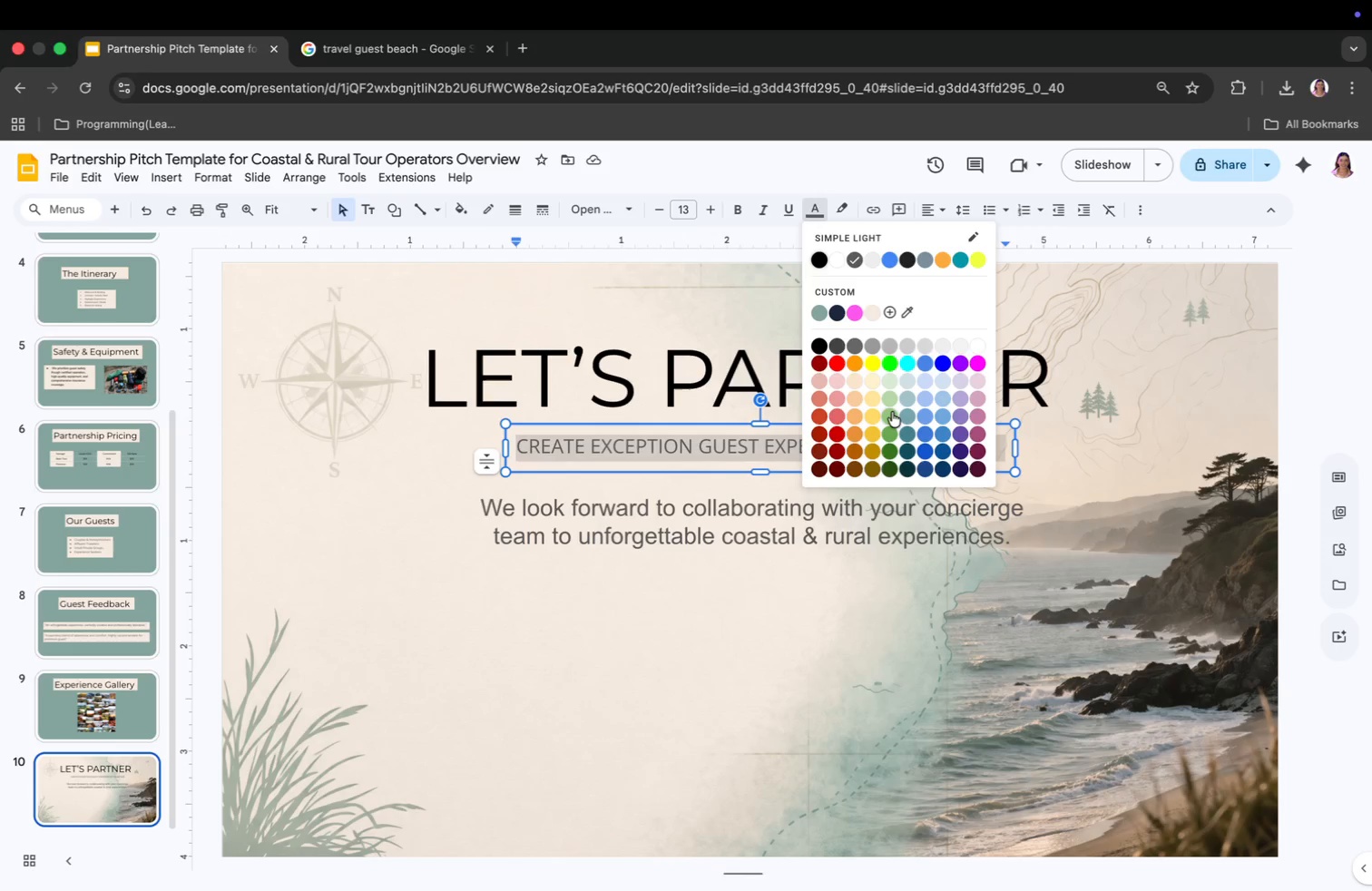 
left_click([885, 400])
 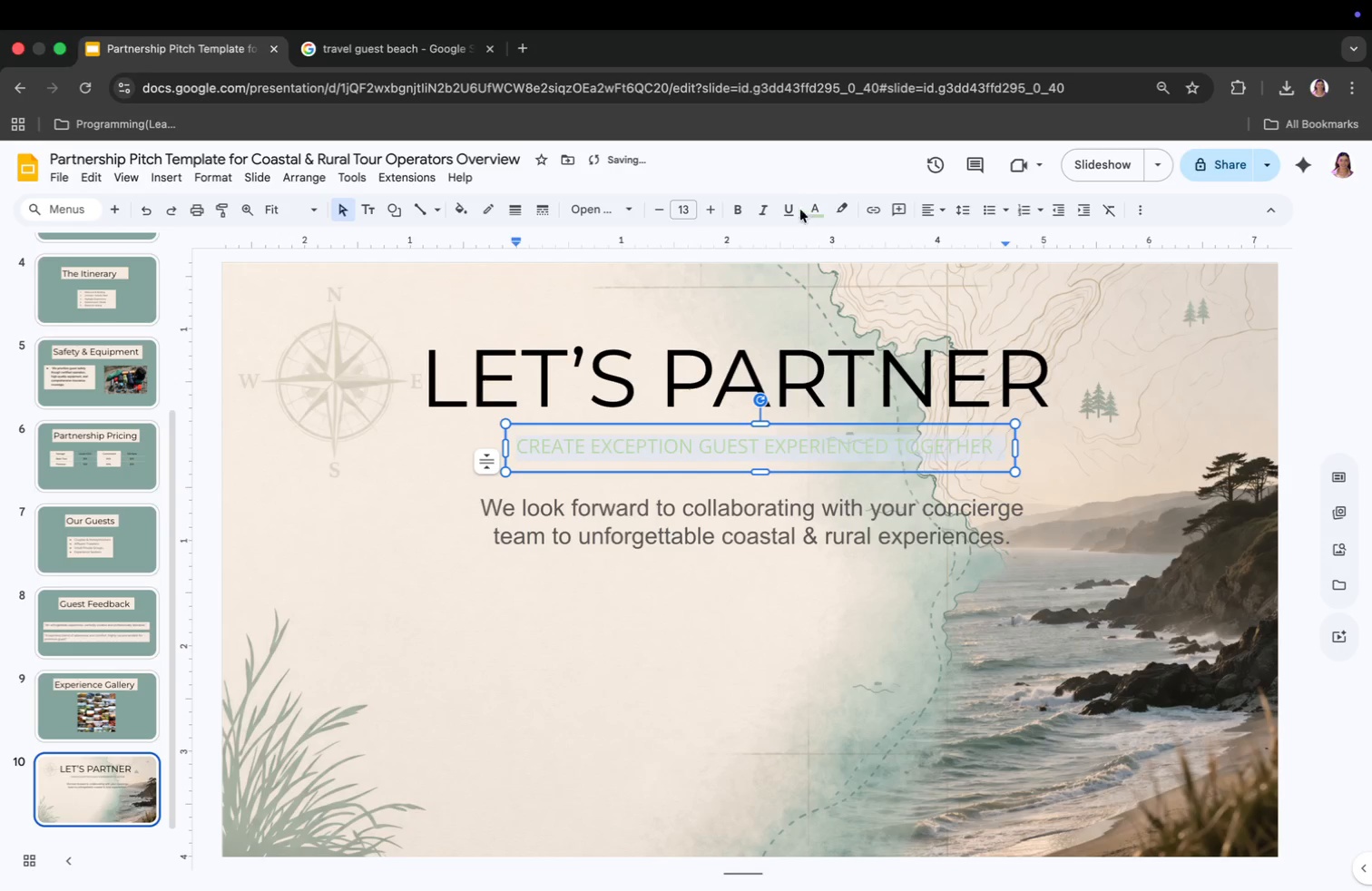 
left_click([813, 217])
 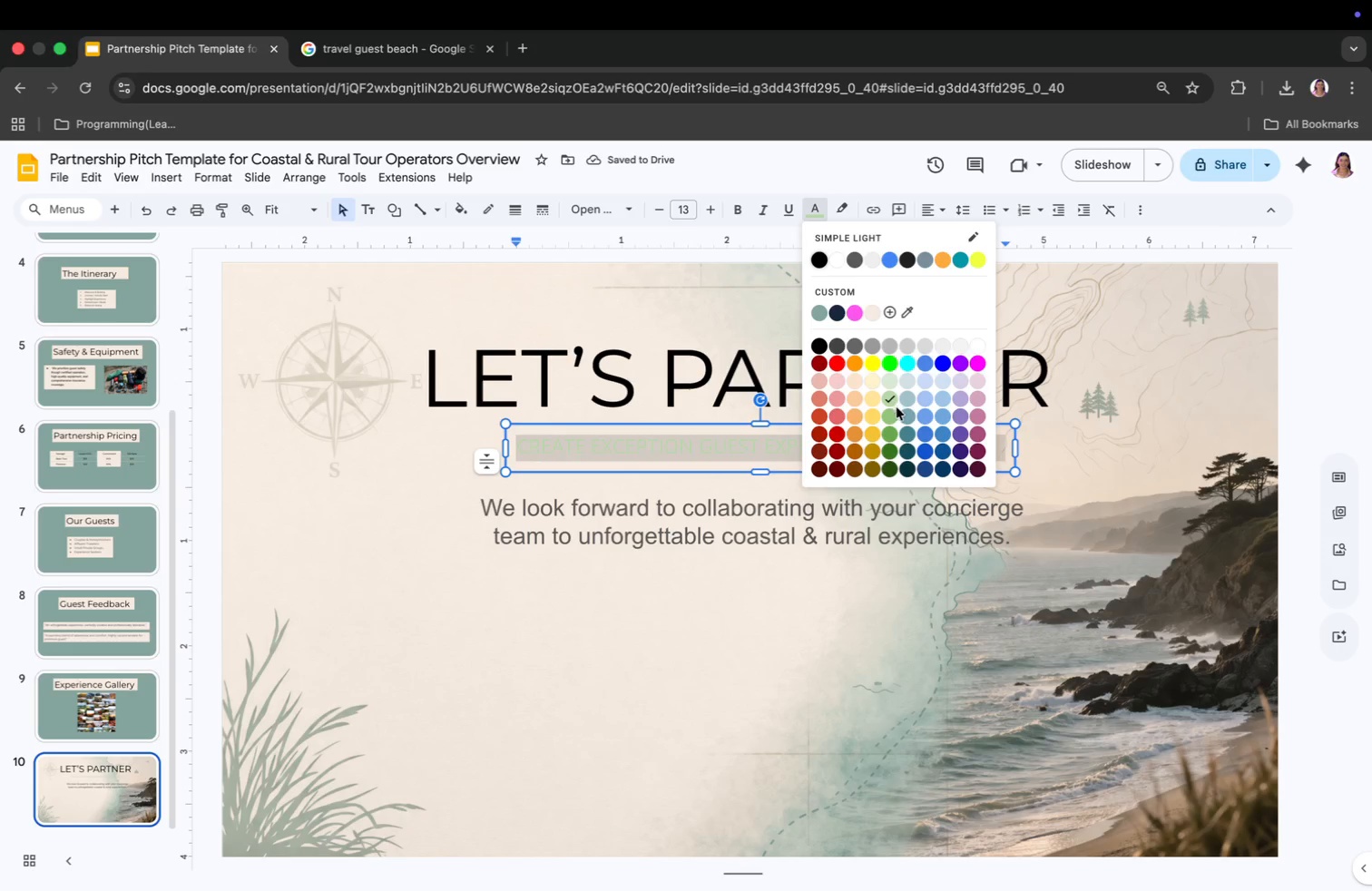 
left_click([892, 412])
 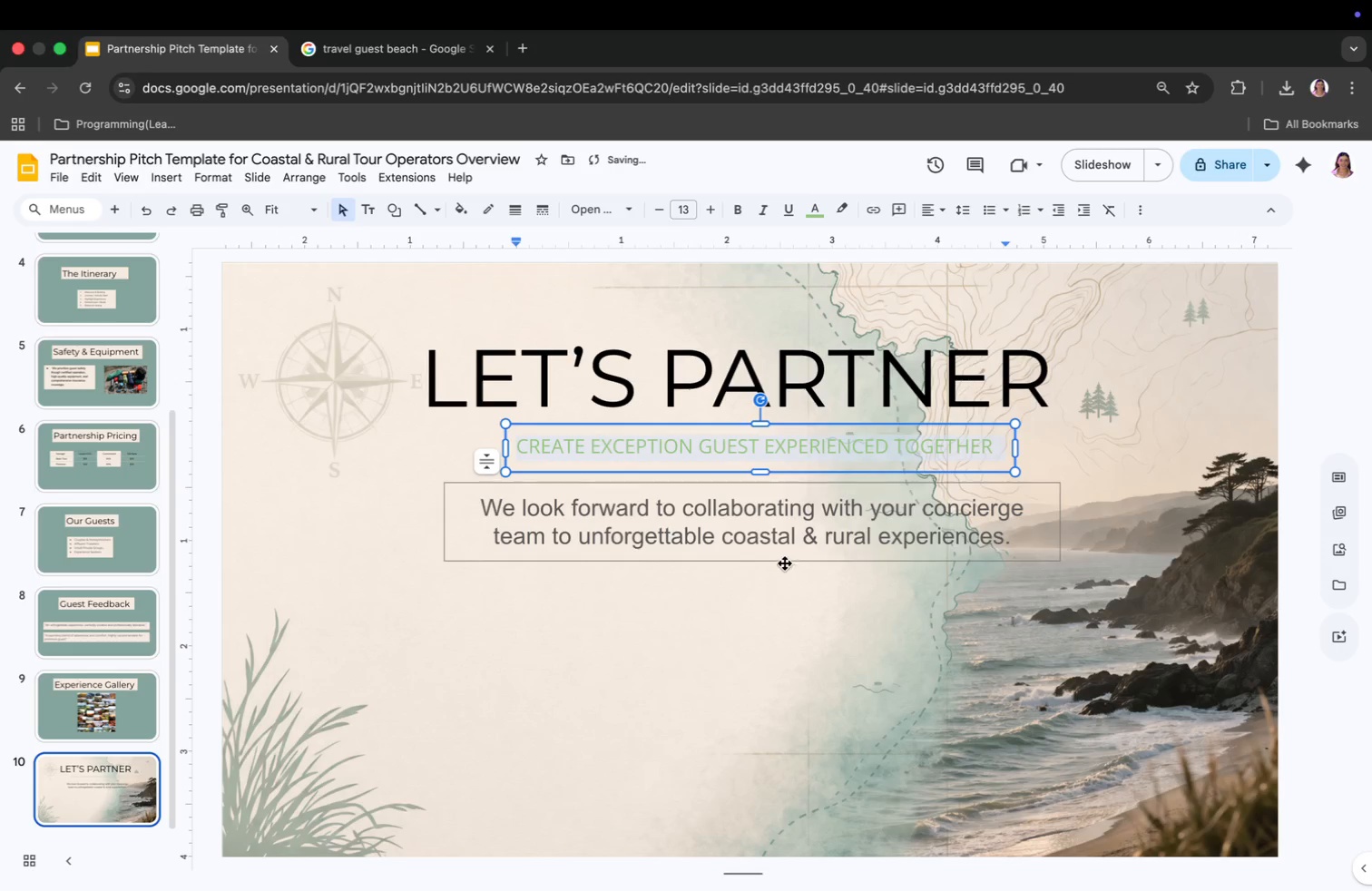 
left_click([773, 600])
 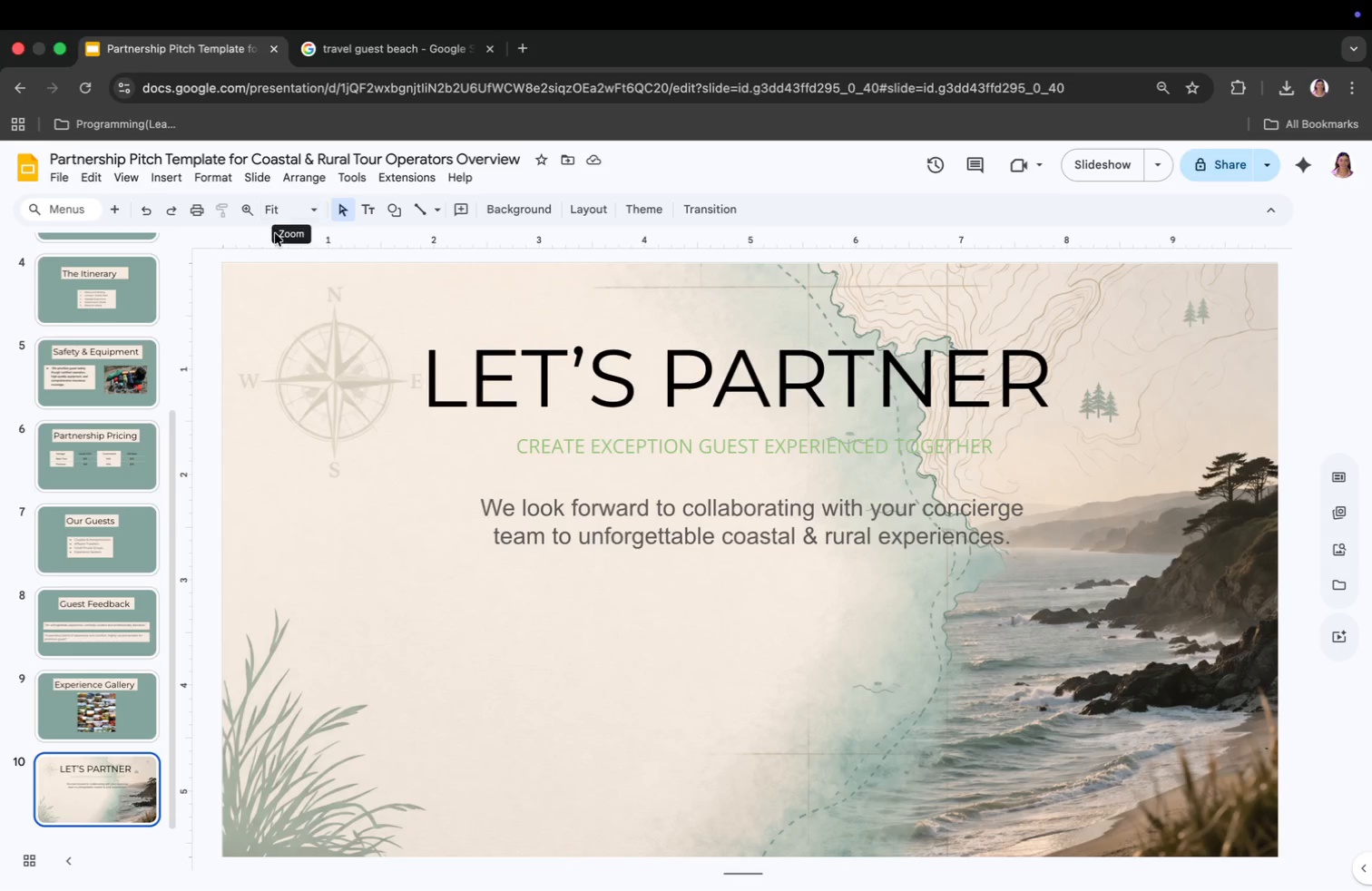 
wait(11.88)
 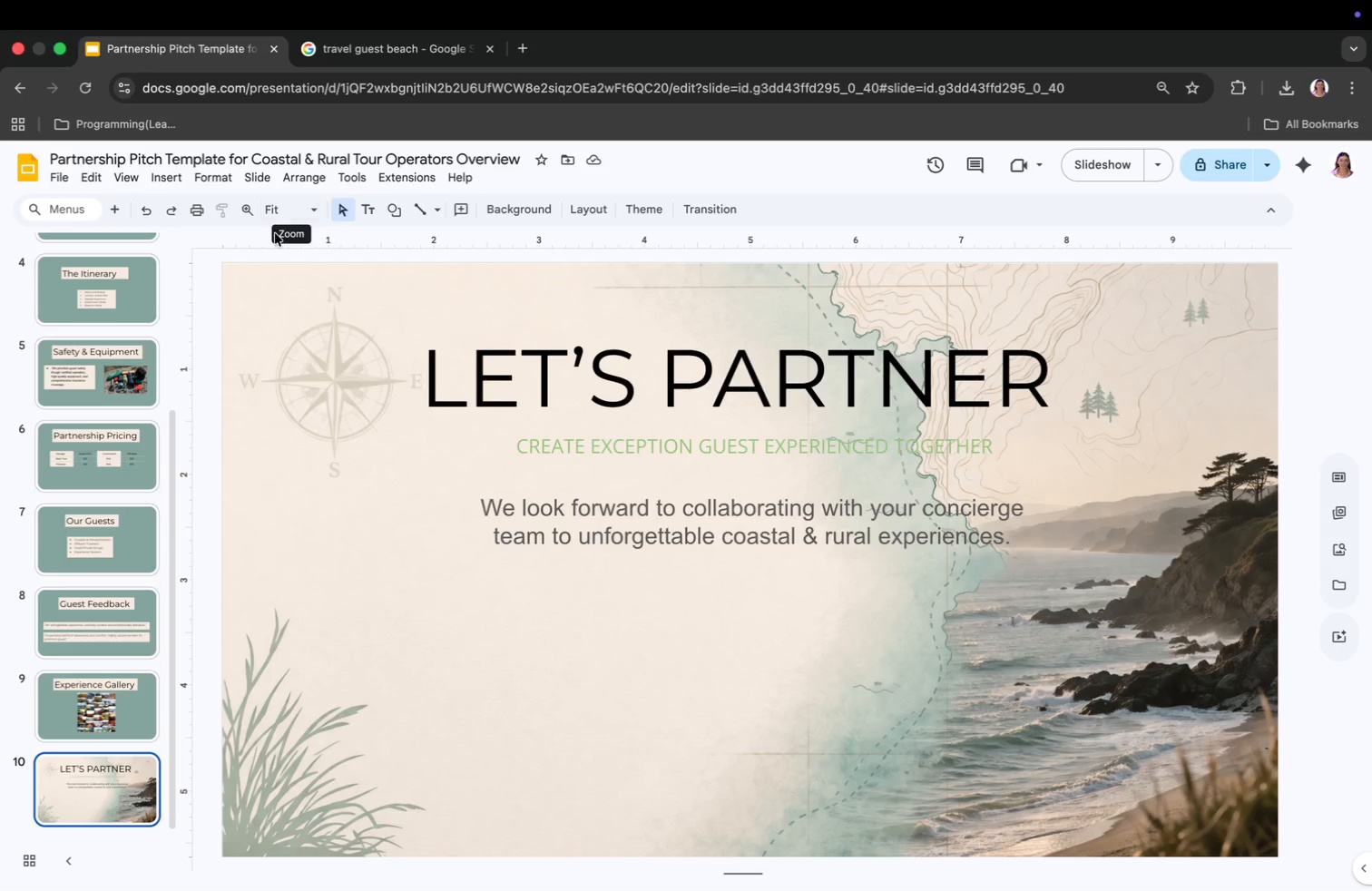 
left_click([214, 259])
 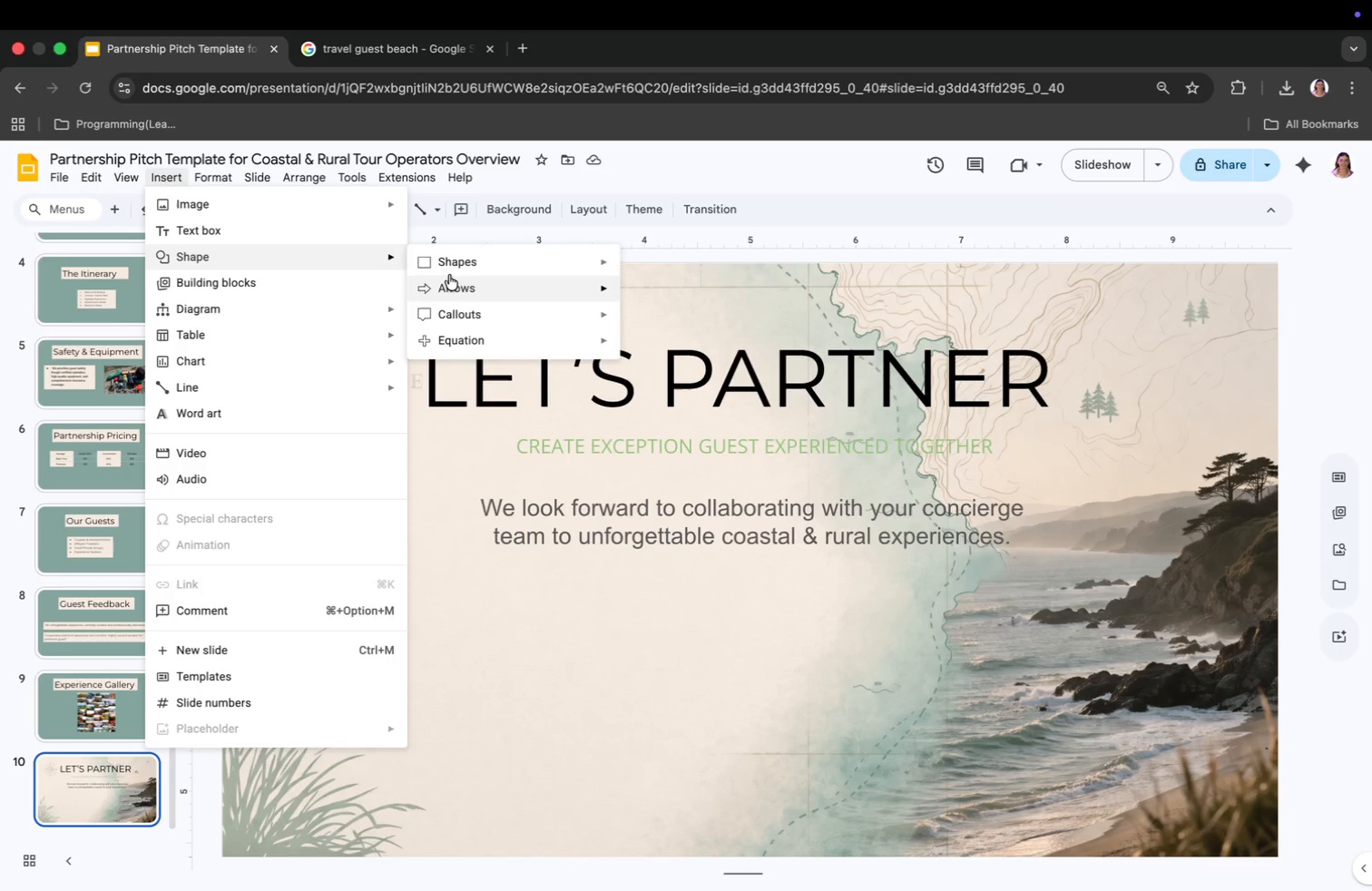 
left_click([454, 262])
 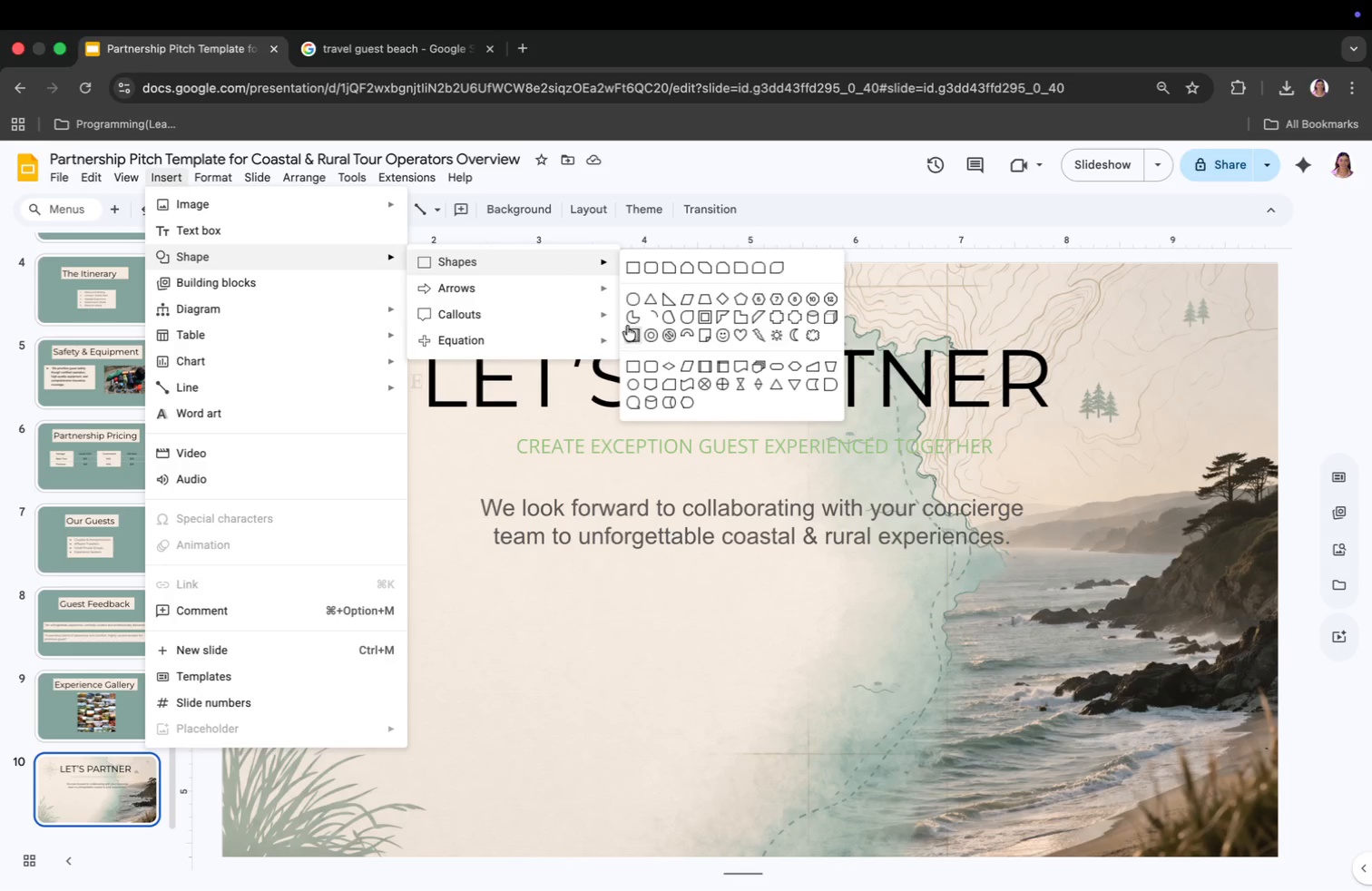 
left_click([635, 301])
 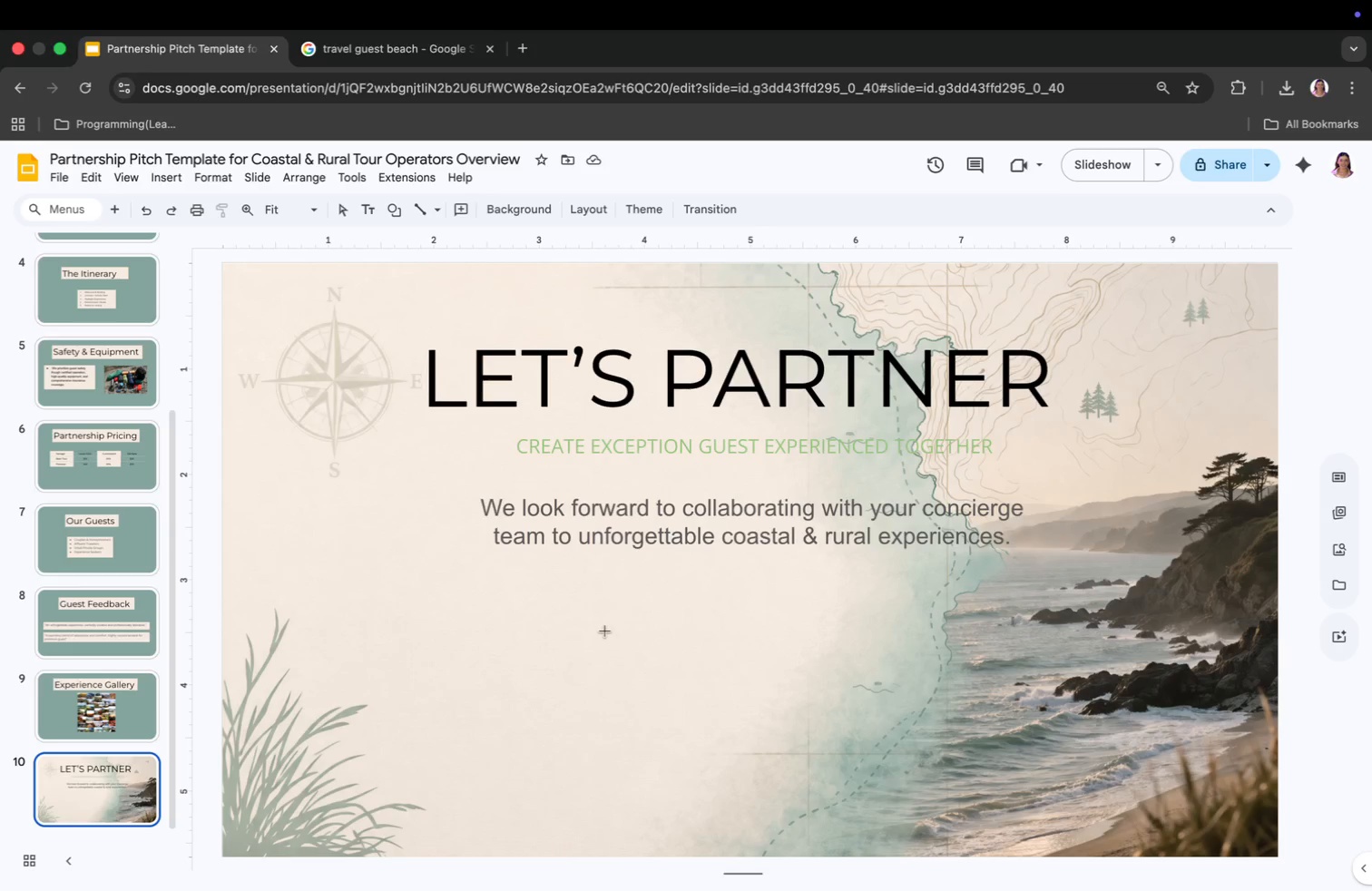 
left_click([518, 614])
 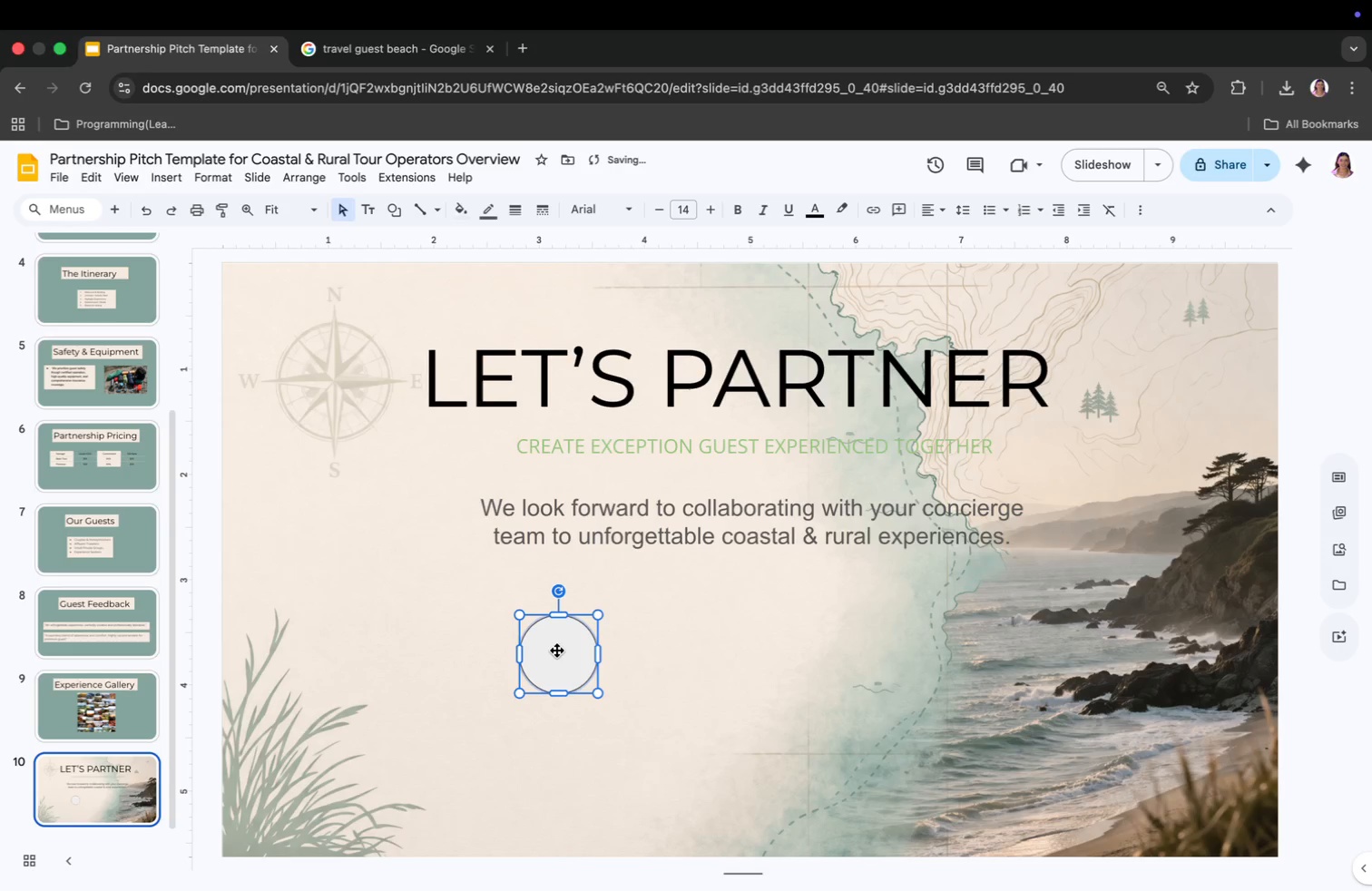 
left_click_drag(start_coordinate=[557, 651], to_coordinate=[495, 628])
 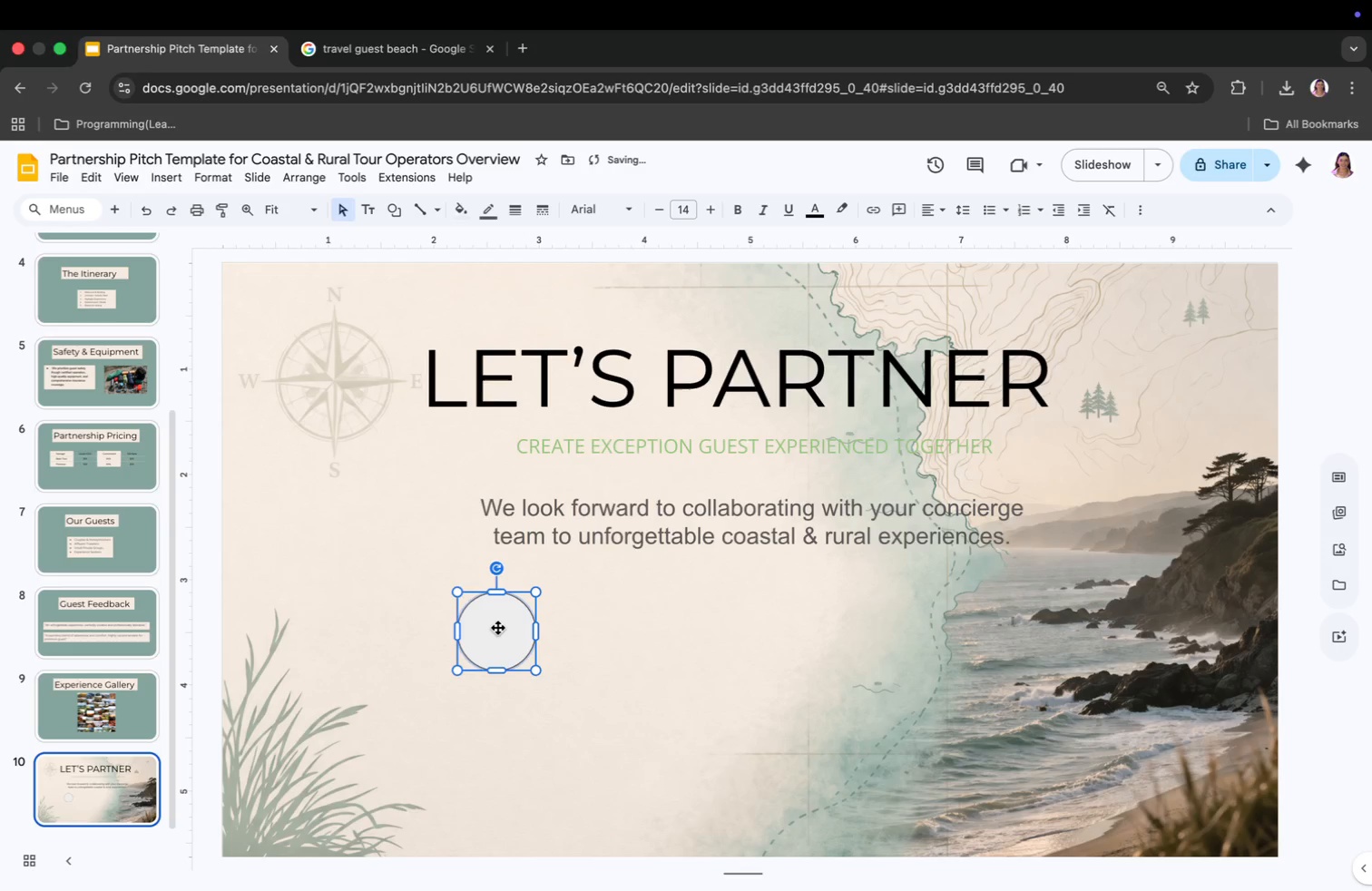 
right_click([500, 626])
 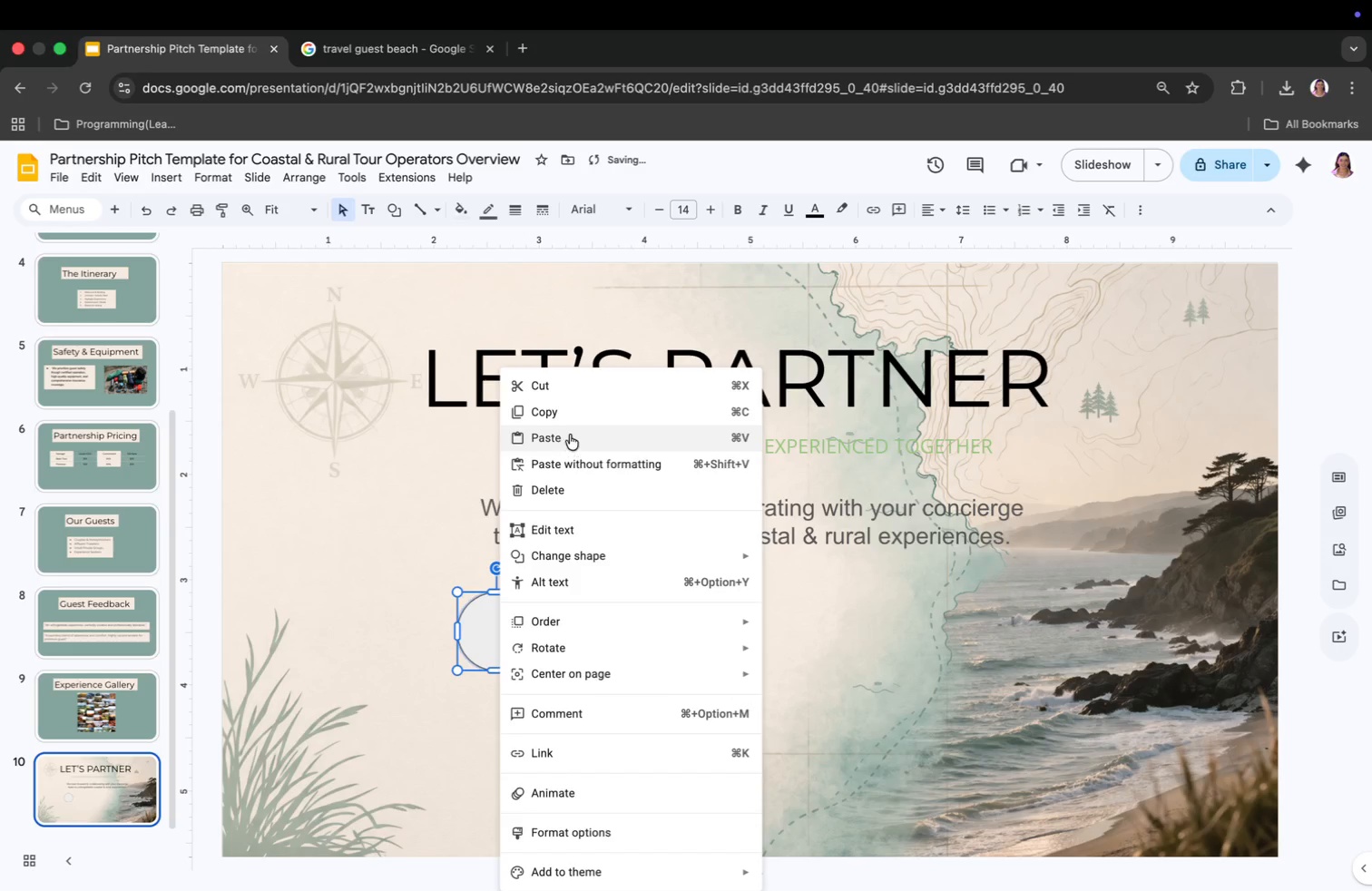 
left_click([565, 412])
 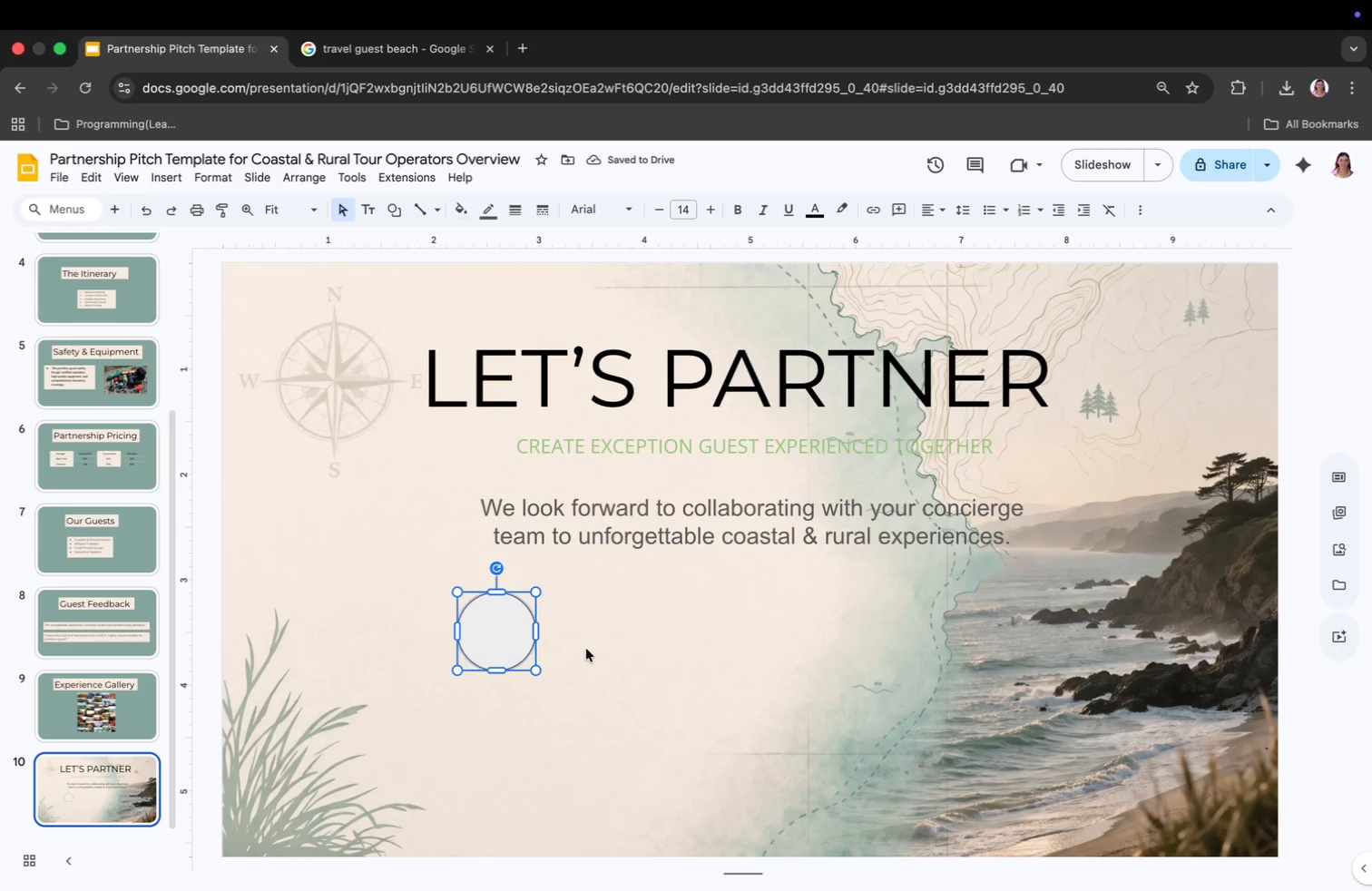 
key(Meta+CommandLeft)
 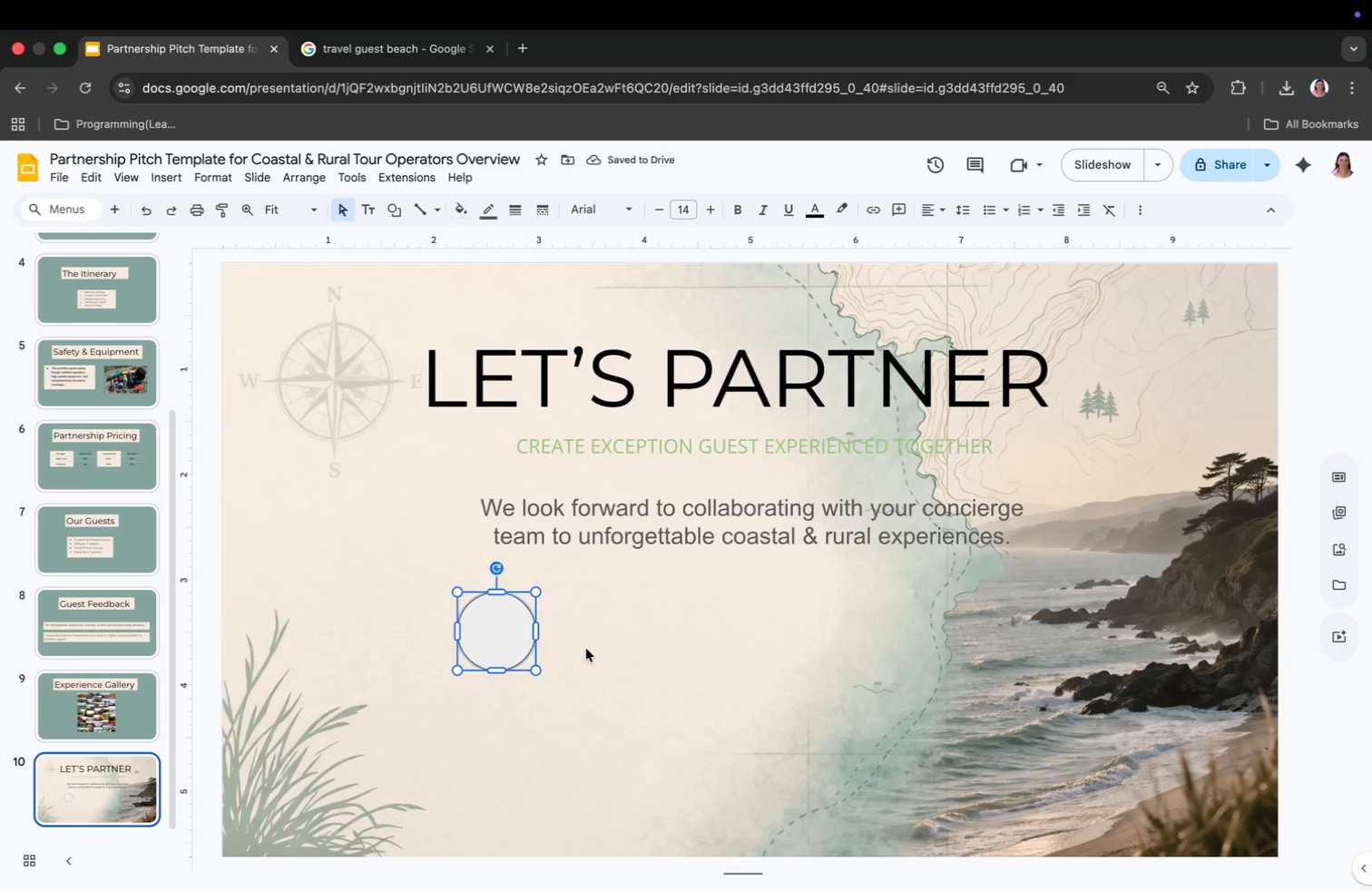 
key(Meta+V)
 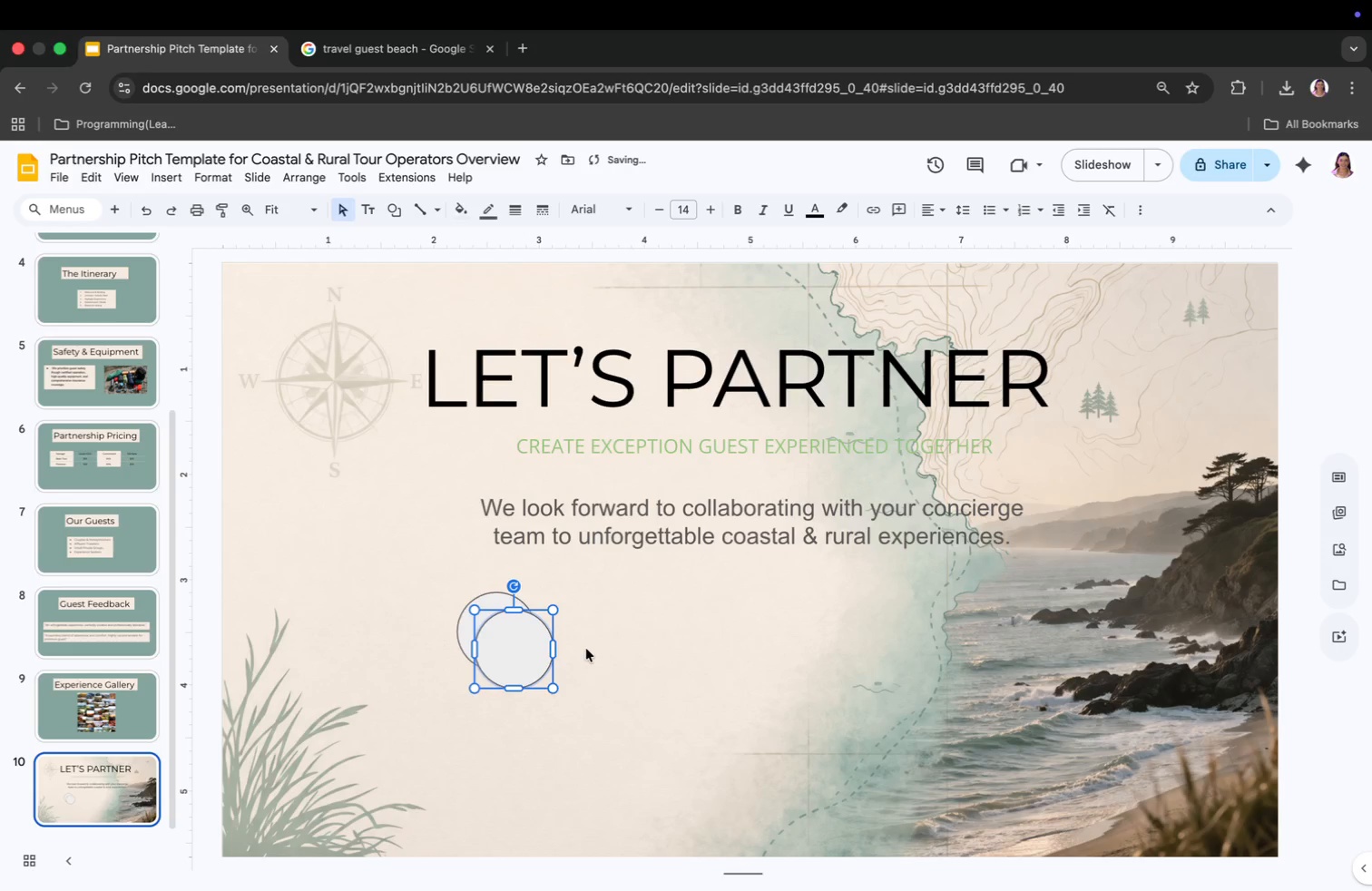 
key(Meta+CommandLeft)
 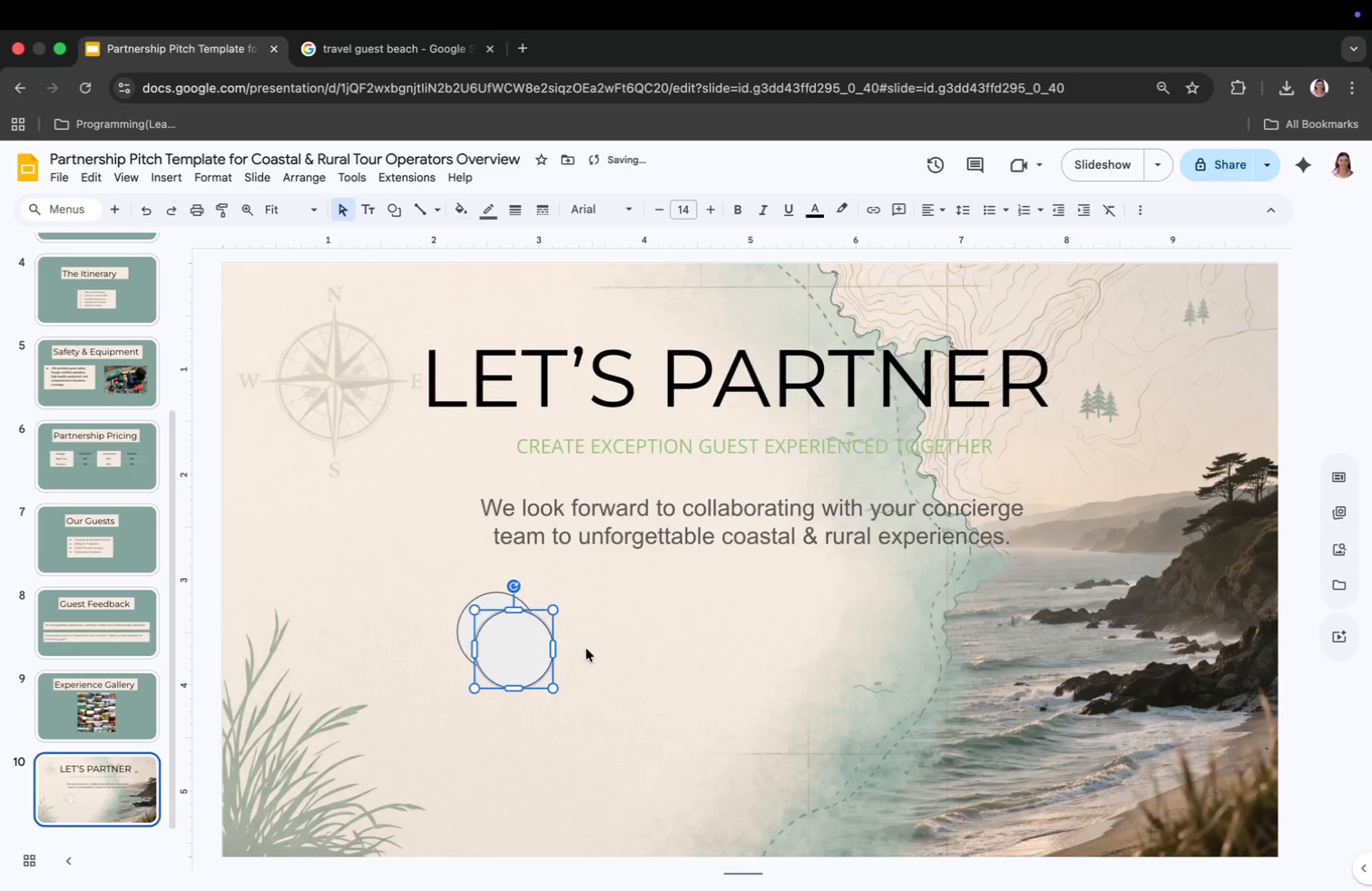 
key(Meta+V)
 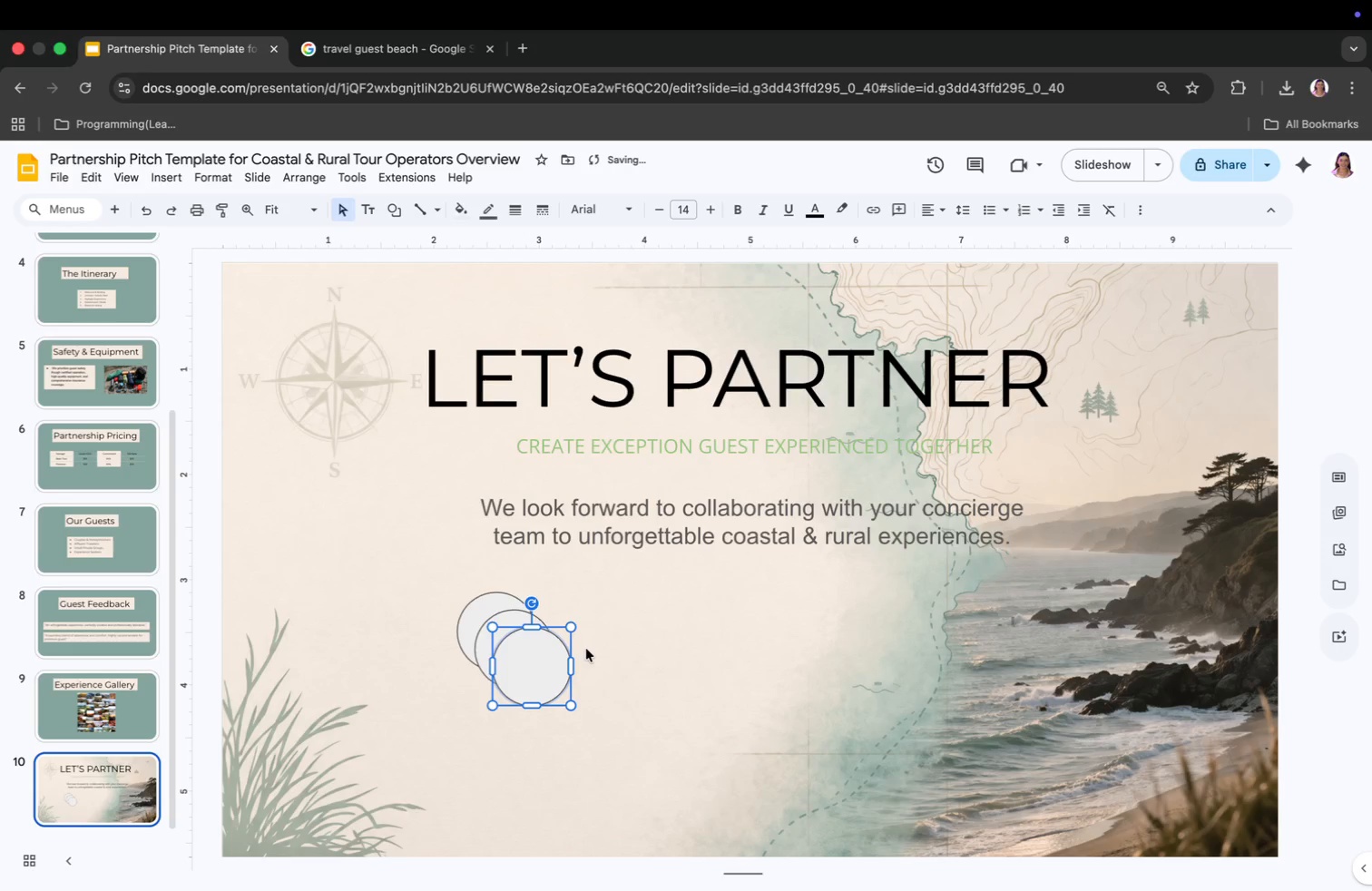 
key(Meta+CommandLeft)
 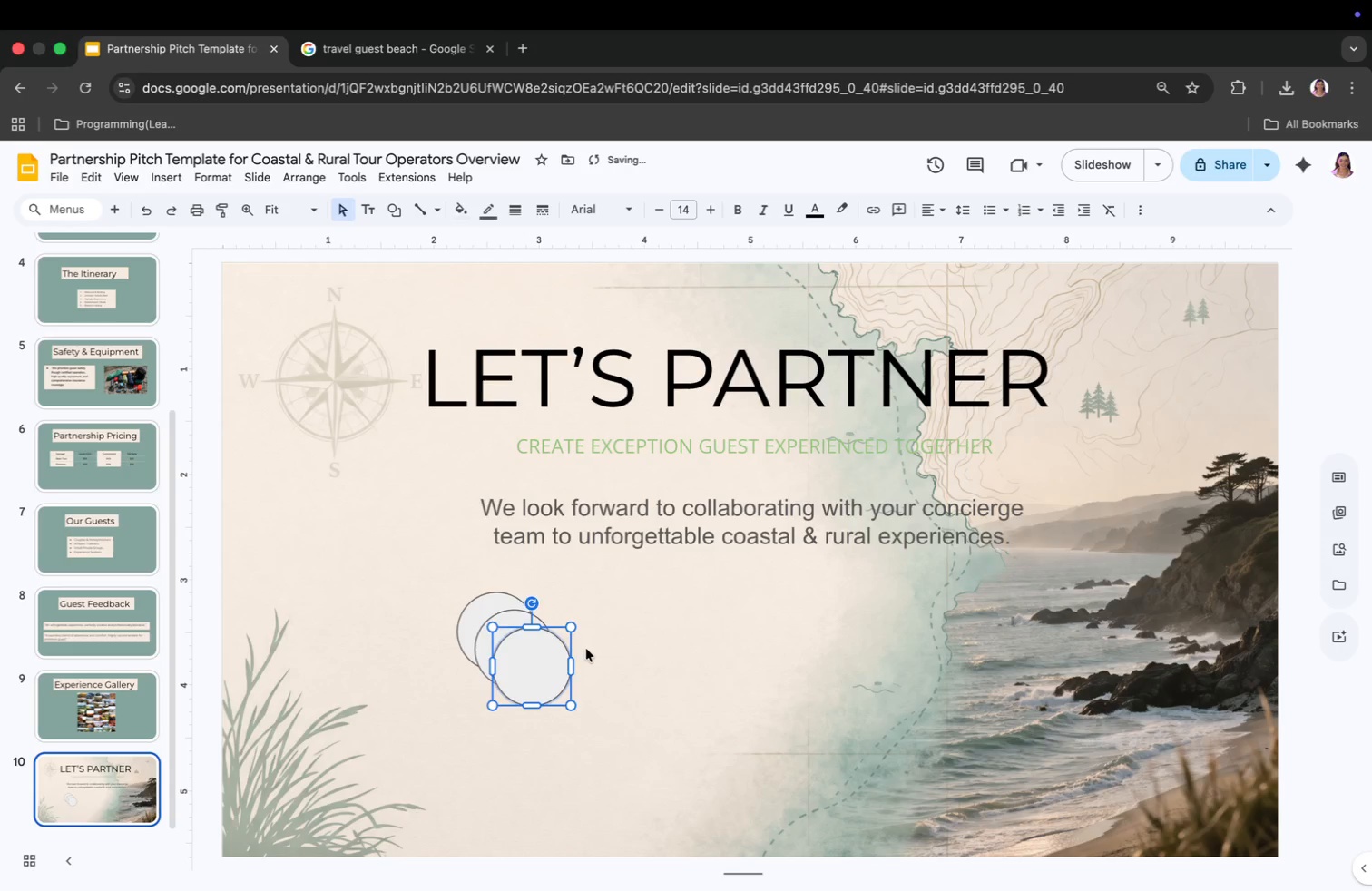 
key(Meta+V)
 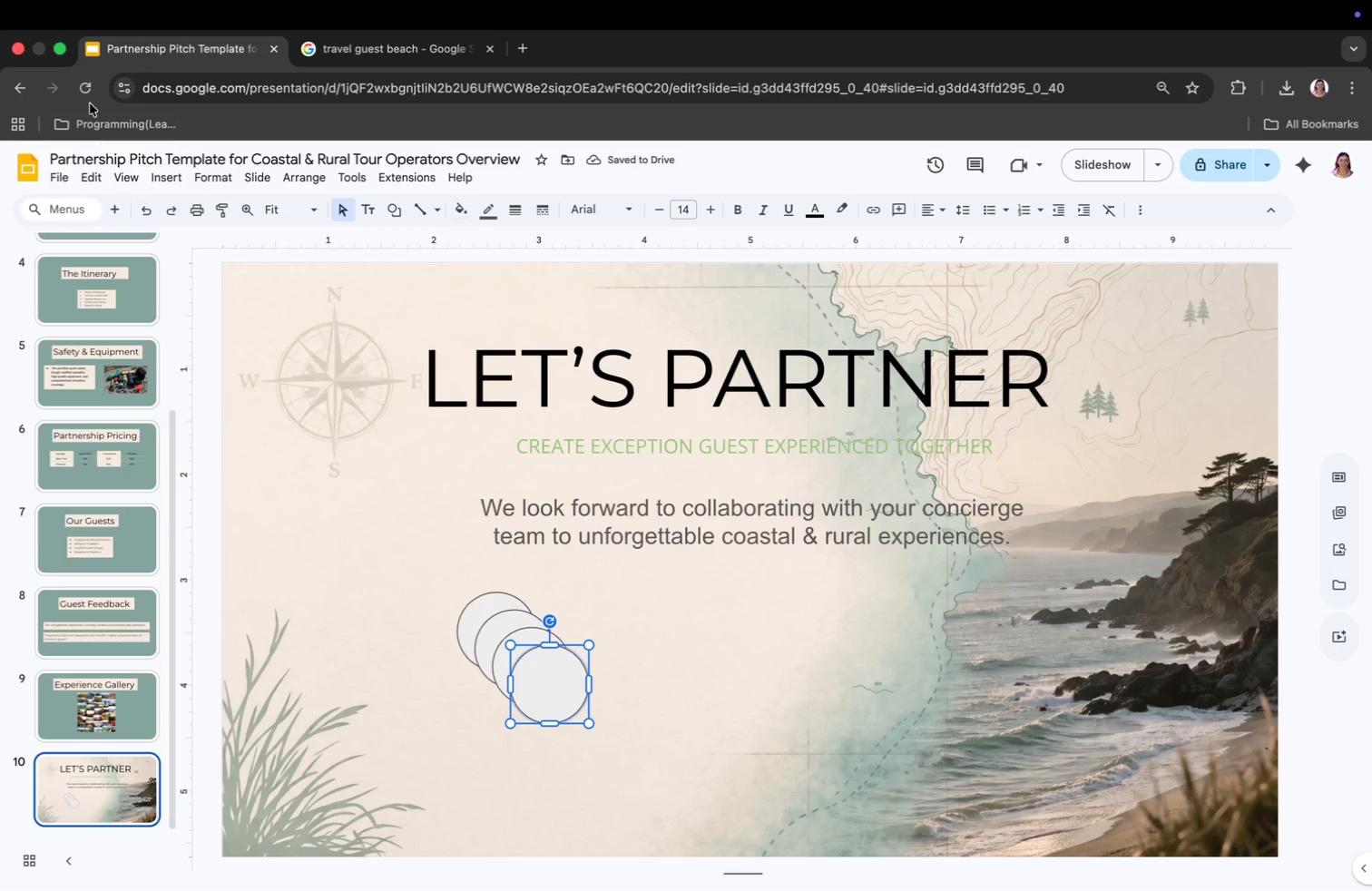 
wait(5.42)
 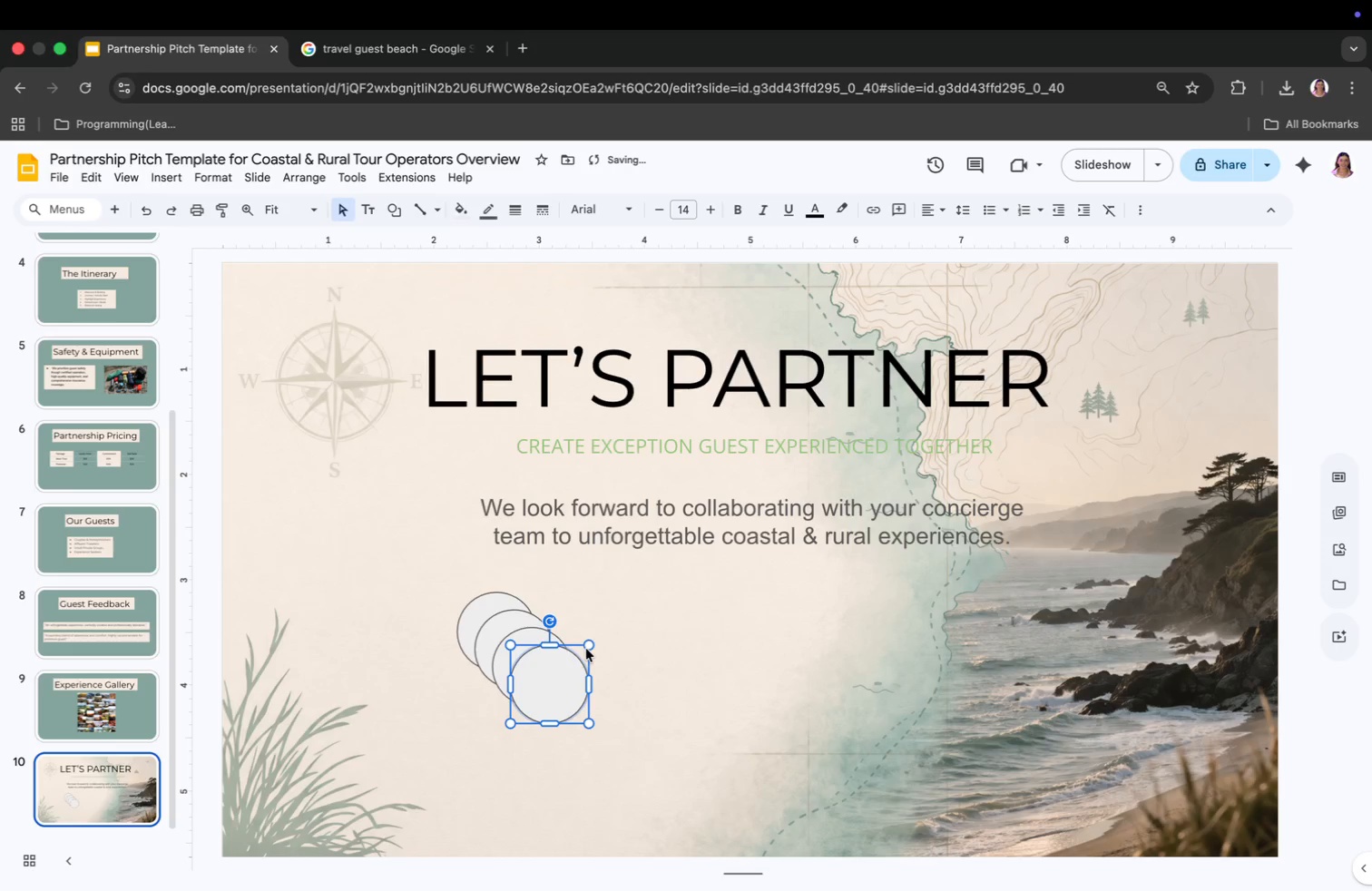 
left_click_drag(start_coordinate=[568, 694], to_coordinate=[995, 631])
 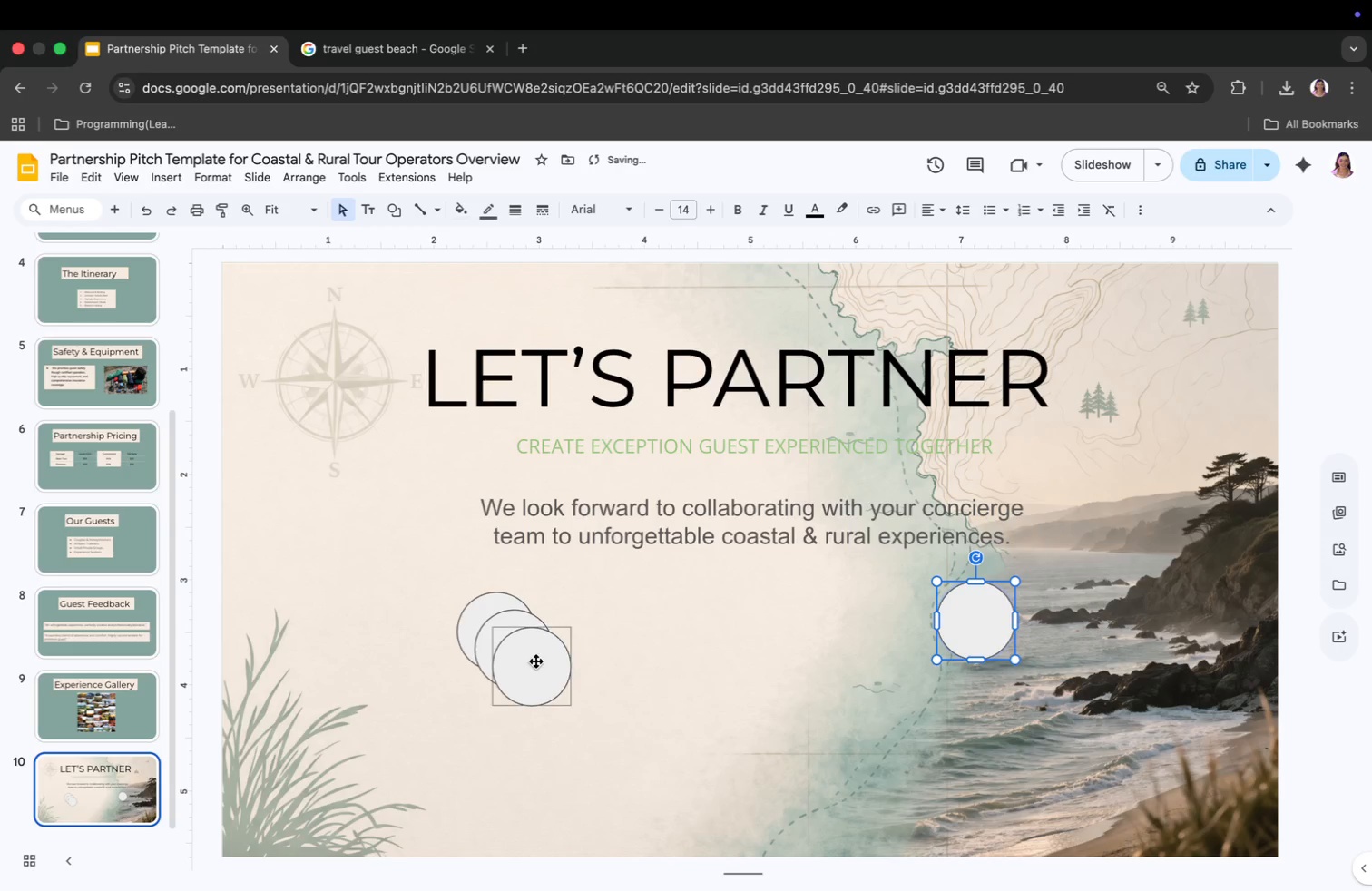 
left_click_drag(start_coordinate=[524, 664], to_coordinate=[817, 622])
 